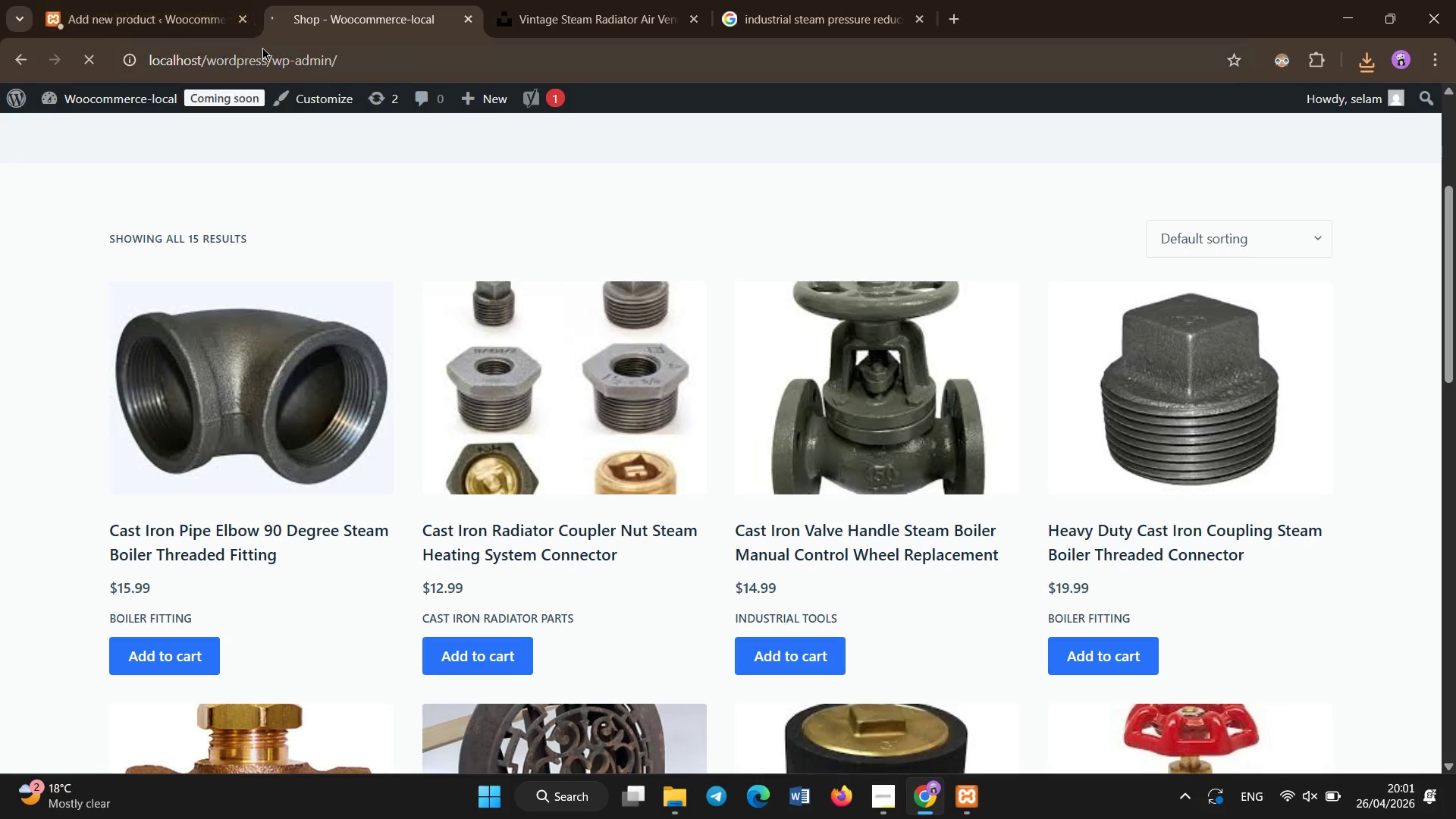 
wait(5.23)
 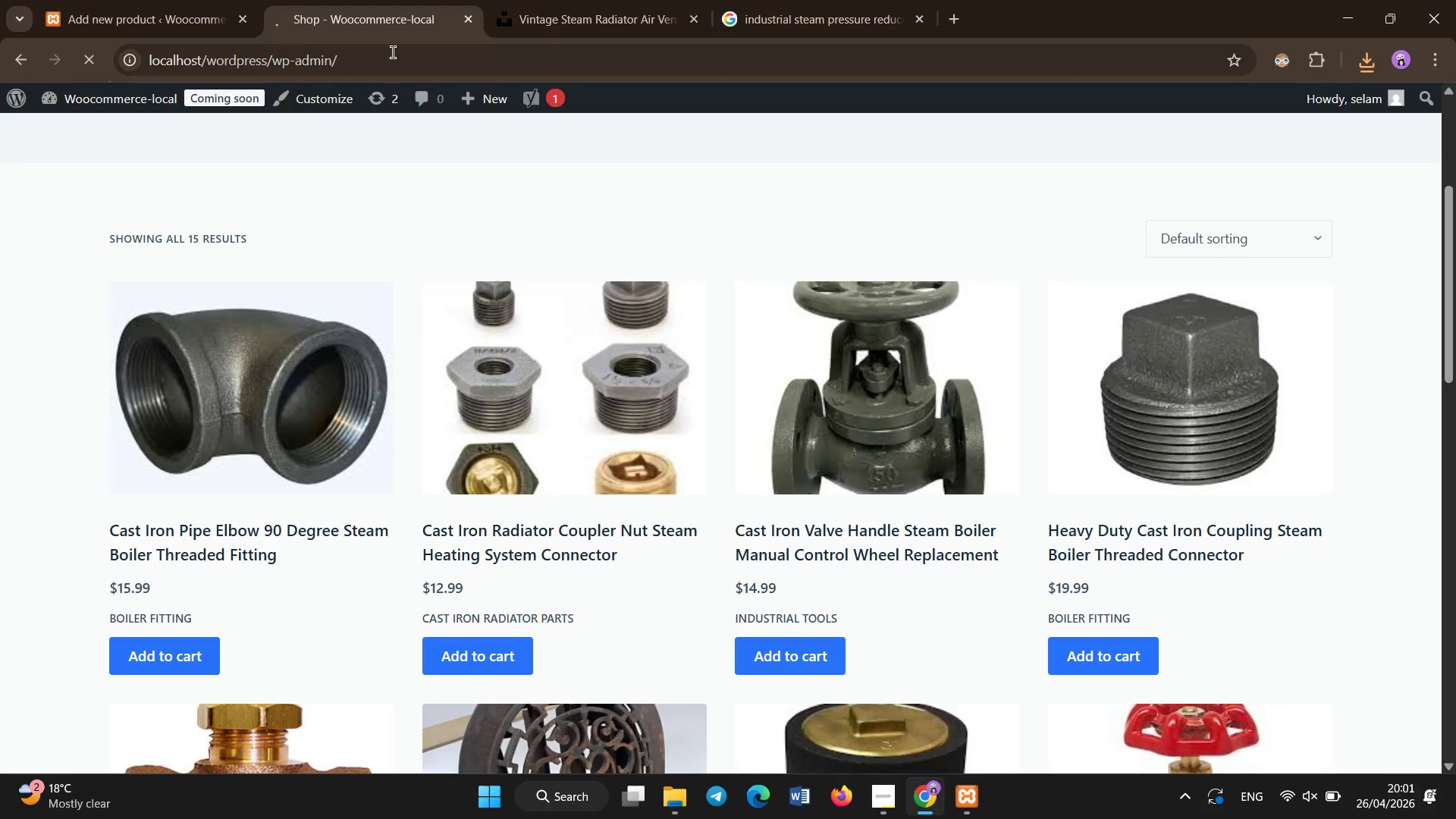 
left_click([102, 5])
 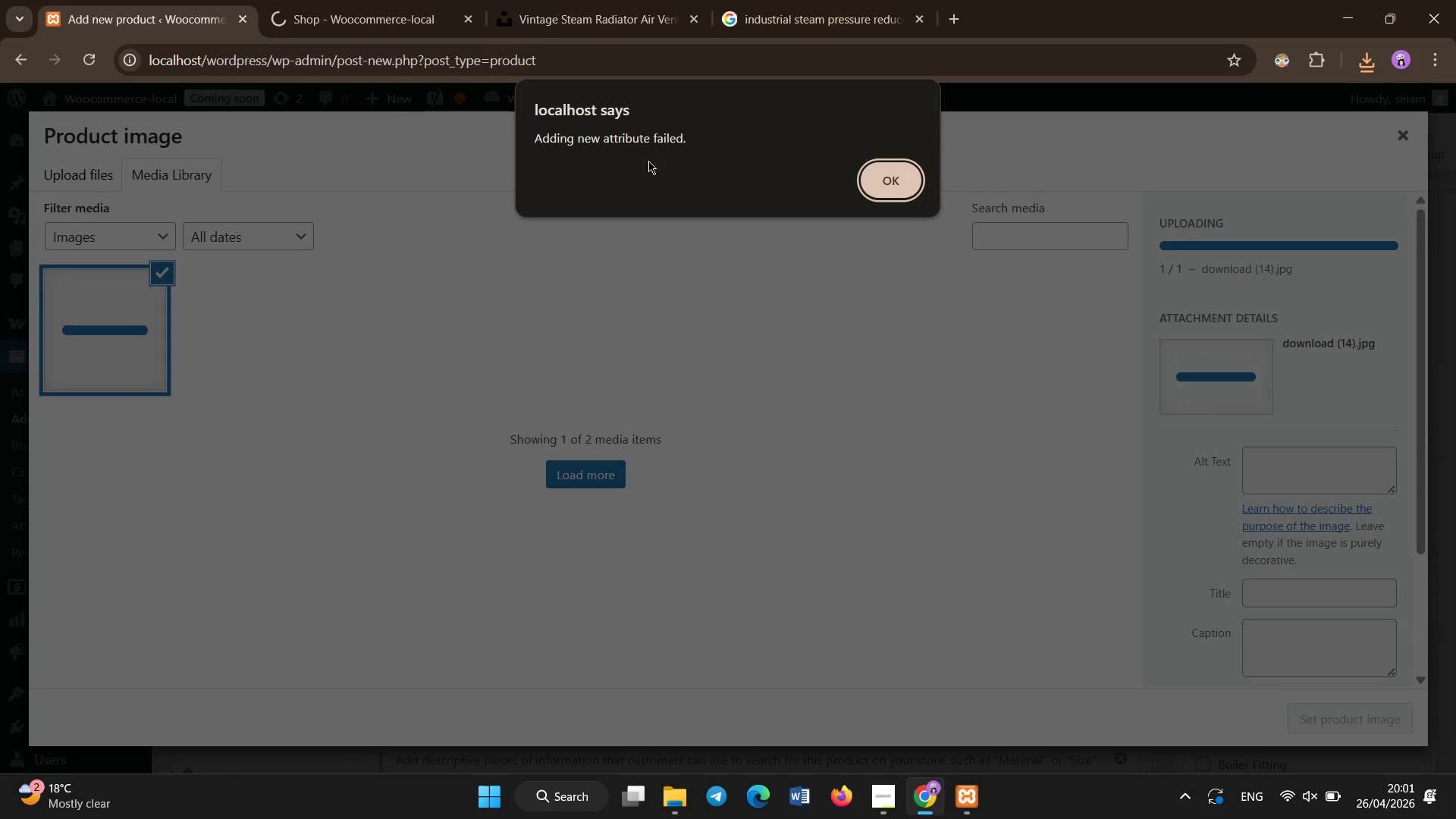 
left_click([889, 189])
 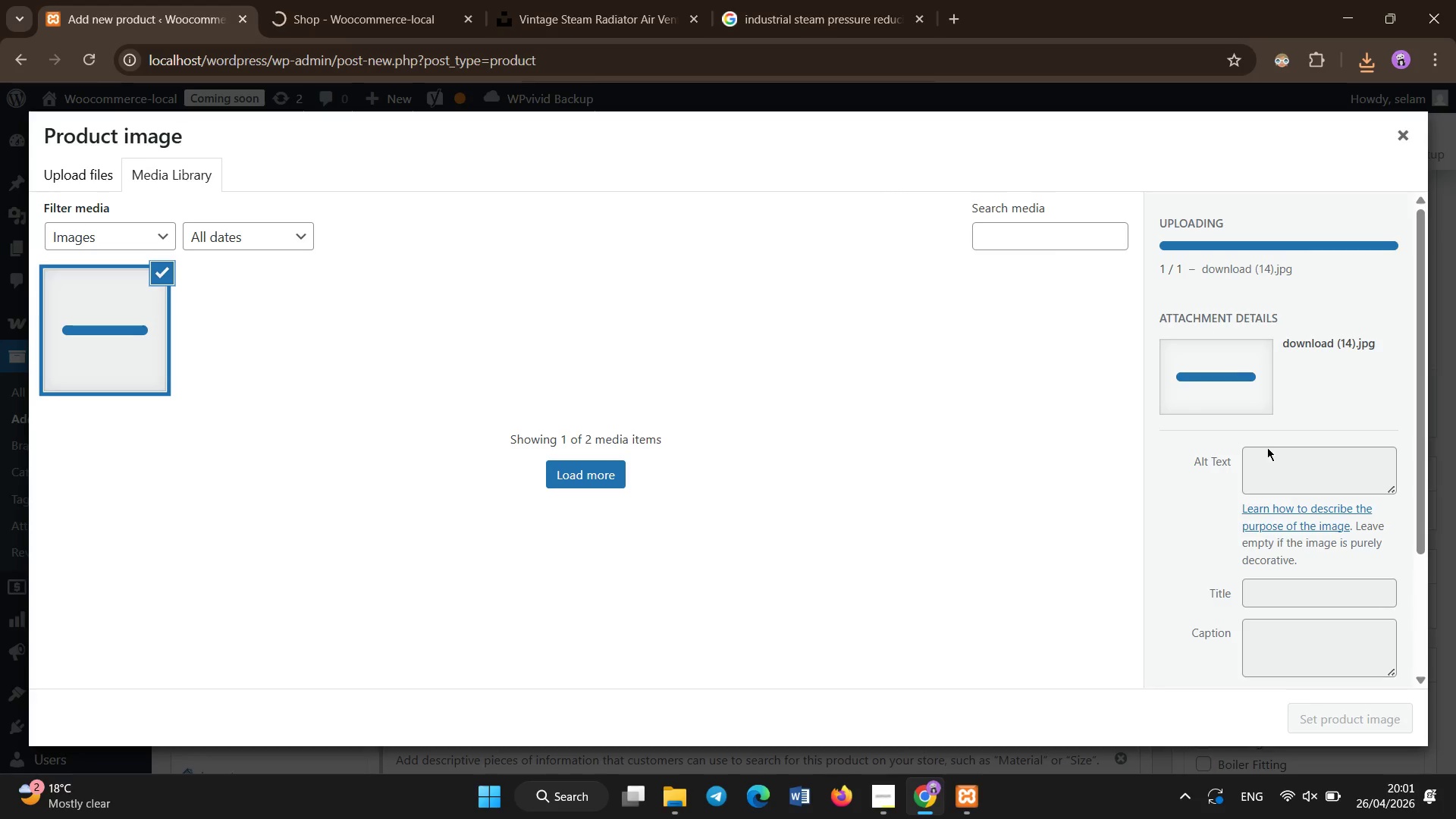 
left_click([1267, 461])
 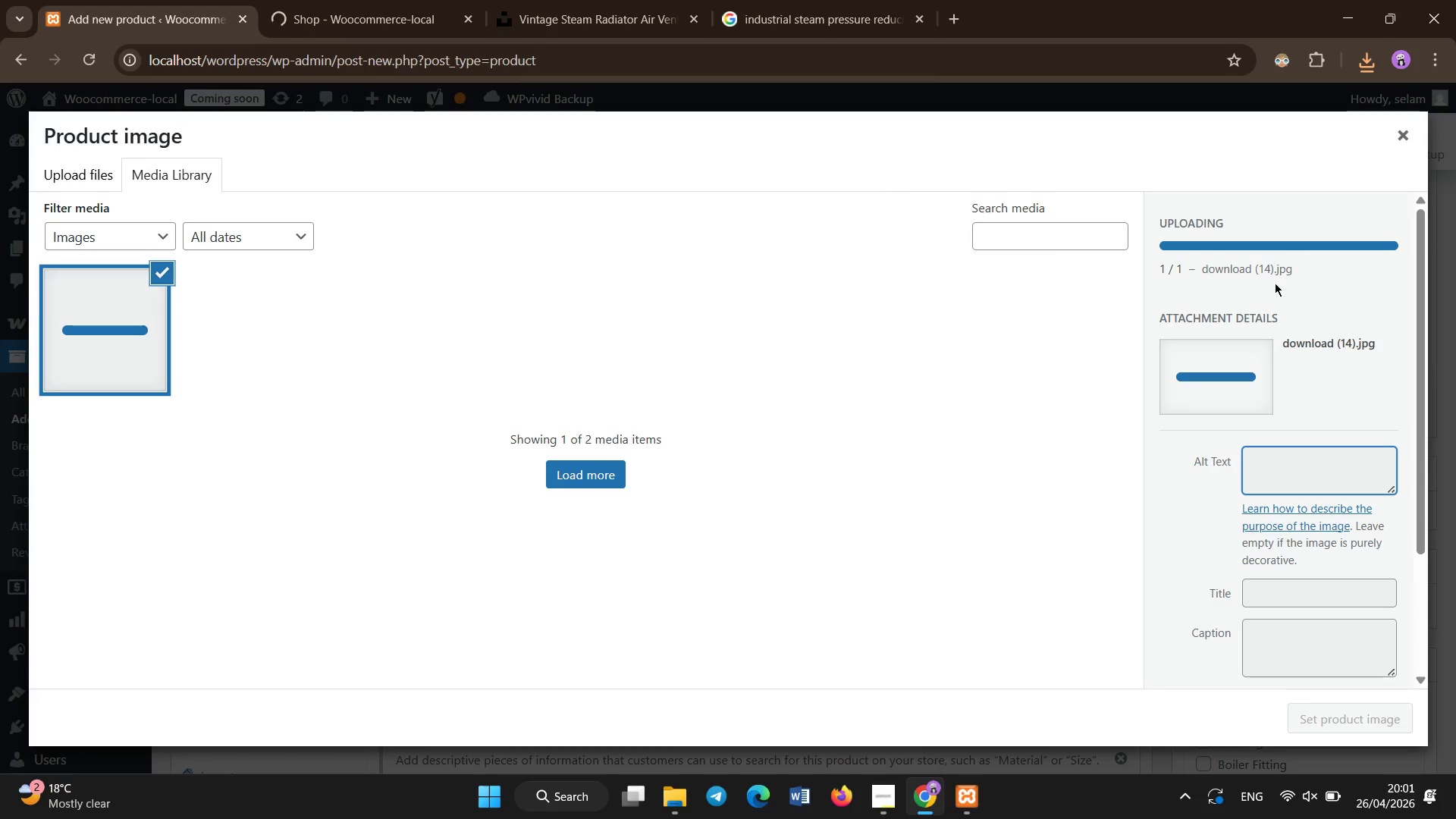 
left_click([1305, 279])
 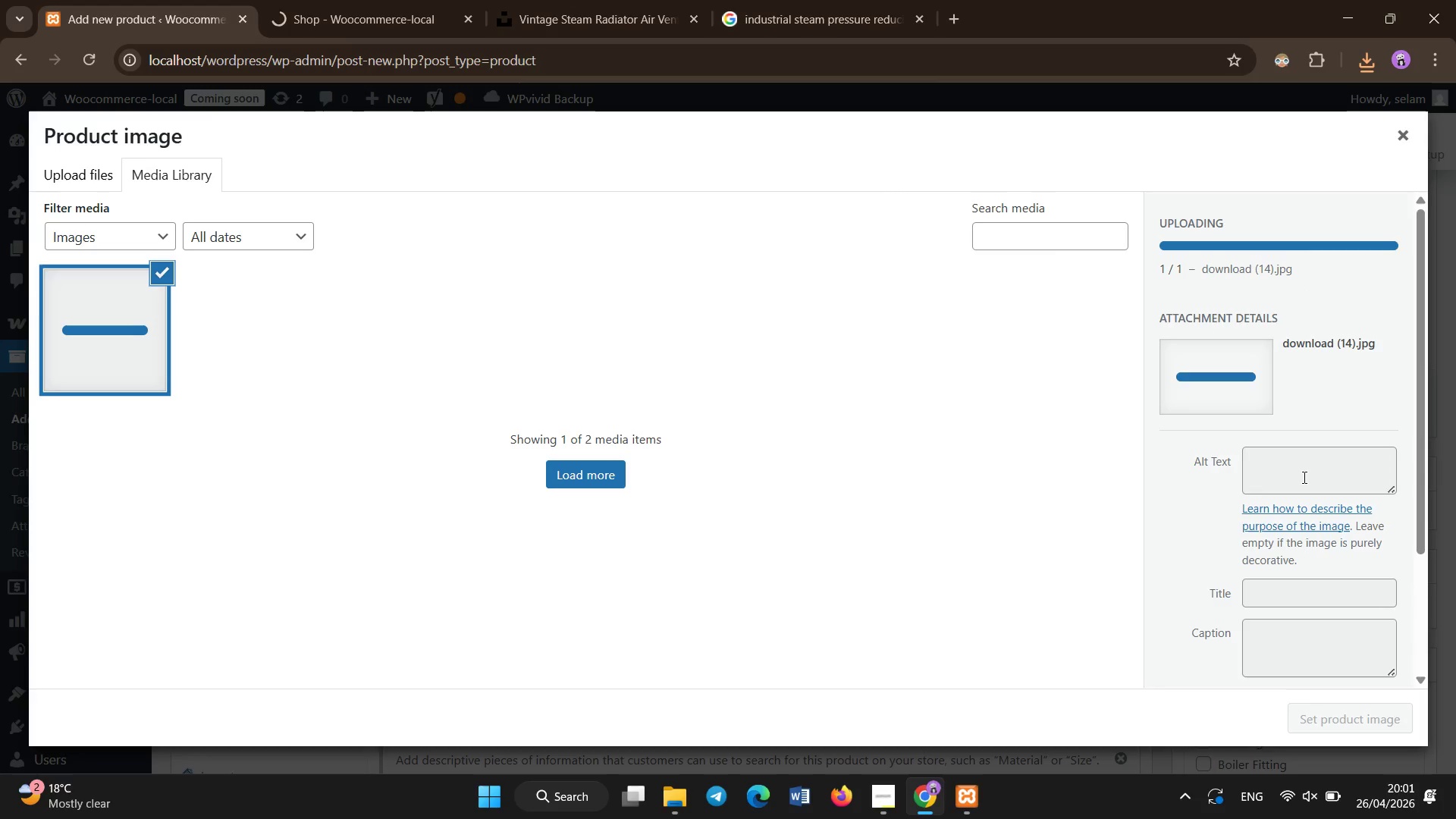 
left_click([1304, 478])
 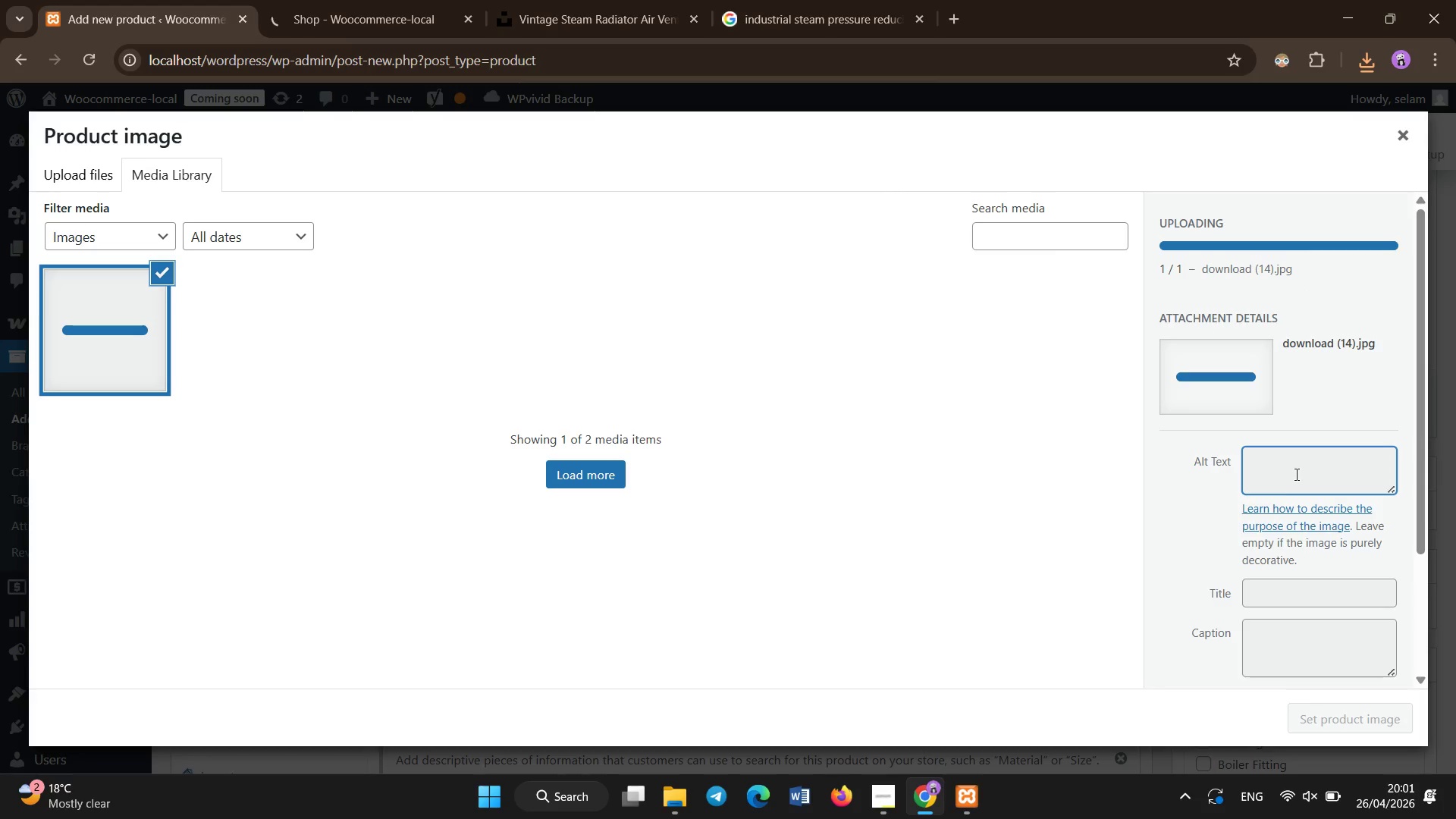 
left_click([1286, 463])
 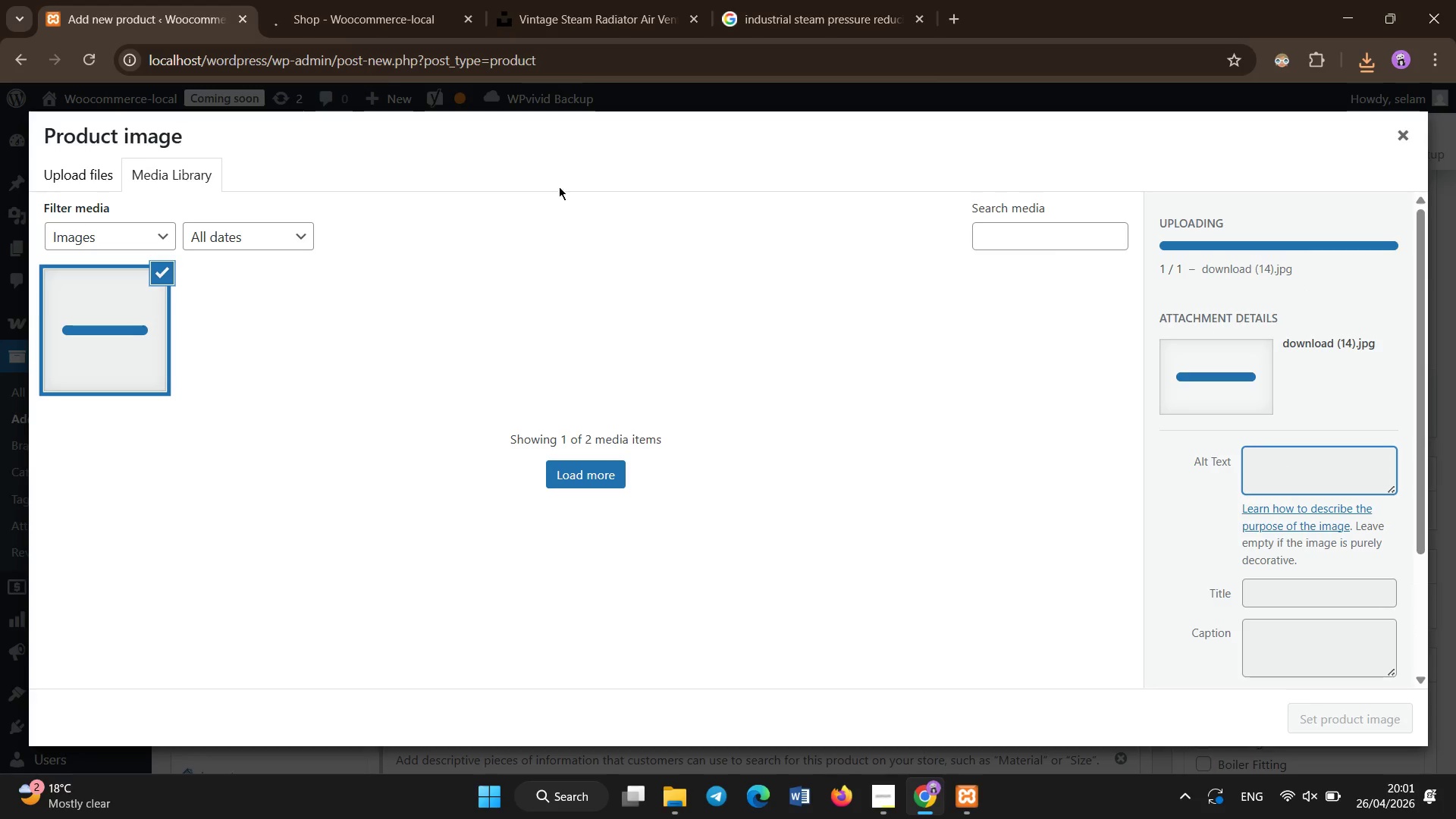 
left_click([300, 2])
 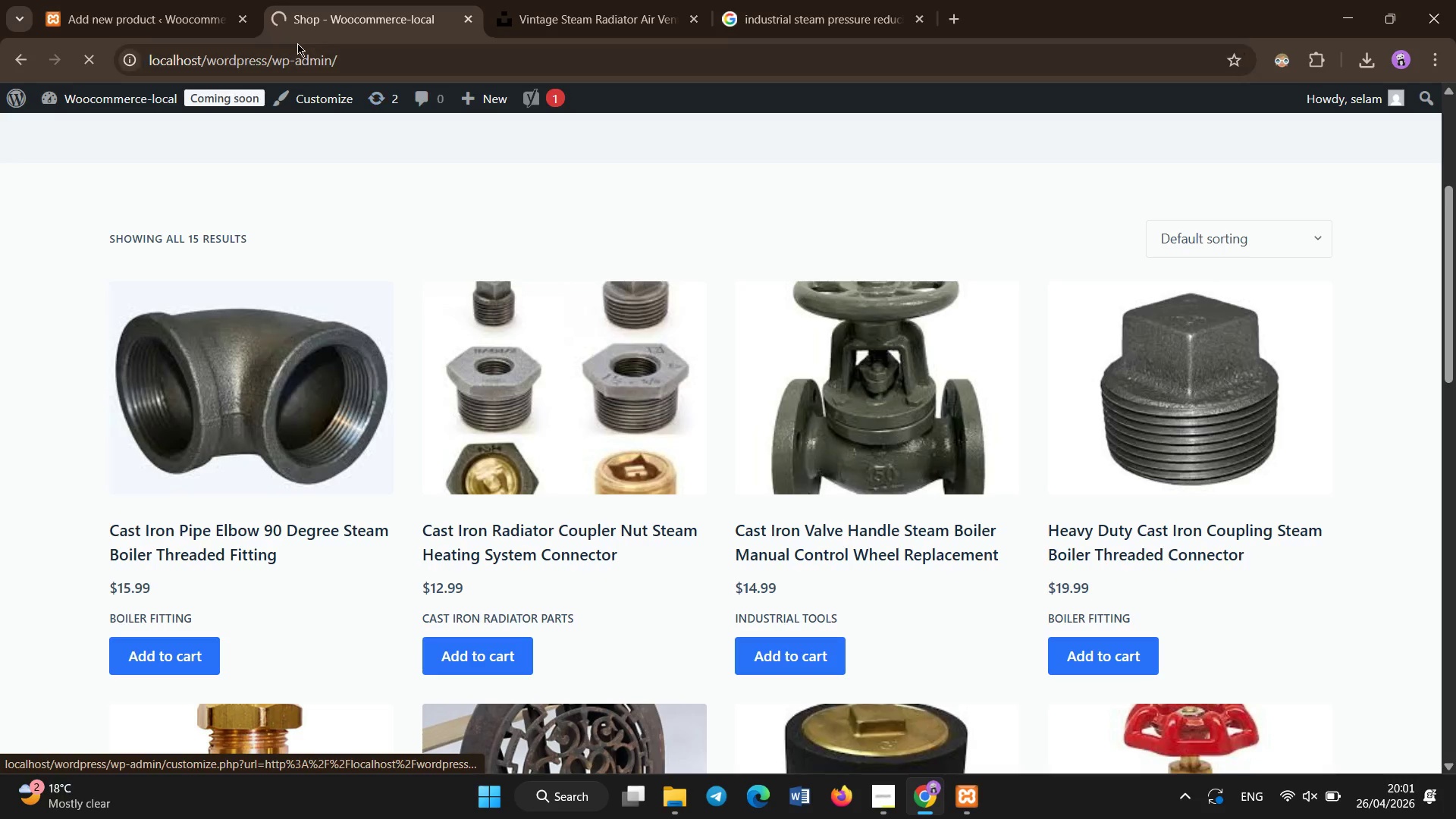 
left_click([212, 0])
 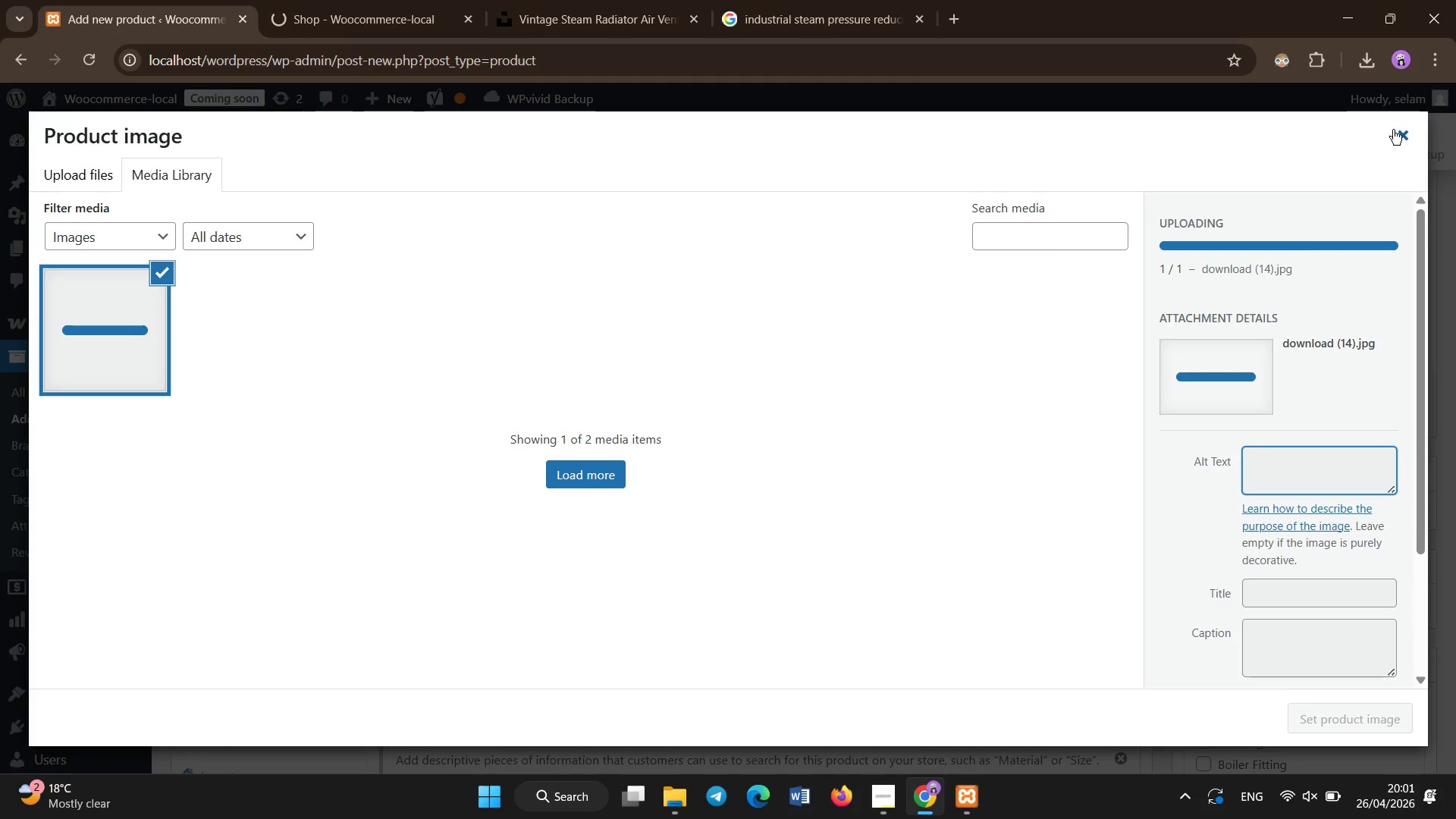 
left_click([1408, 144])
 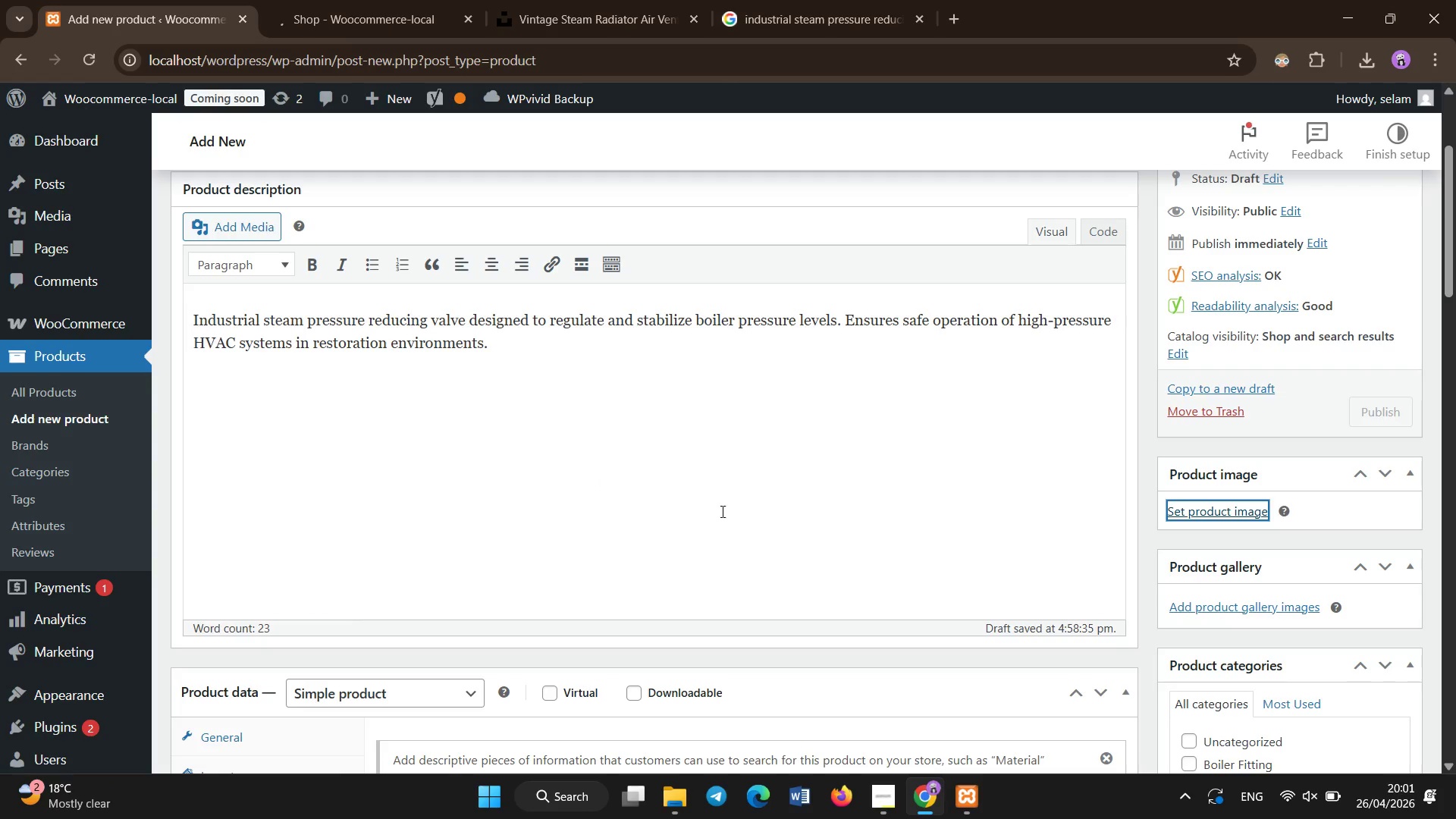 
scroll: coordinate [723, 512], scroll_direction: down, amount: 7.0
 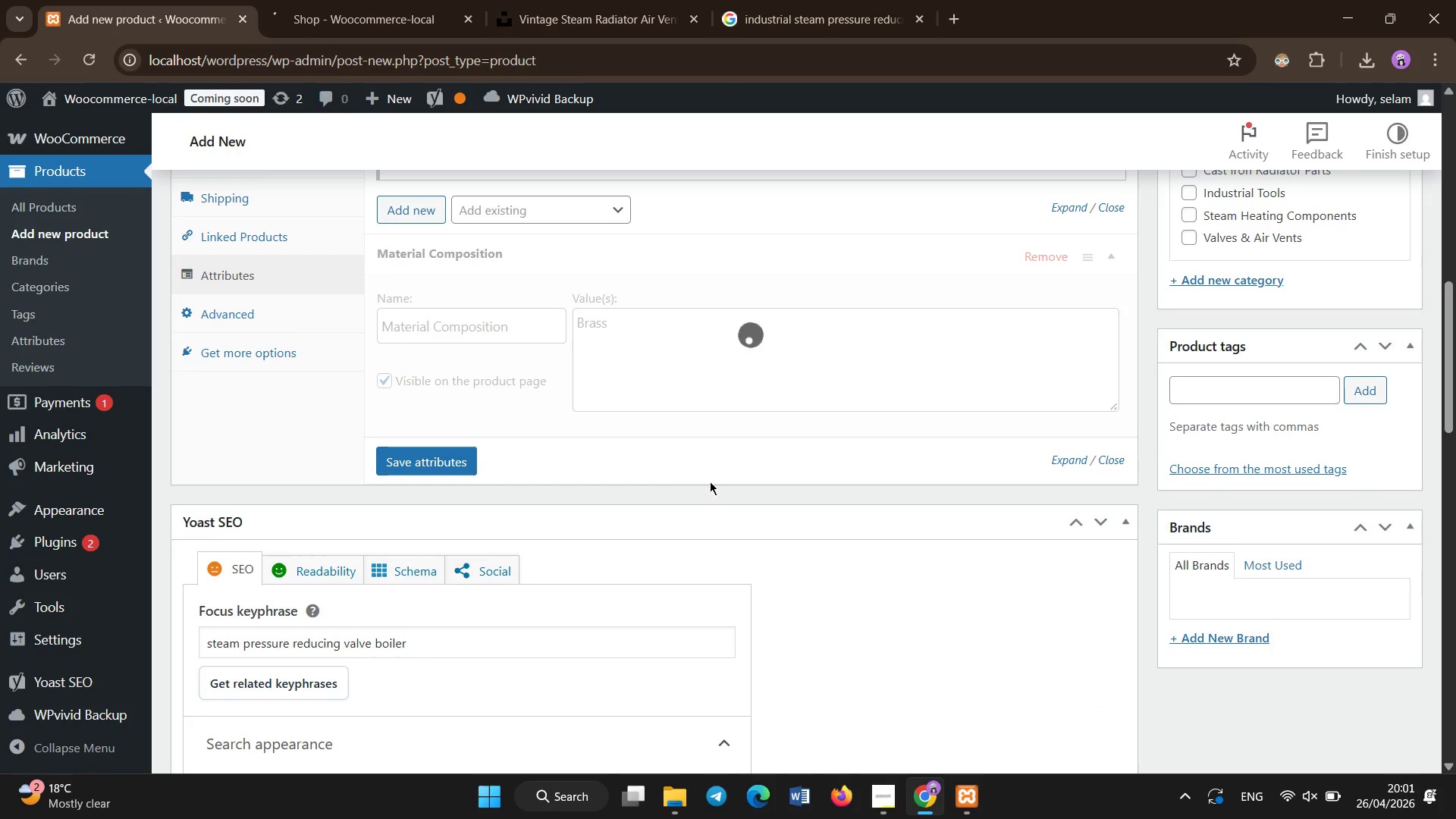 
scroll: coordinate [666, 457], scroll_direction: up, amount: 1.0
 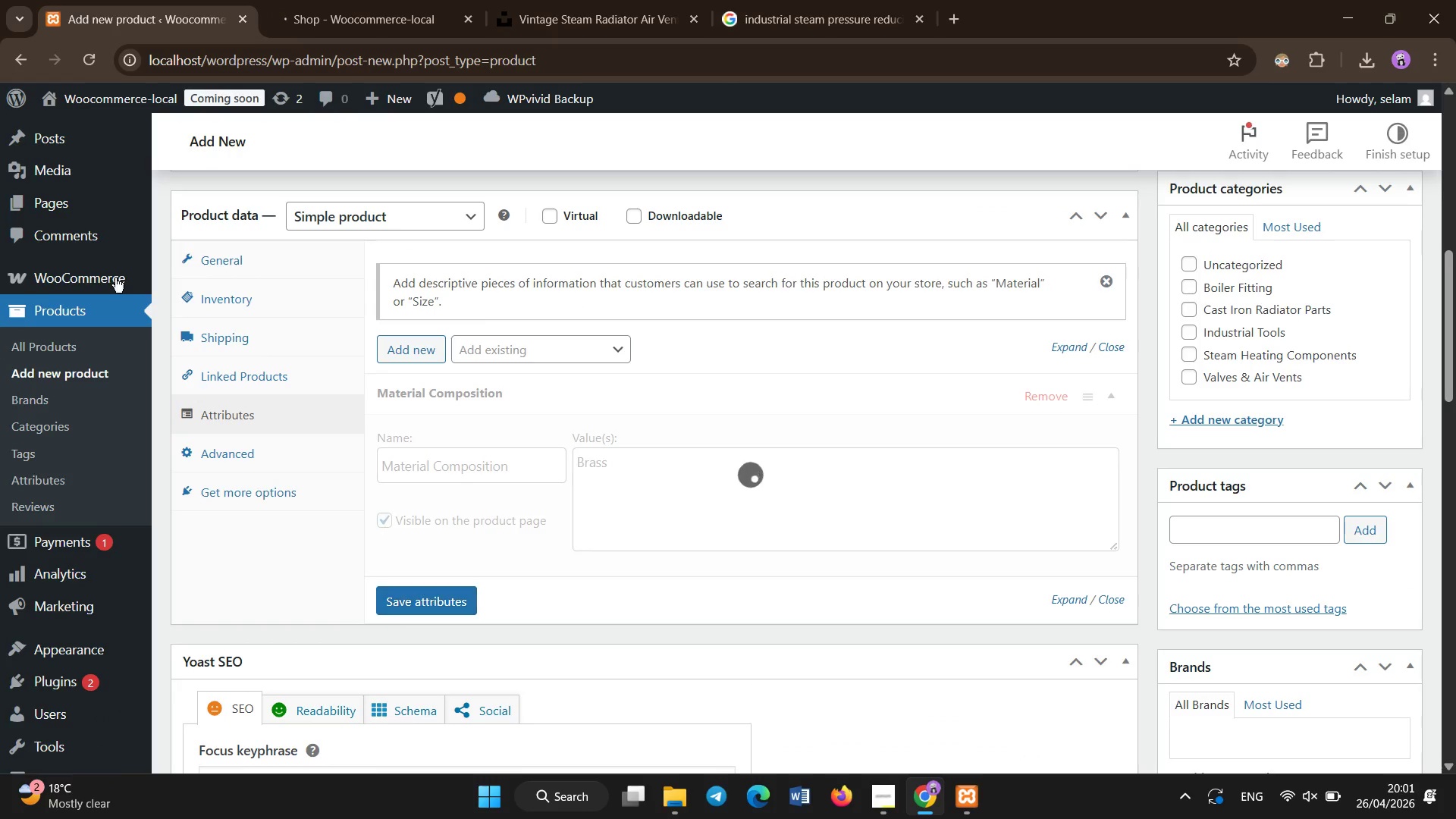 
left_click([232, 388])
 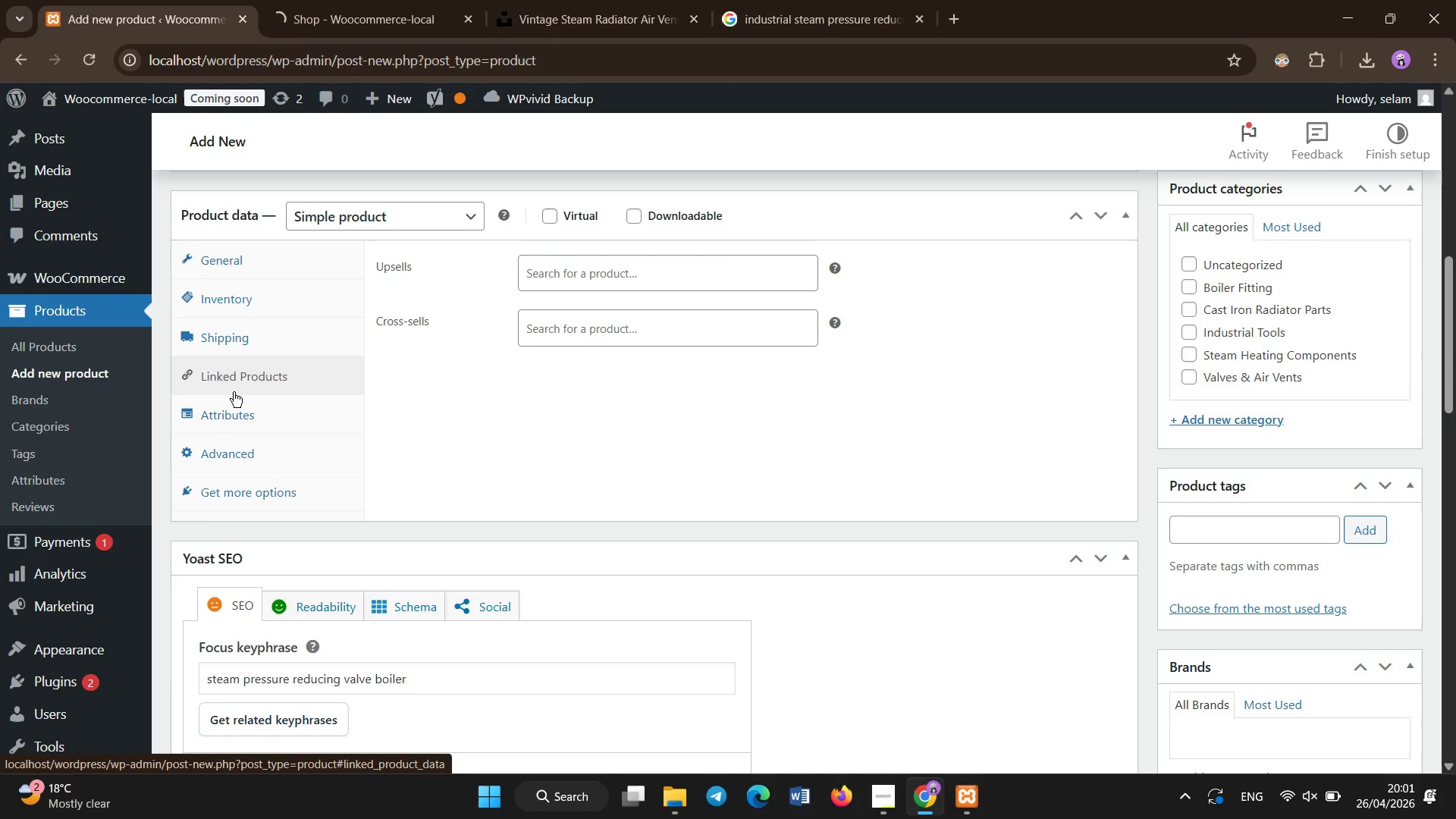 
left_click([249, 422])
 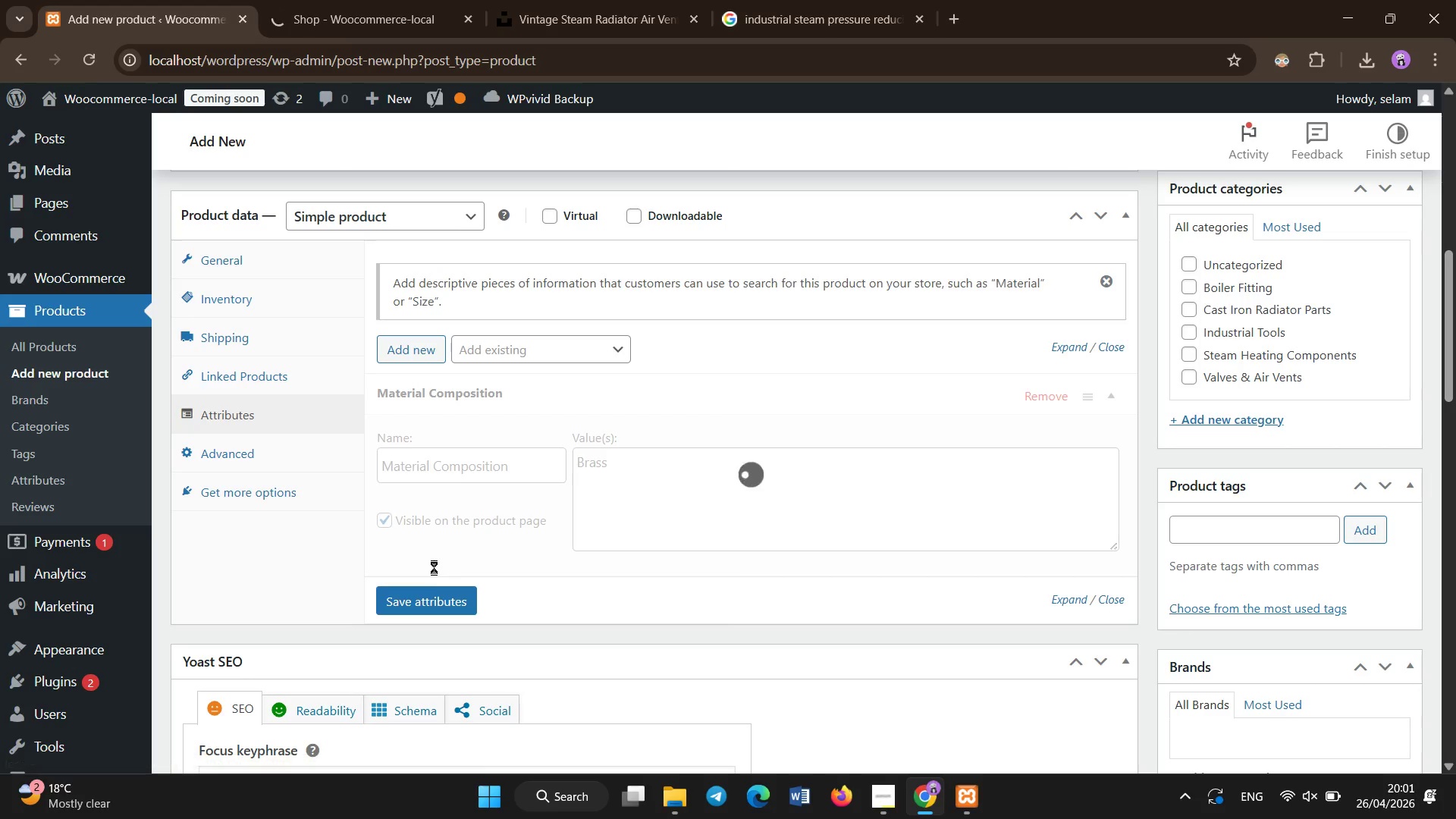 
left_click([425, 598])
 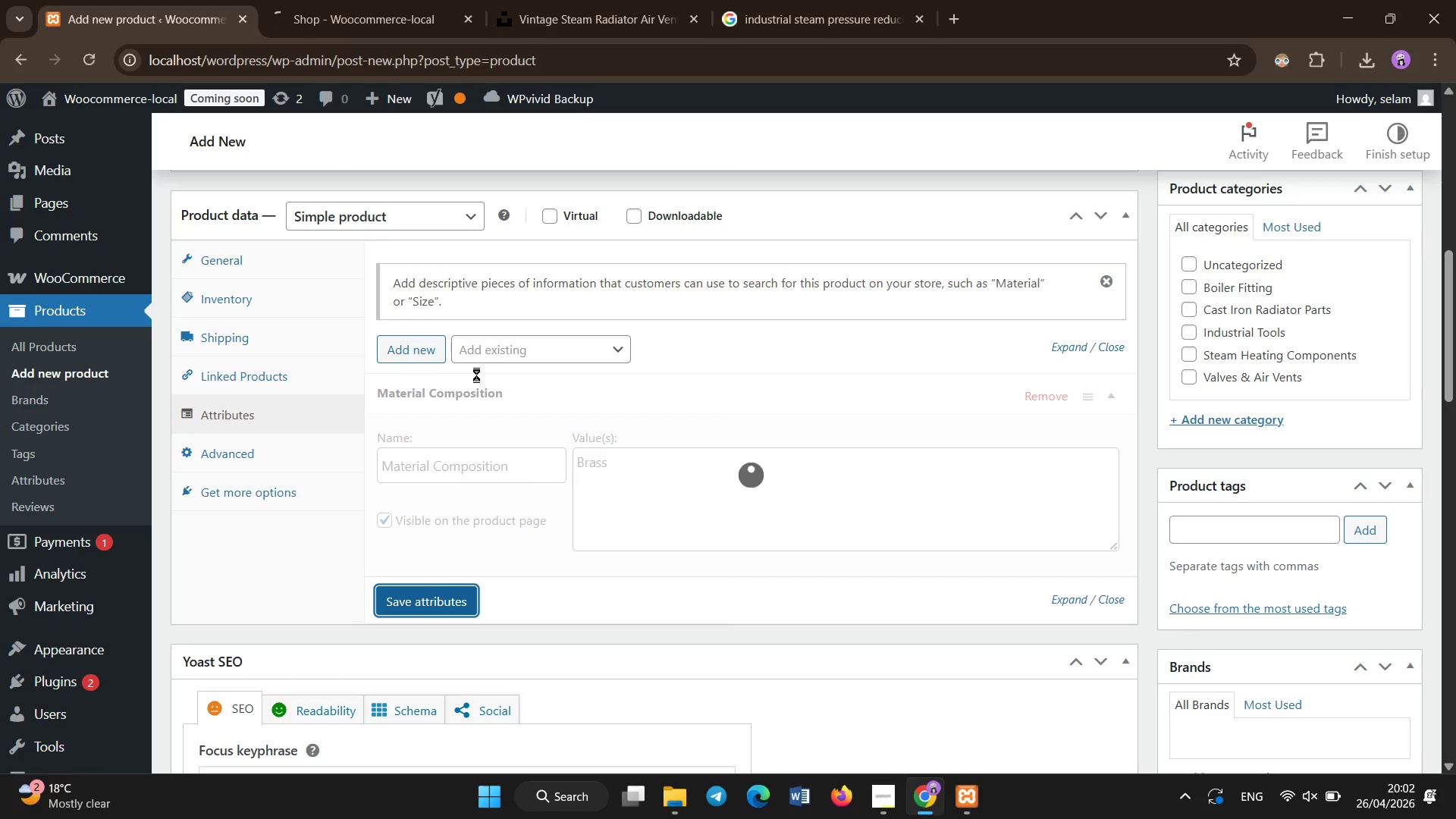 
left_click([344, 0])
 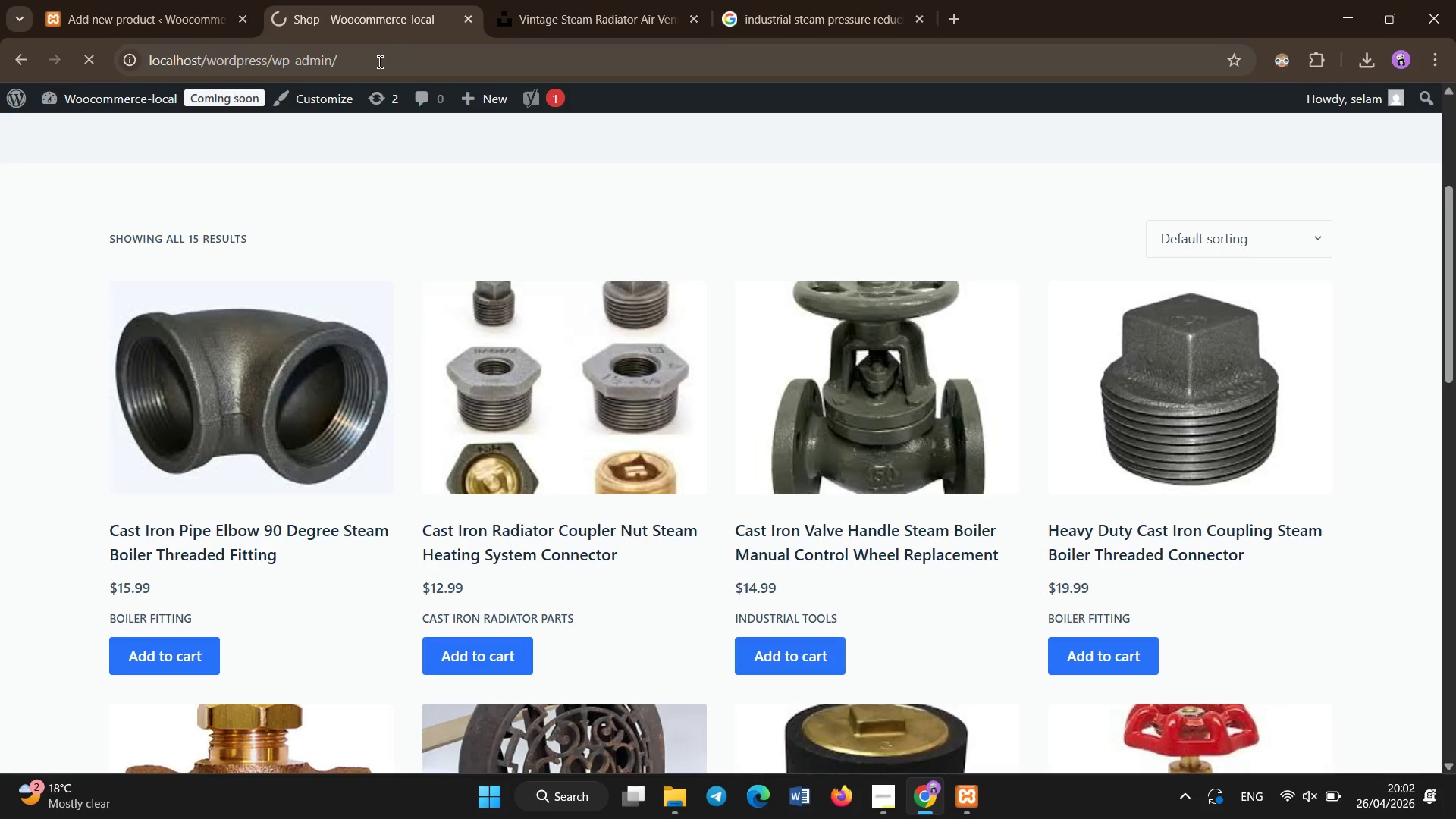 
left_click([230, 0])
 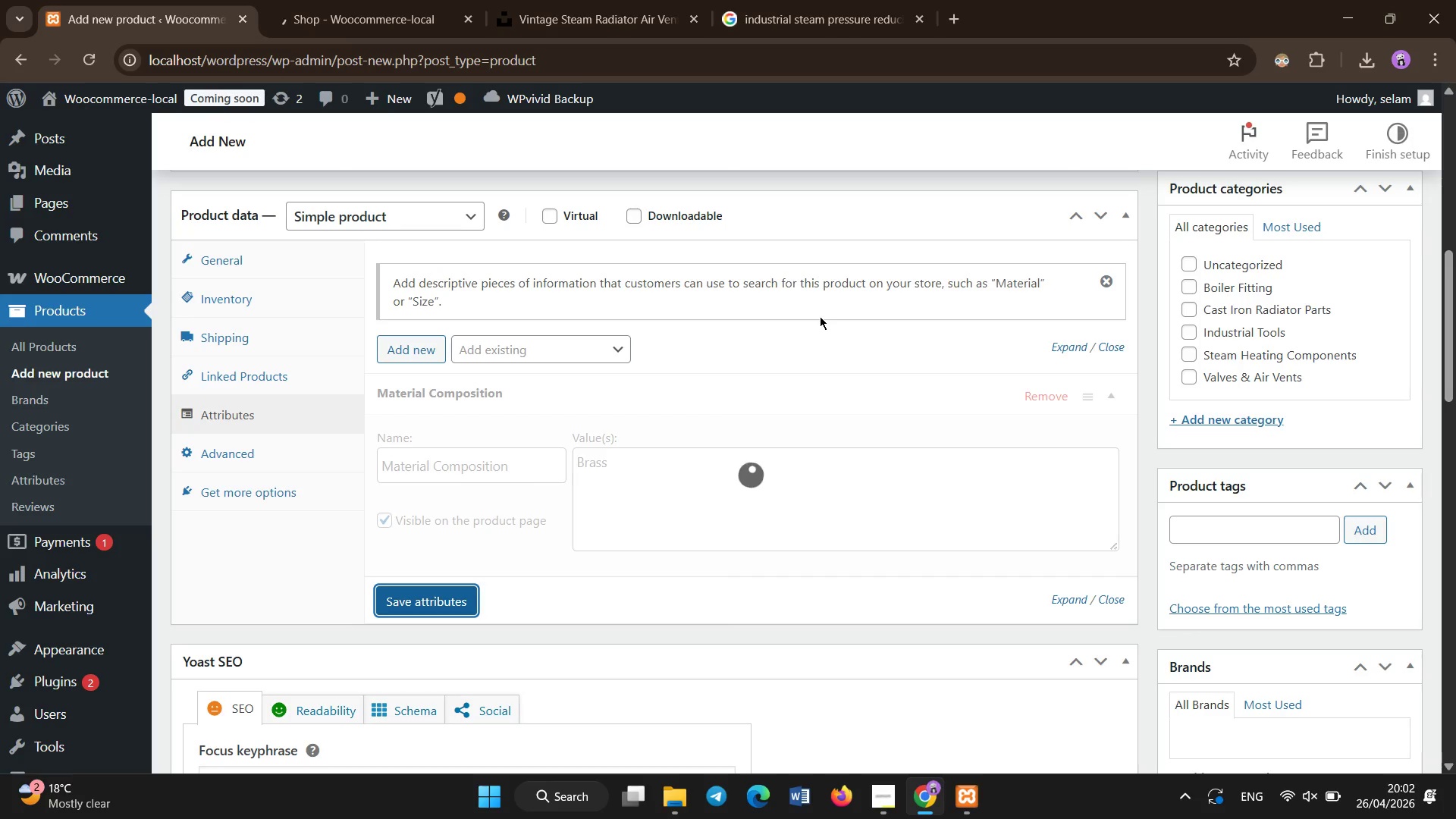 
wait(5.69)
 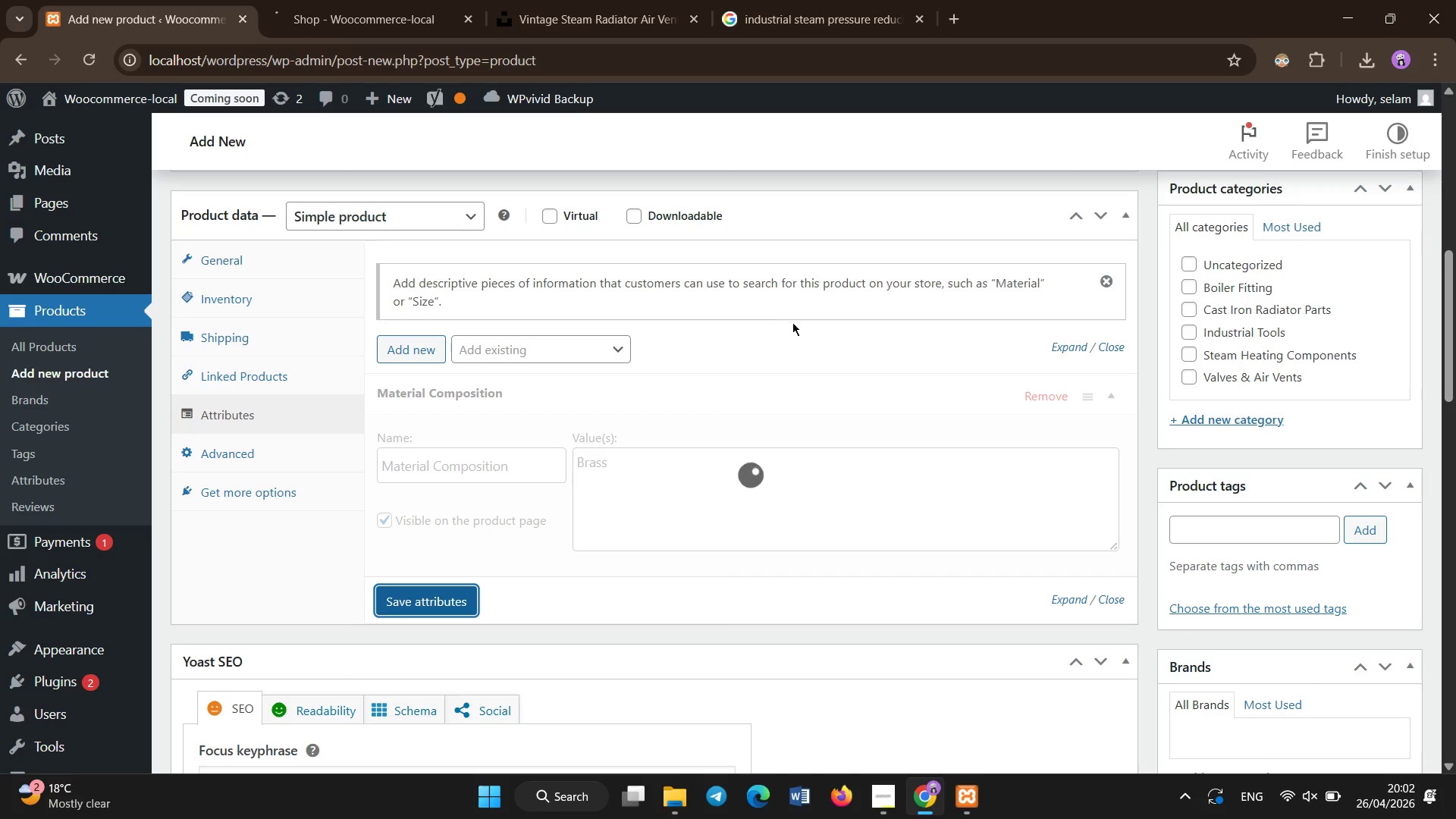 
left_click([1219, 359])
 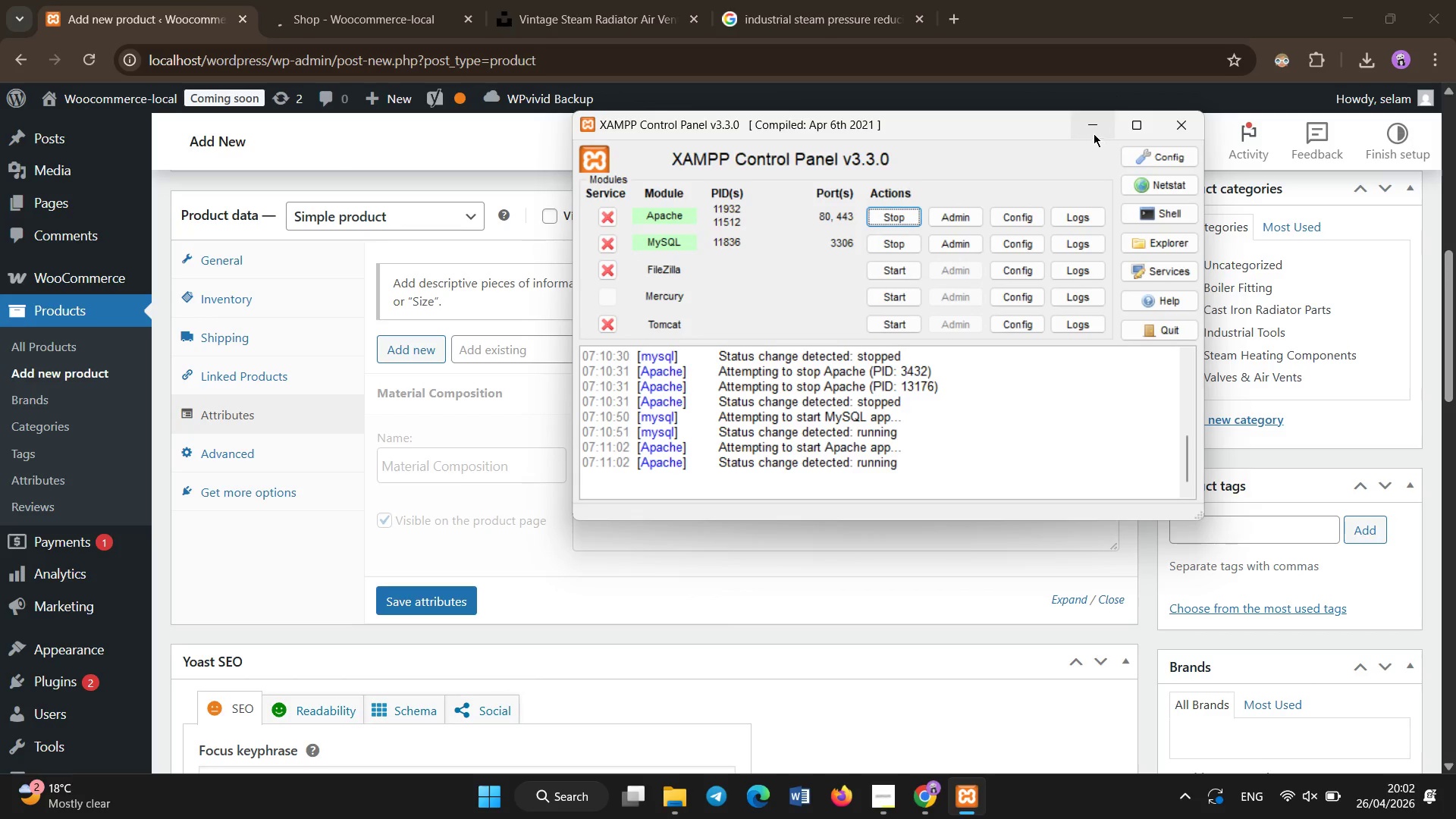 
wait(8.55)
 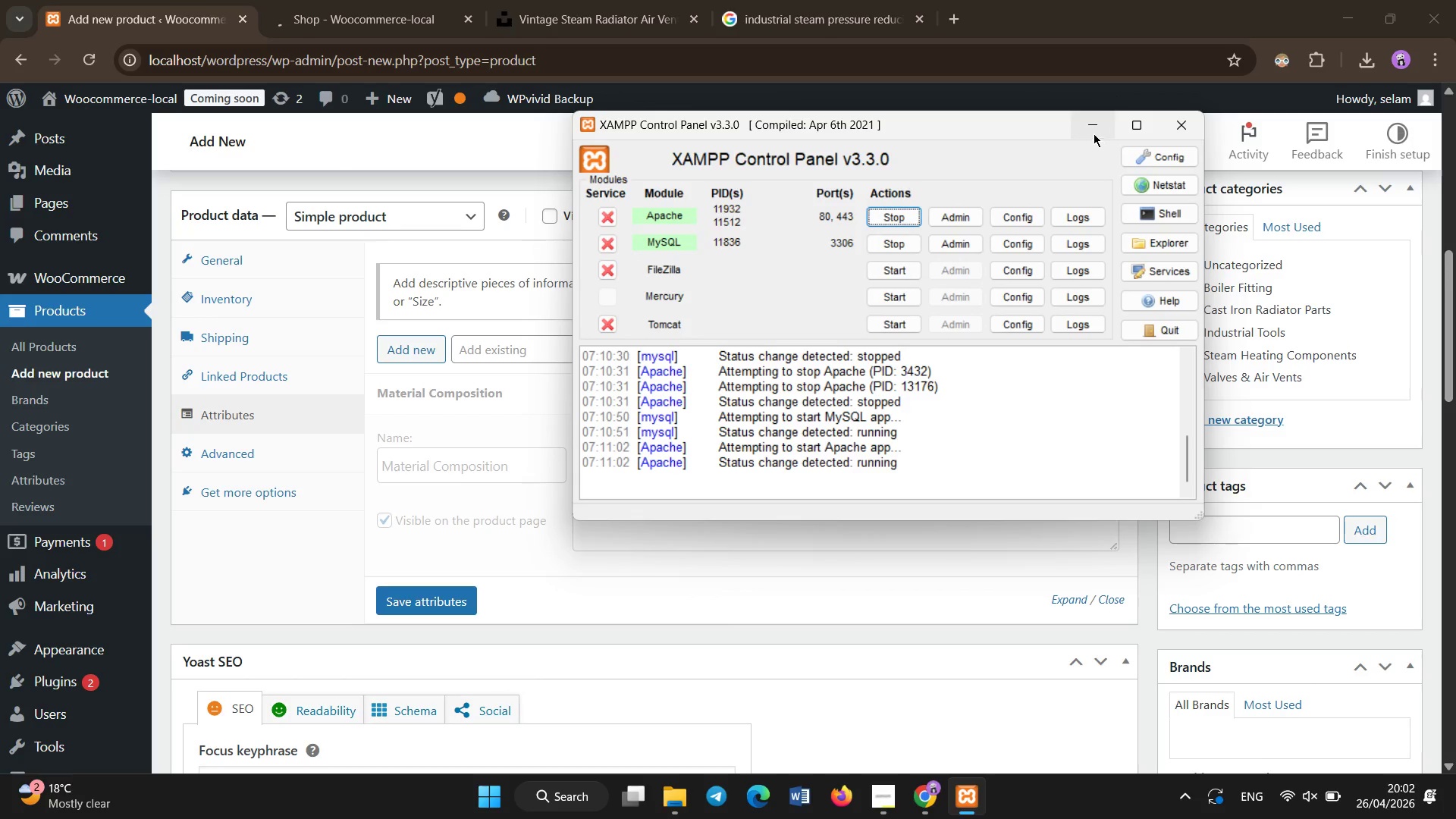 
scroll: coordinate [654, 430], scroll_direction: up, amount: 8.0
 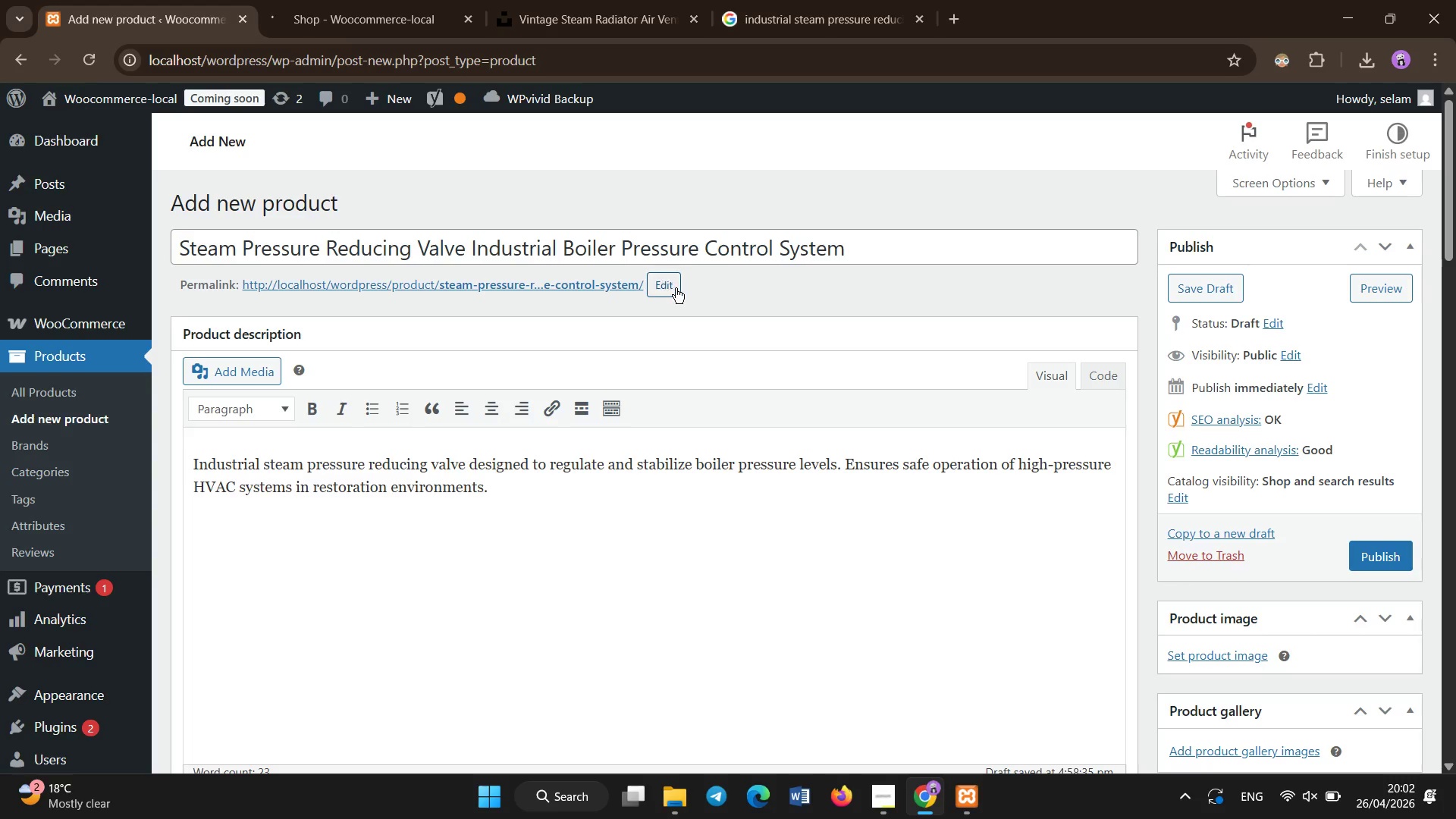 
wait(5.86)
 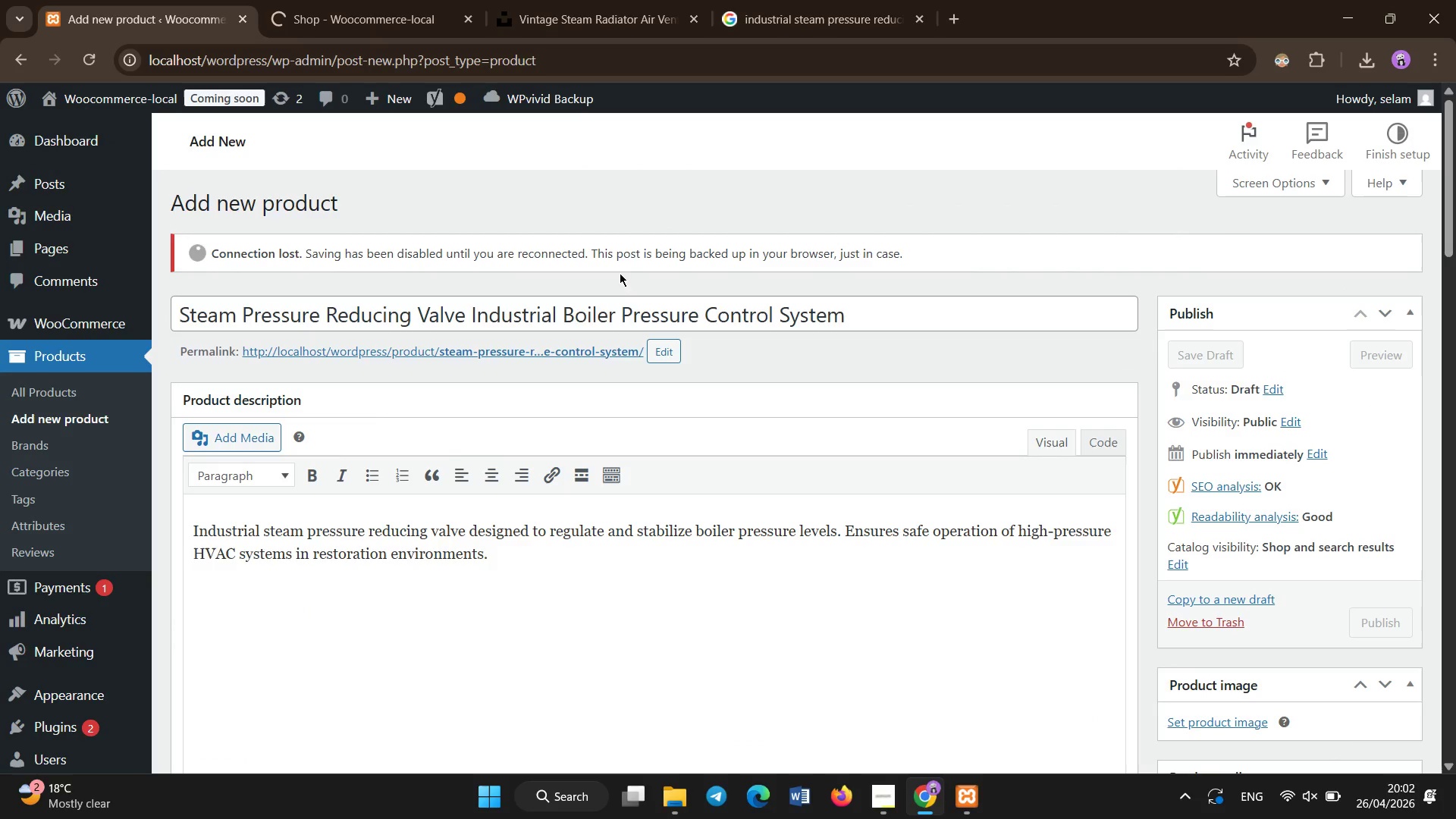 
scroll: coordinate [748, 518], scroll_direction: down, amount: 6.0
 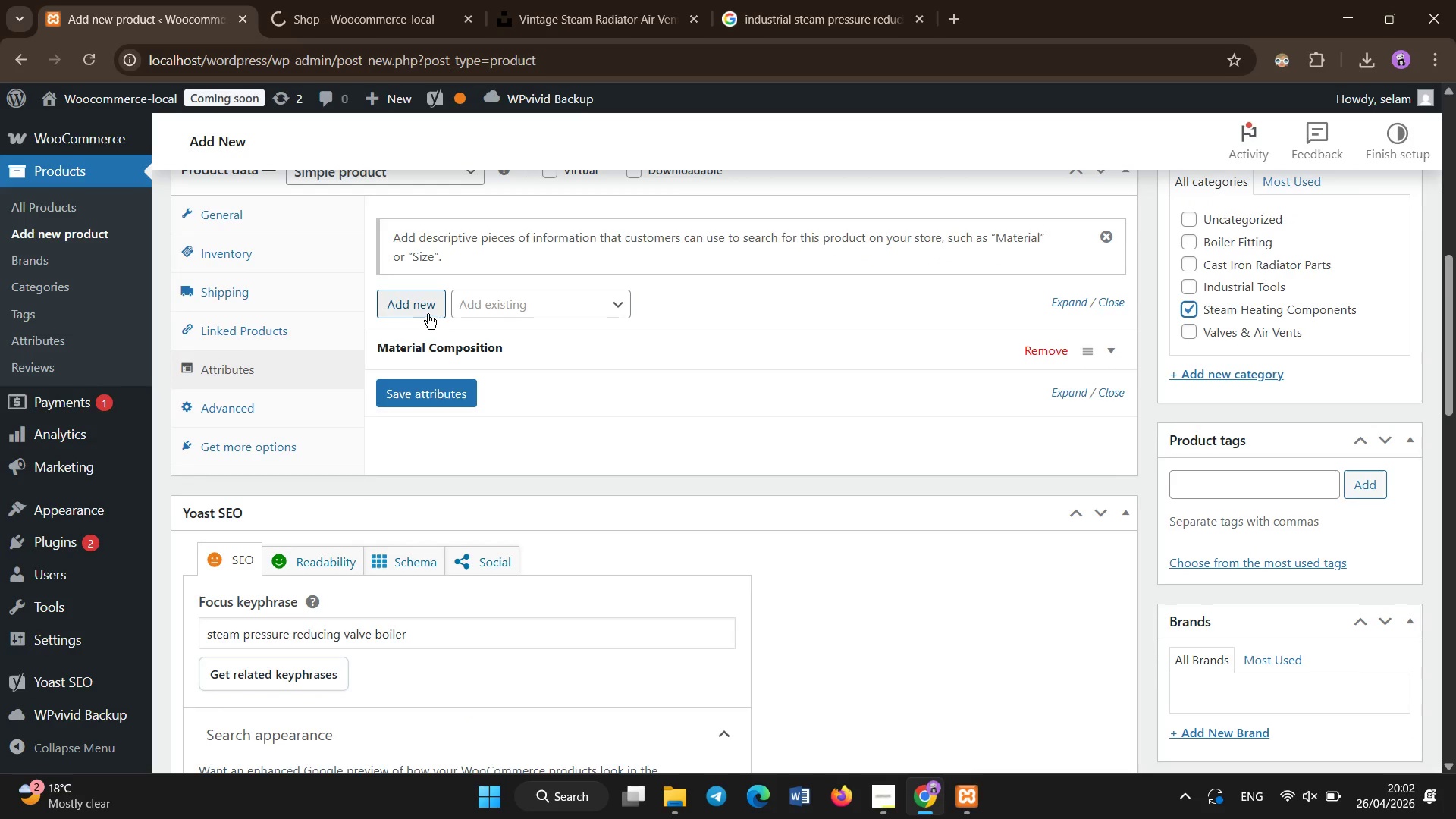 
left_click([428, 314])
 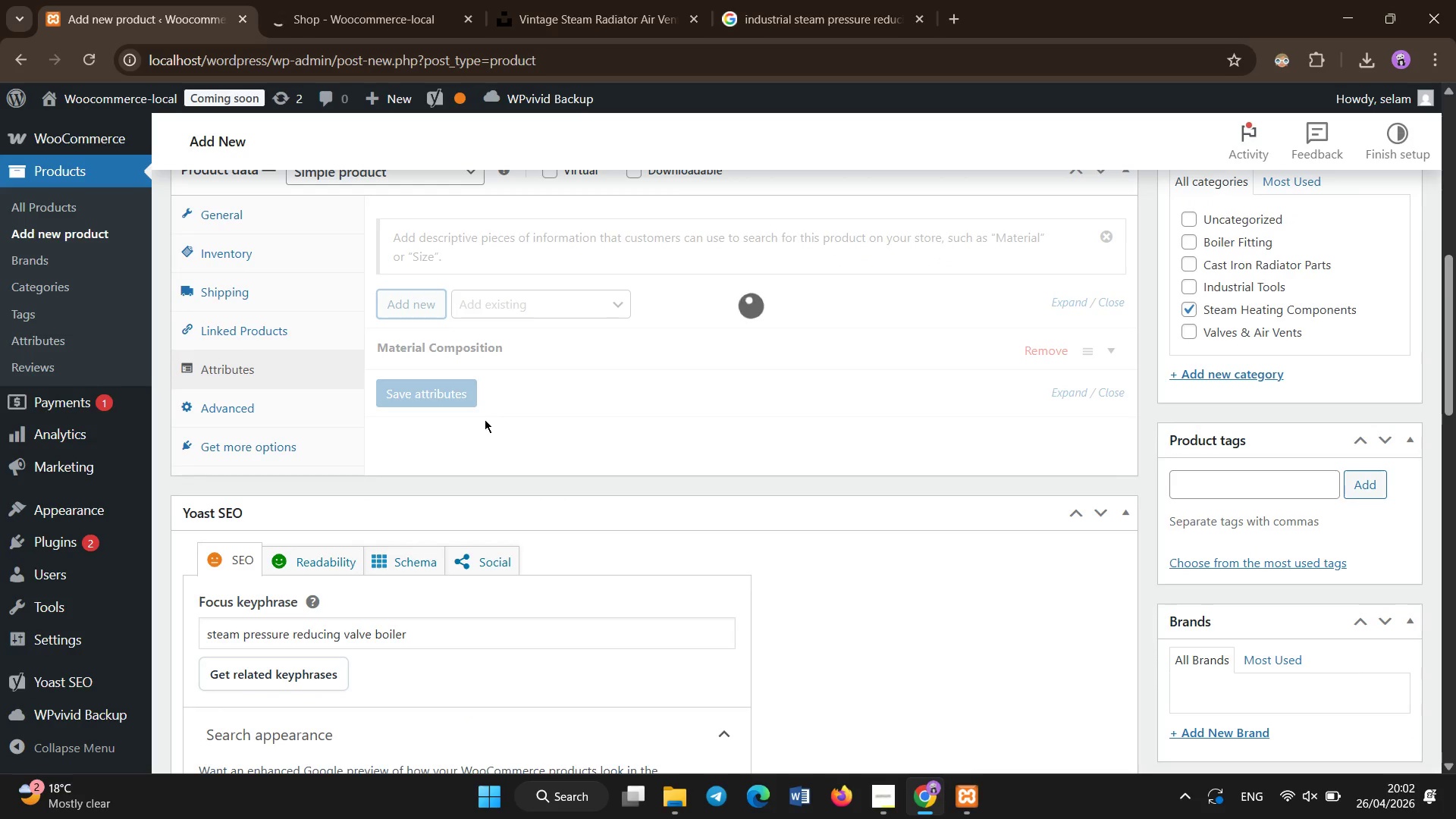 
scroll: coordinate [499, 426], scroll_direction: up, amount: 9.0
 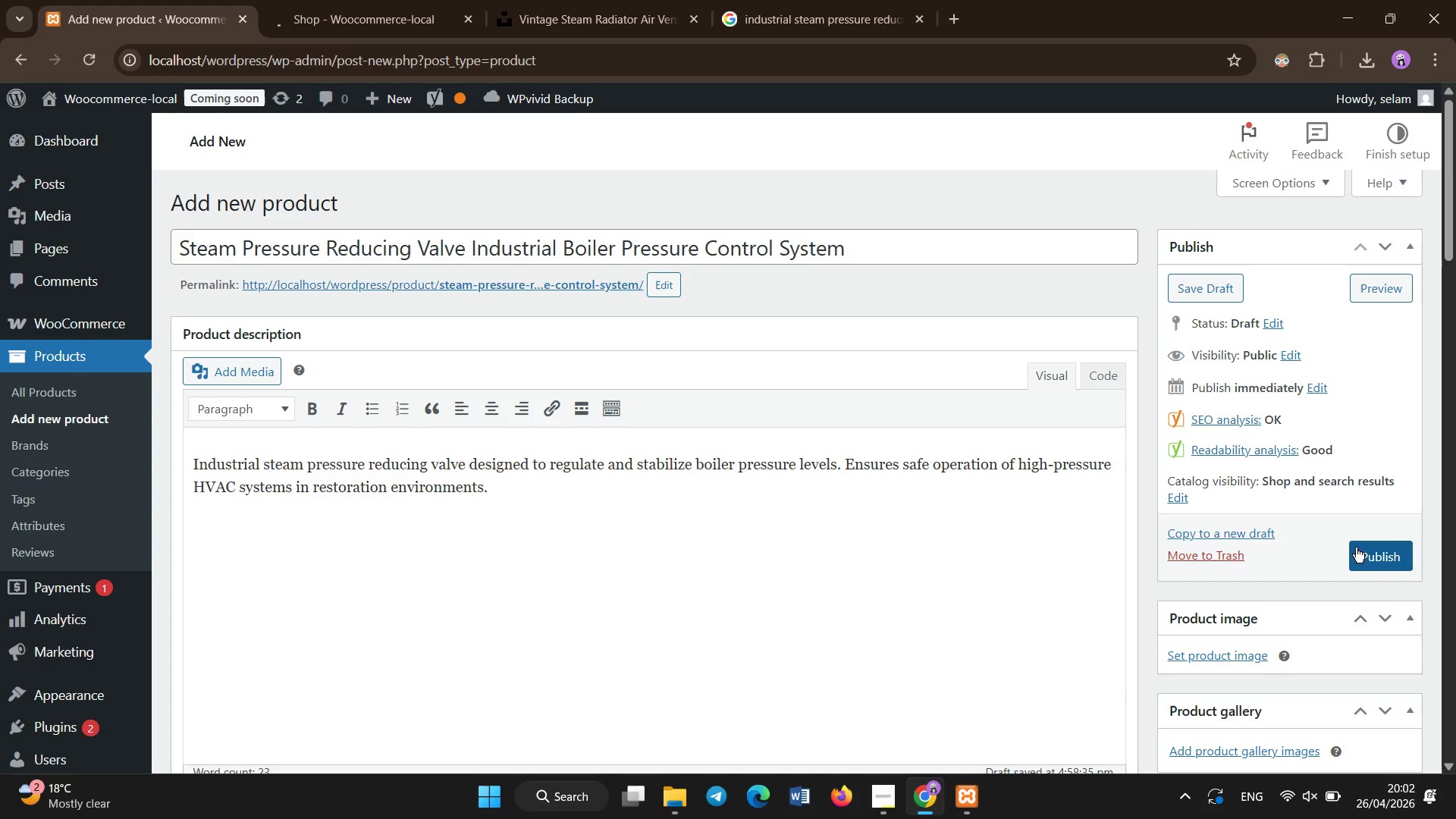 
left_click([1356, 549])
 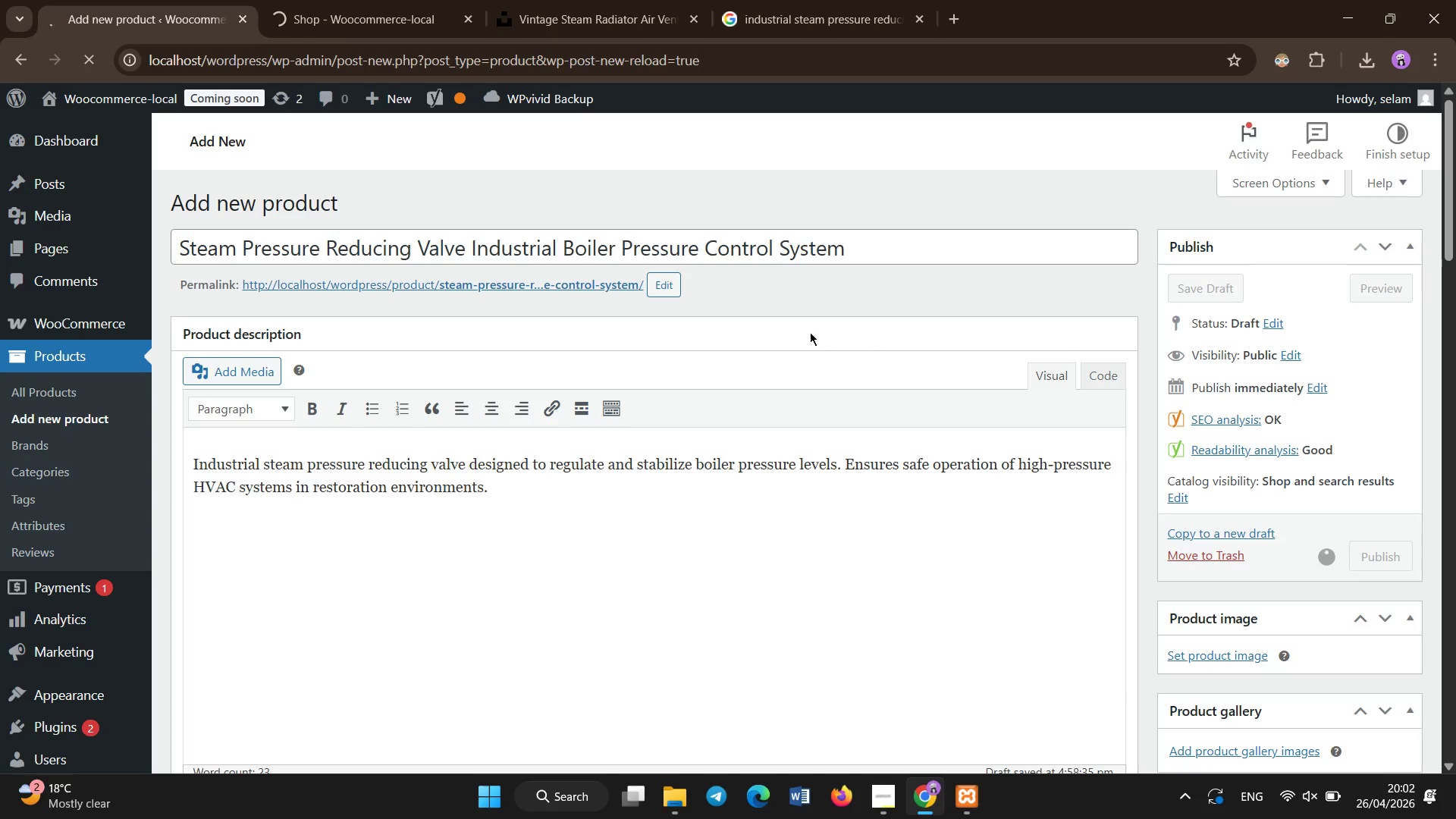 
scroll: coordinate [817, 343], scroll_direction: down, amount: 5.0
 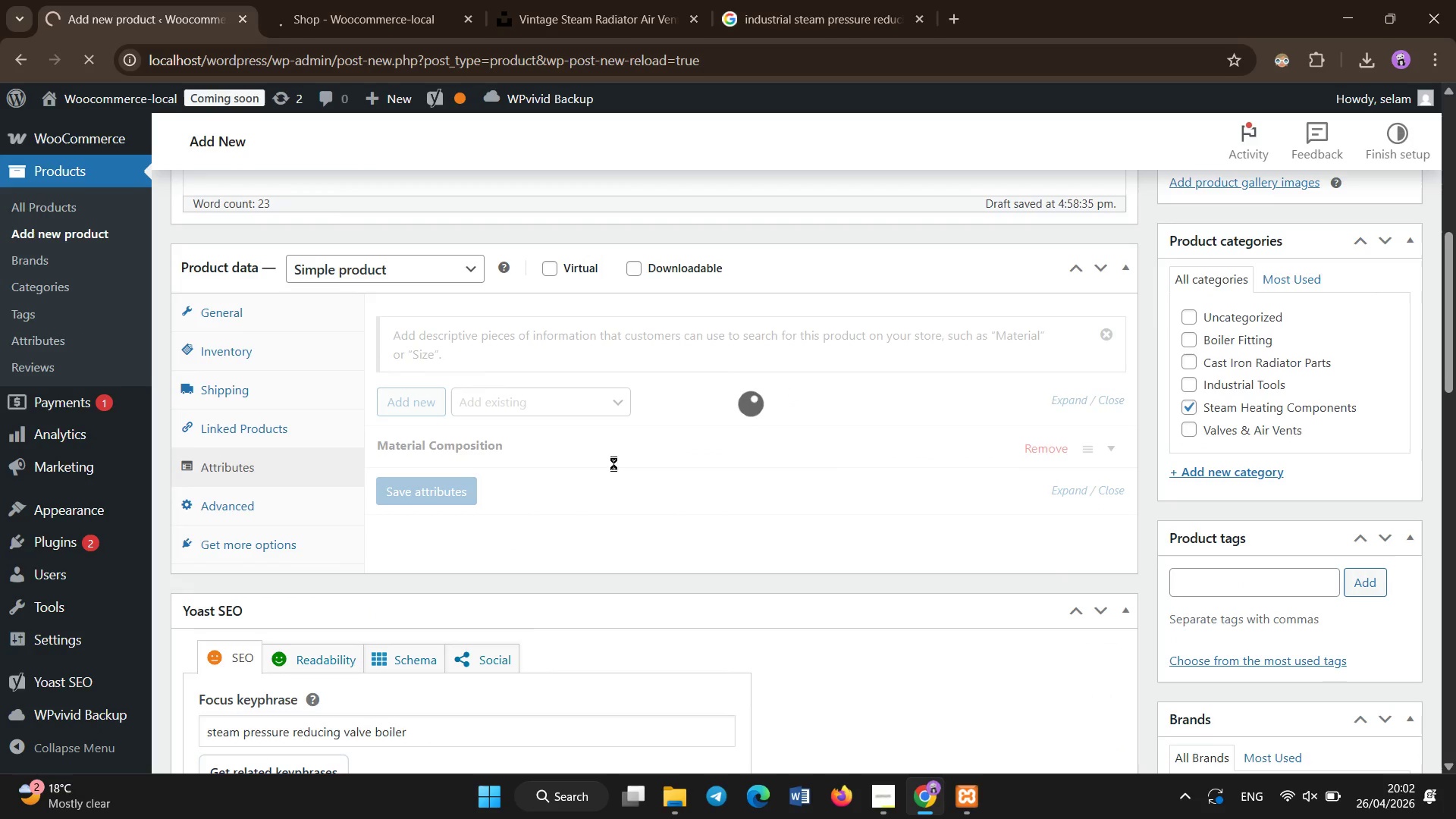 
left_click([458, 468])
 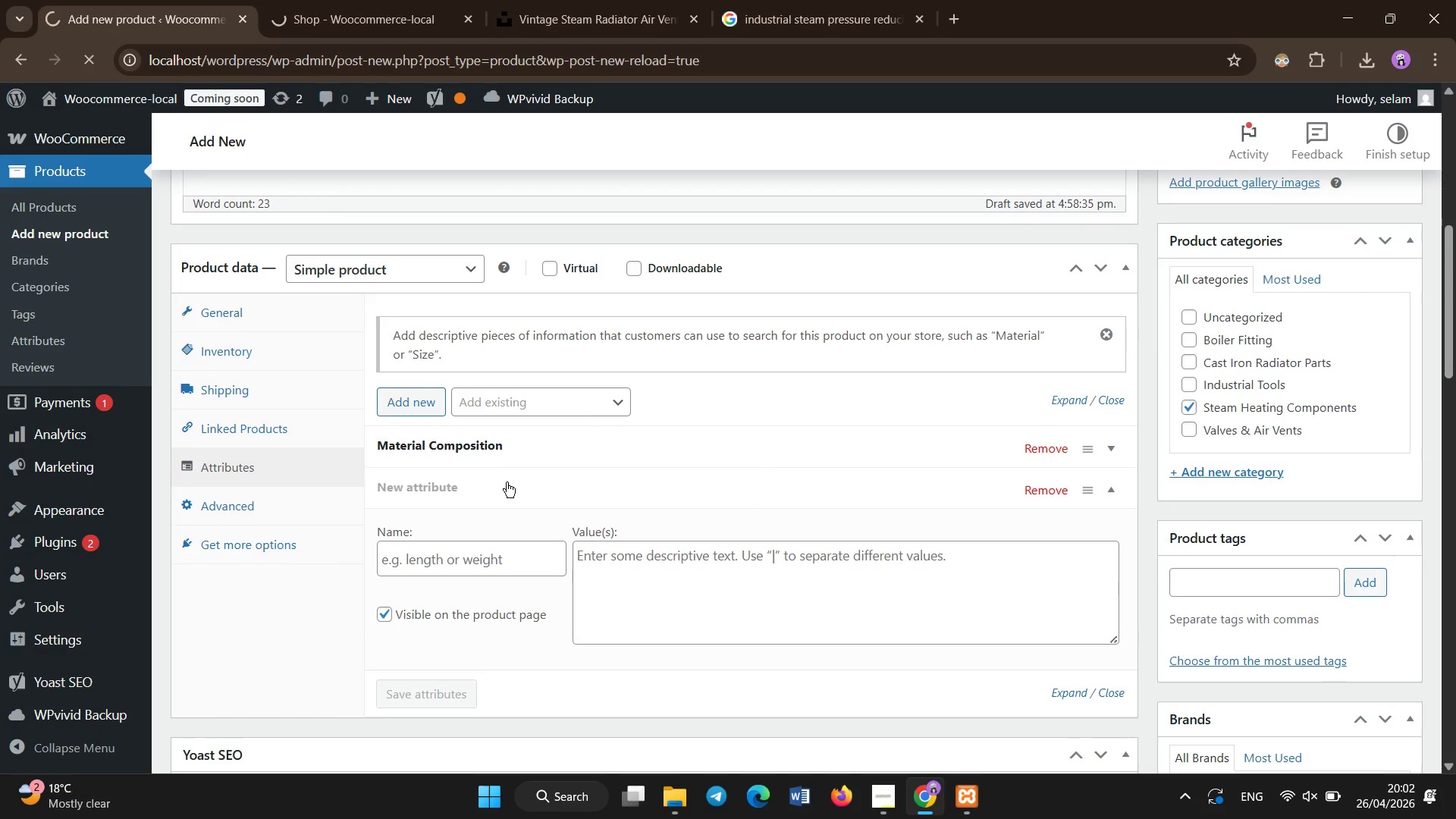 
left_click([507, 483])
 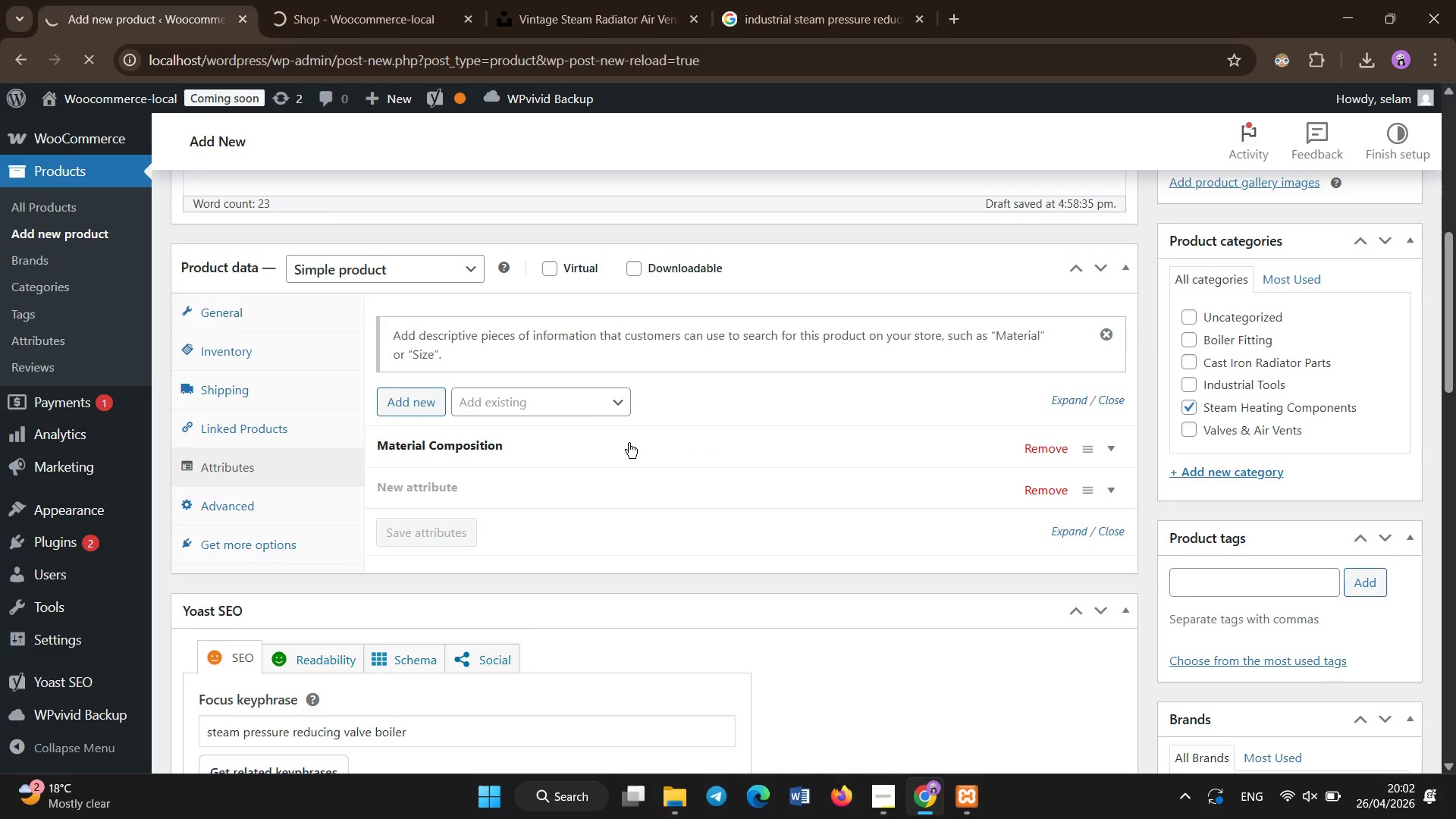 
scroll: coordinate [526, 256], scroll_direction: up, amount: 7.0
 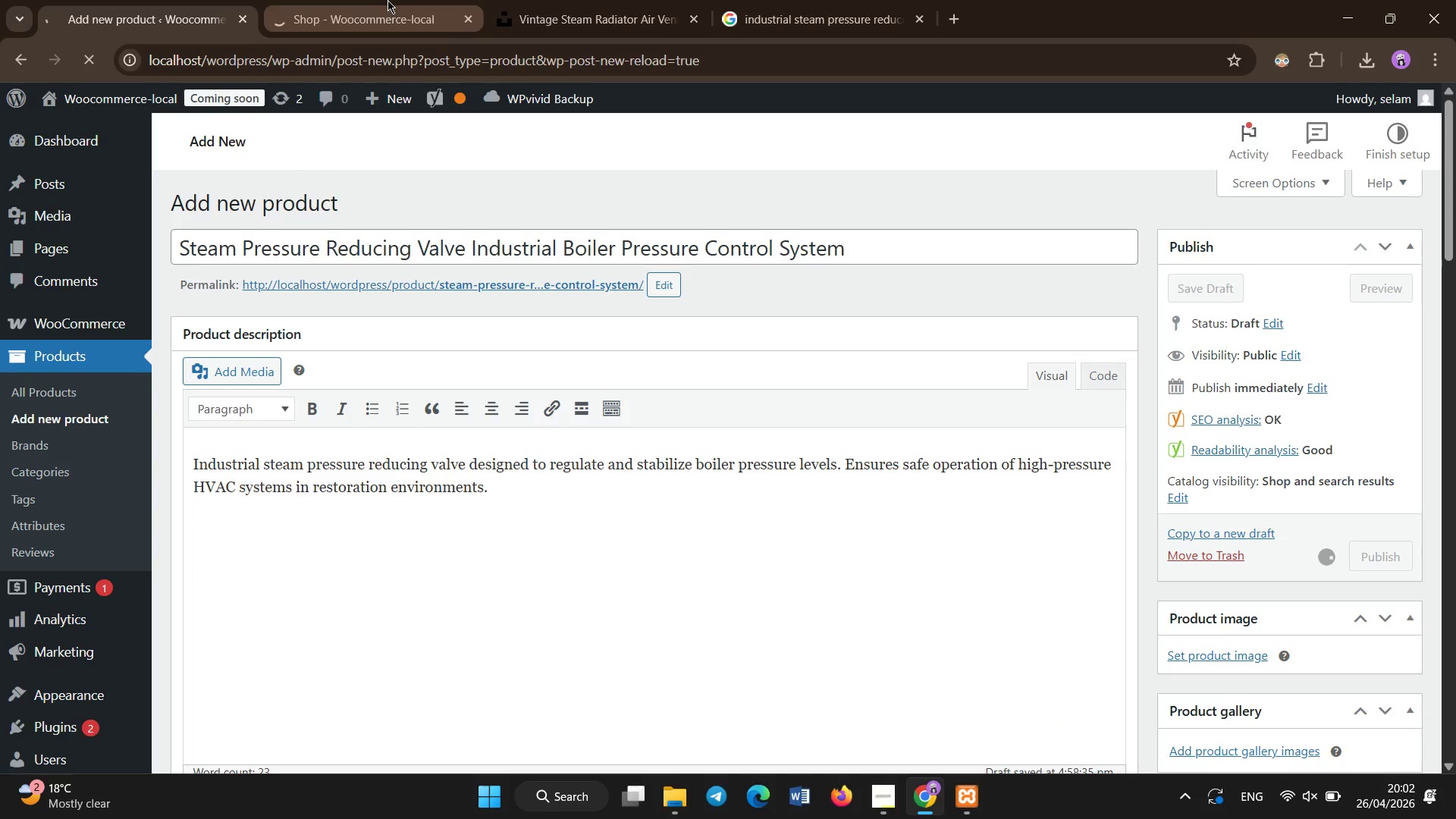 
left_click([388, 0])
 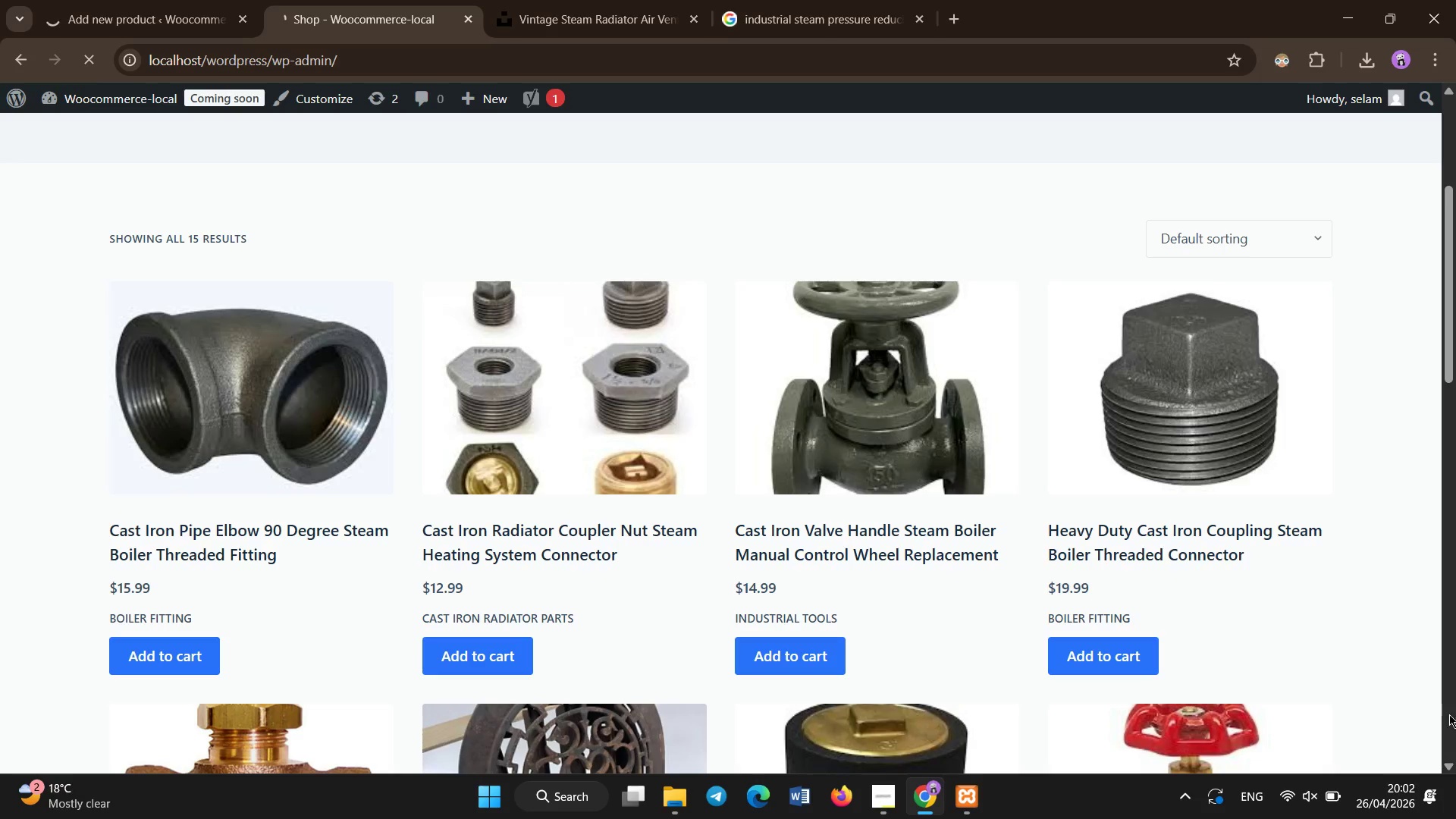 
scroll: coordinate [1049, 595], scroll_direction: down, amount: 11.0
 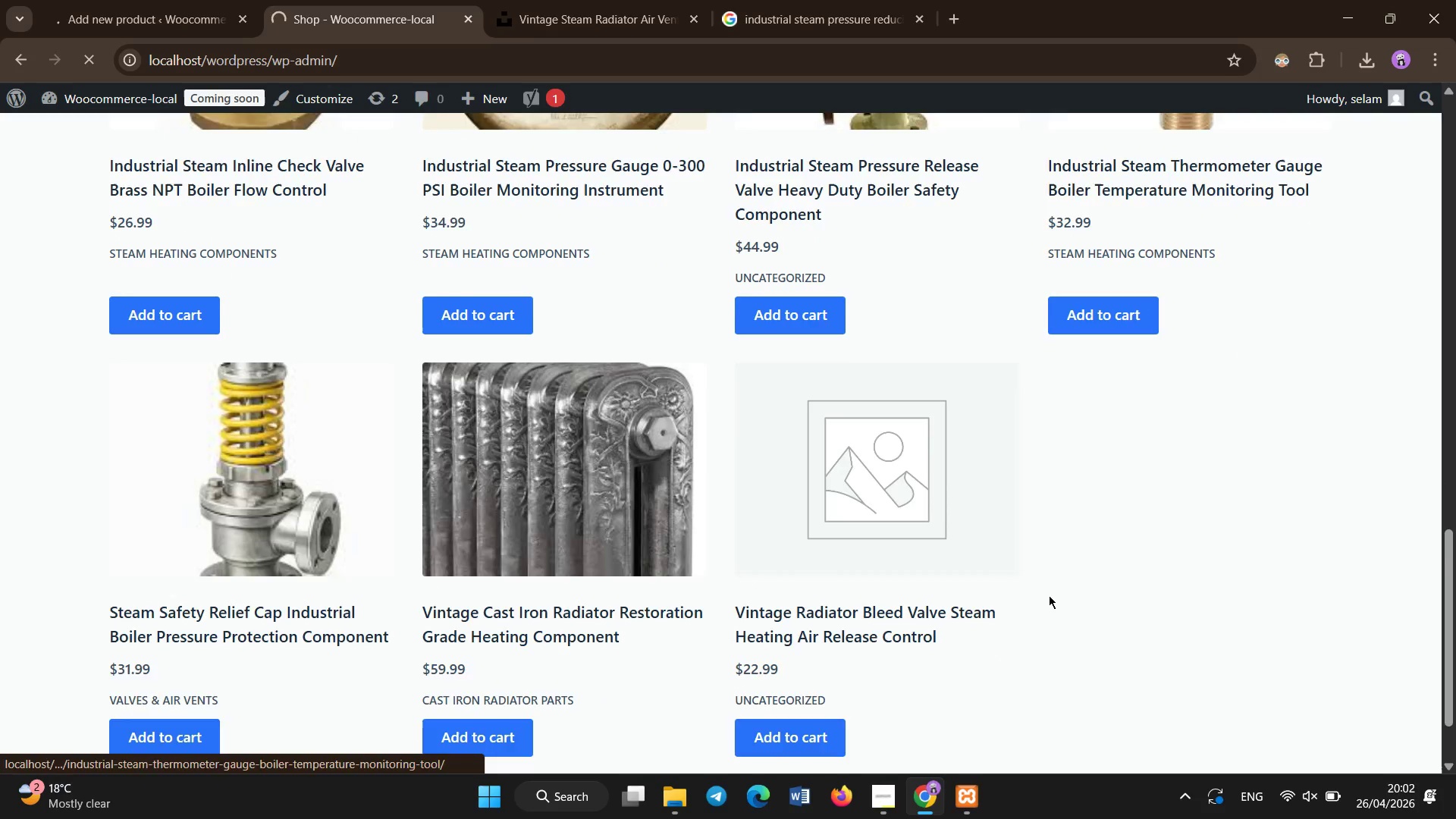 
scroll: coordinate [1049, 595], scroll_direction: up, amount: 11.0
 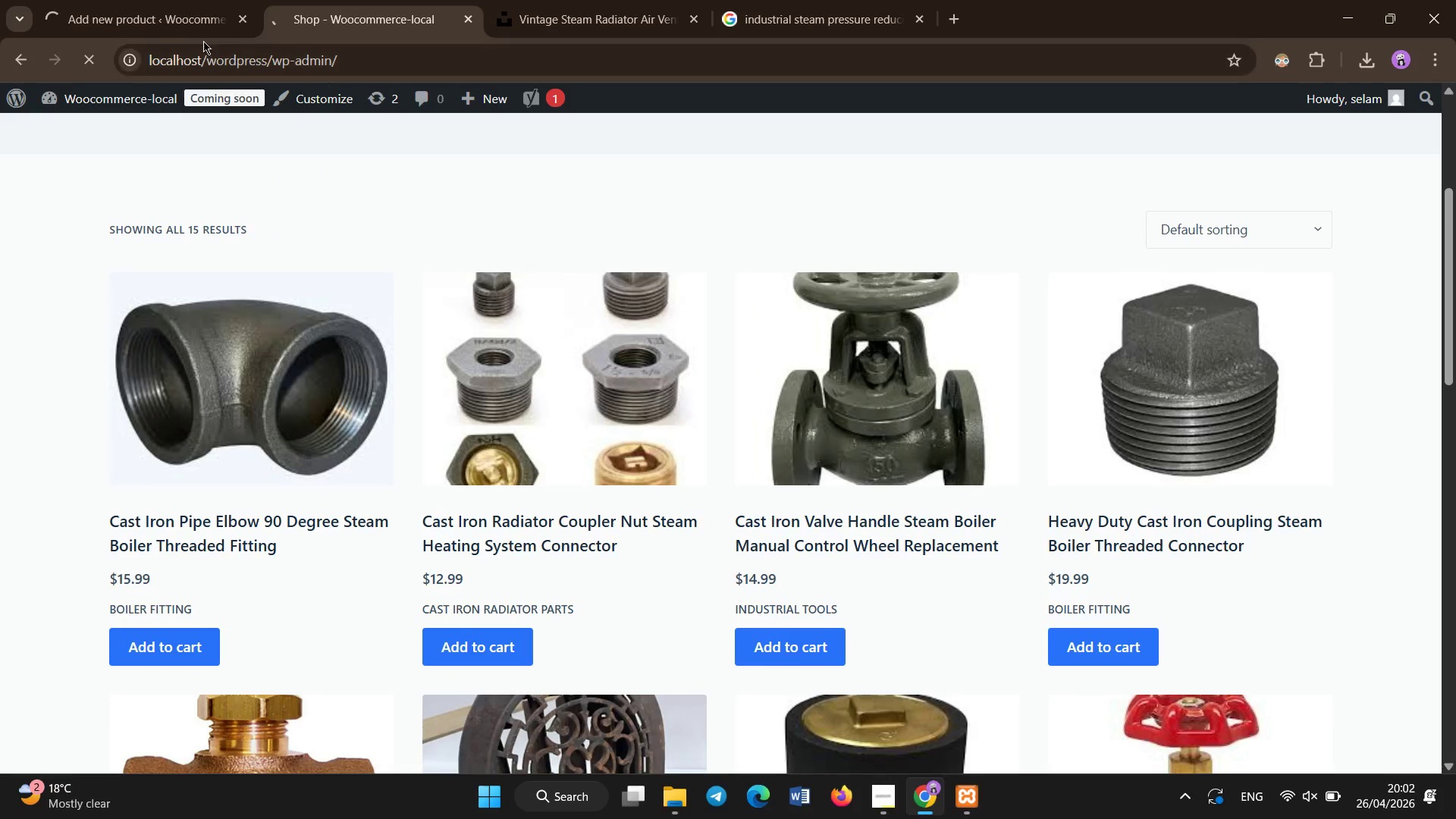 
left_click([143, 23])
 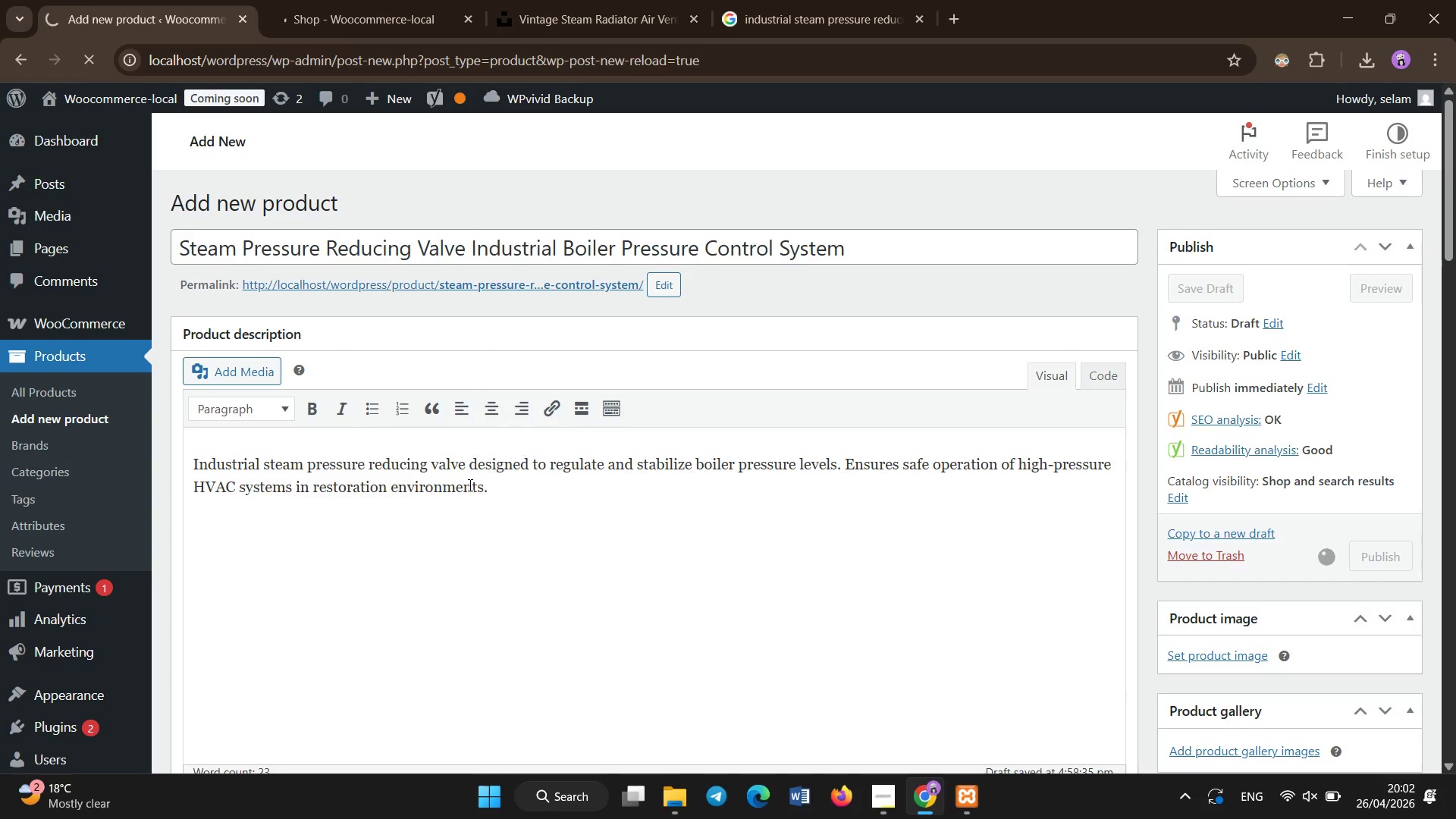 
left_click([470, 529])
 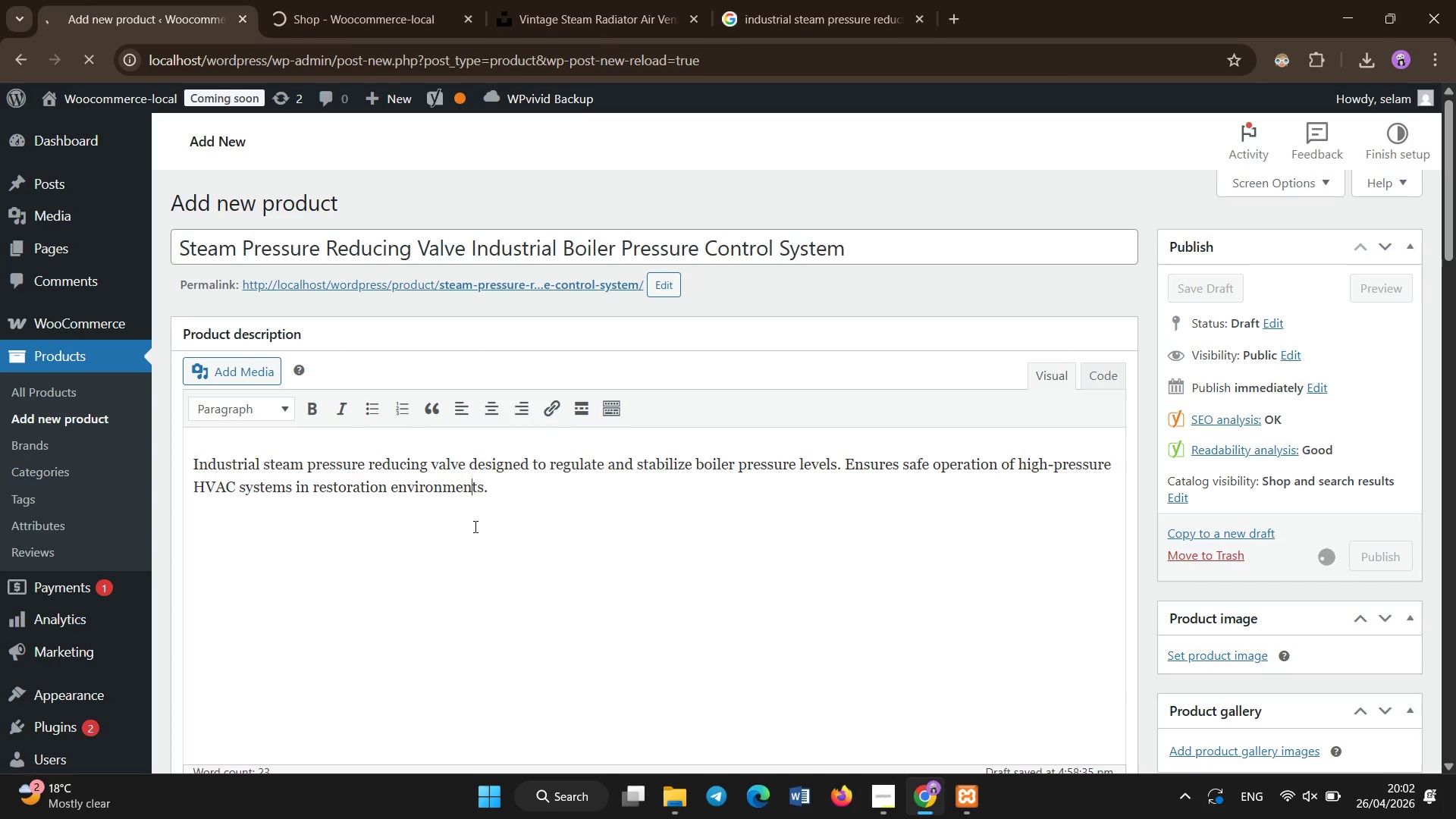 
left_click([497, 522])
 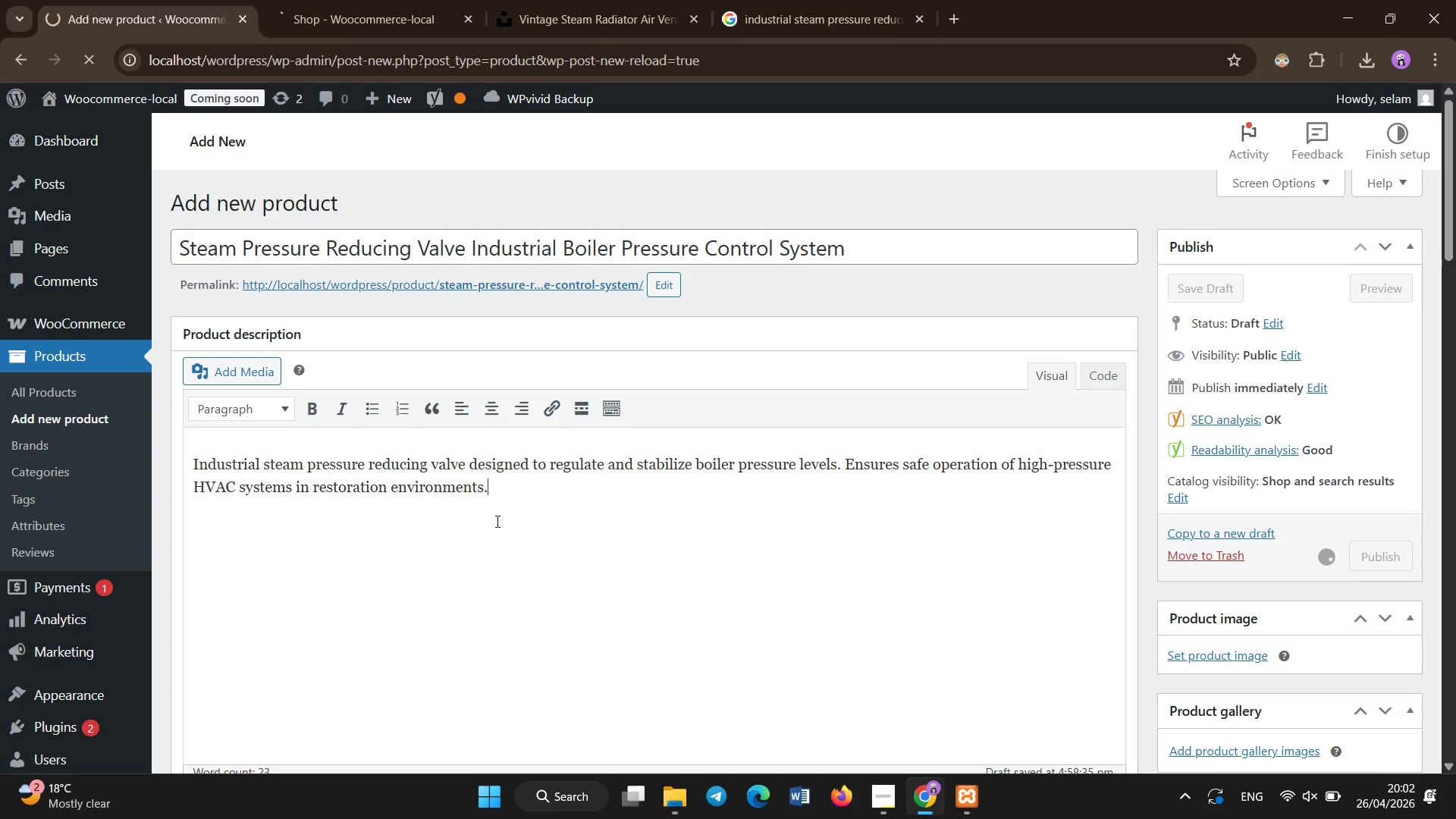 
scroll: coordinate [497, 522], scroll_direction: down, amount: 5.0
 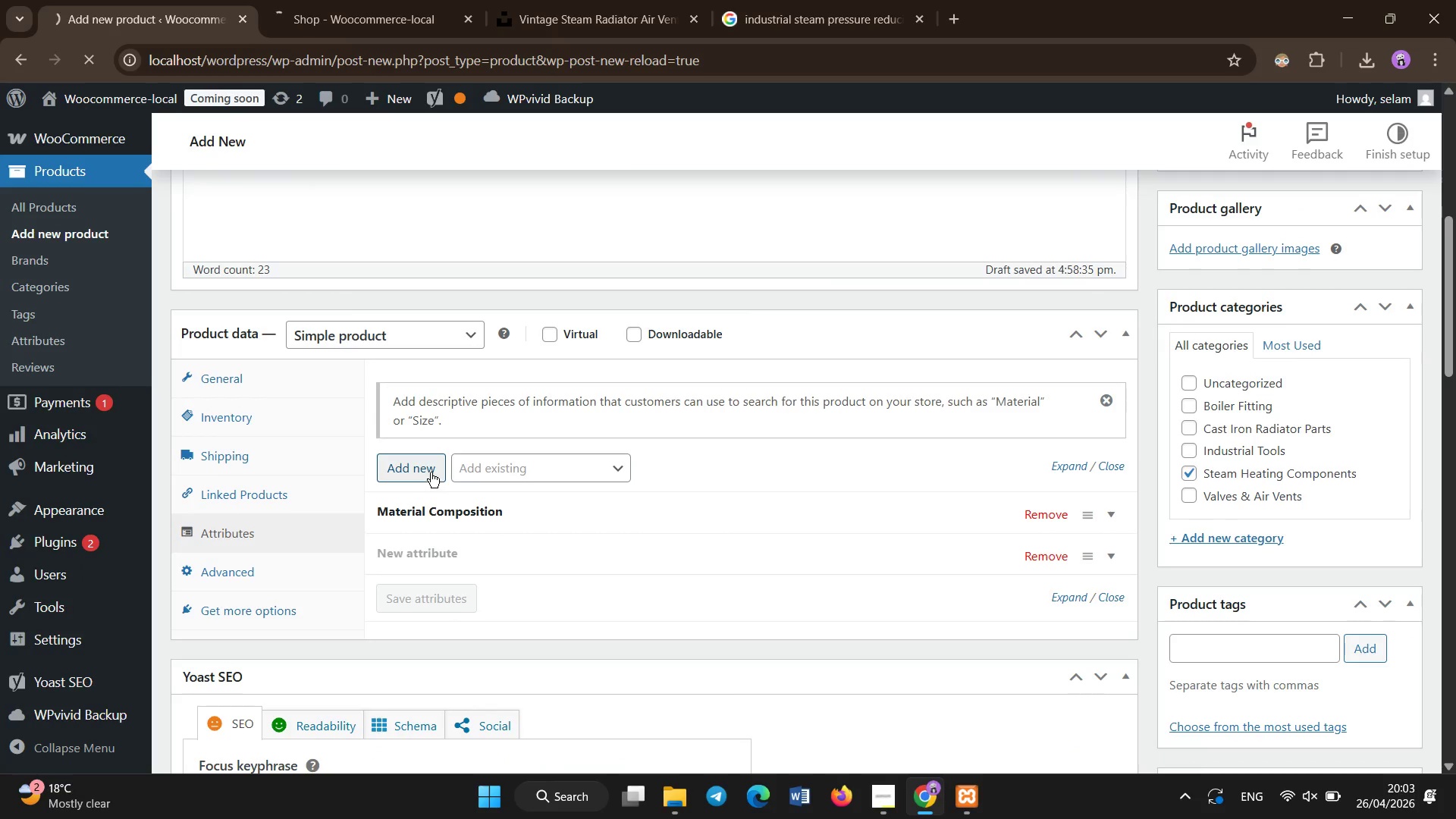 
left_click_drag(start_coordinate=[431, 472], to_coordinate=[650, 540])
 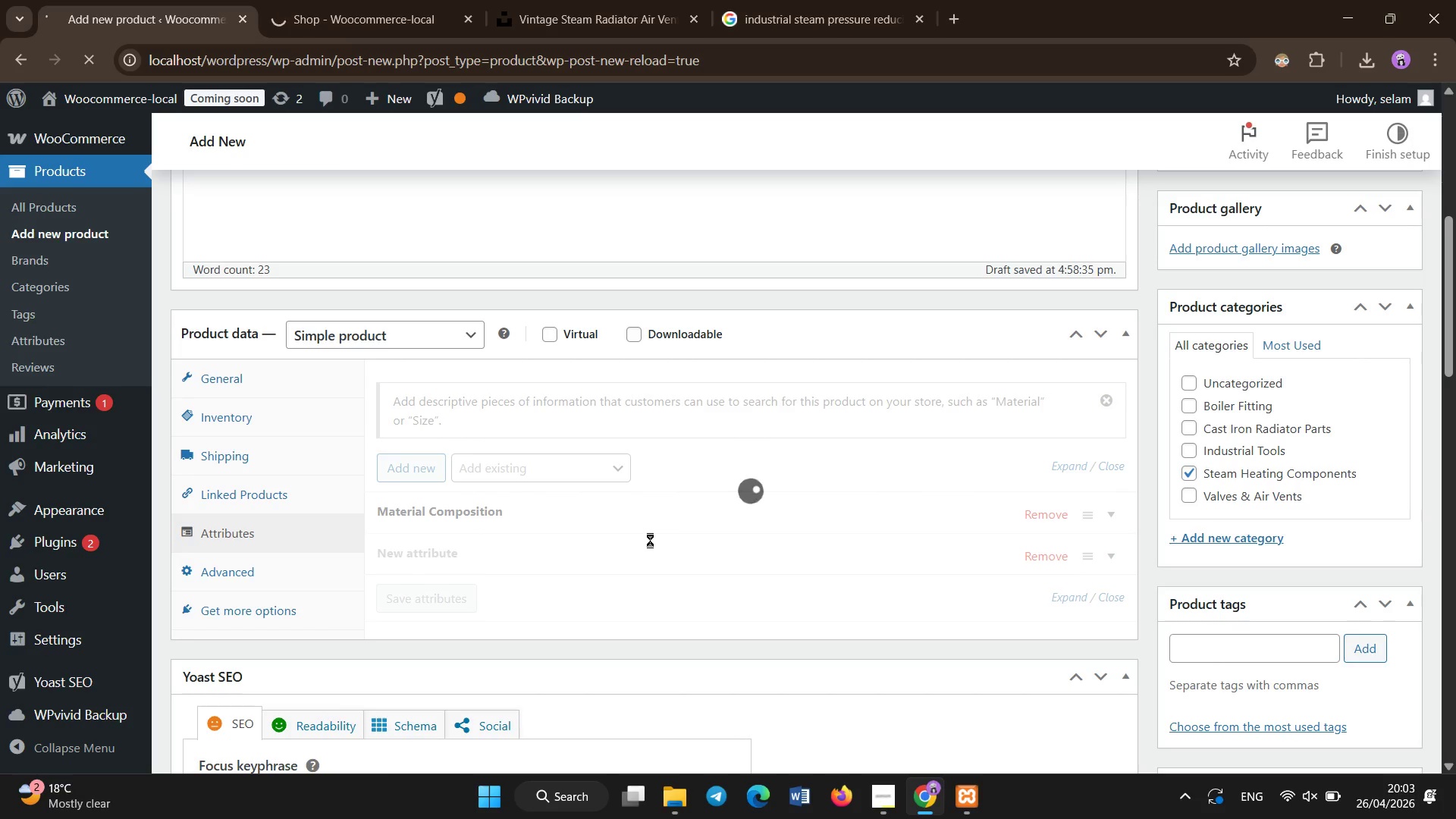 
left_click([650, 540])
 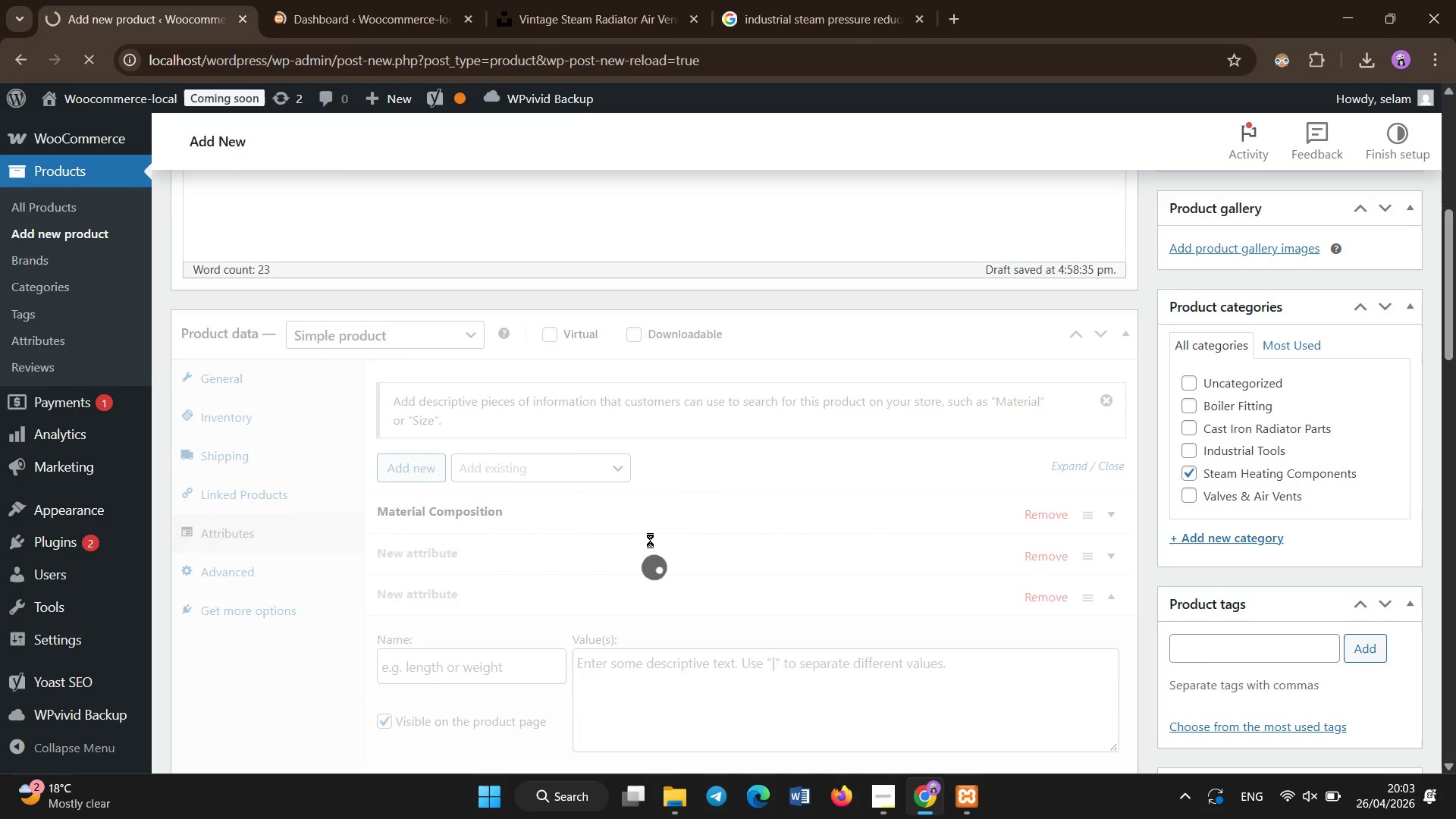 
wait(6.97)
 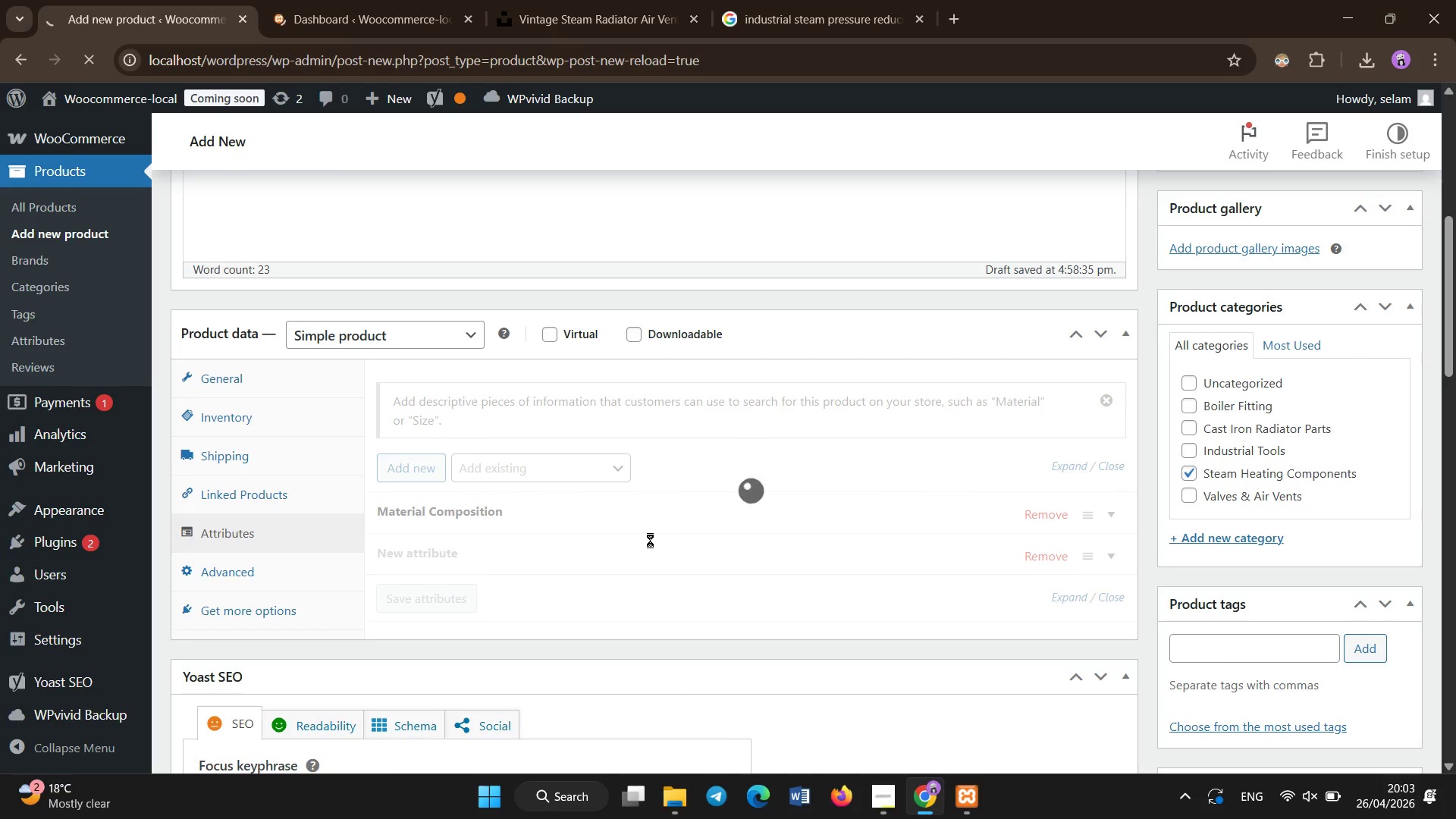 
scroll: coordinate [650, 540], scroll_direction: none, amount: 0.0
 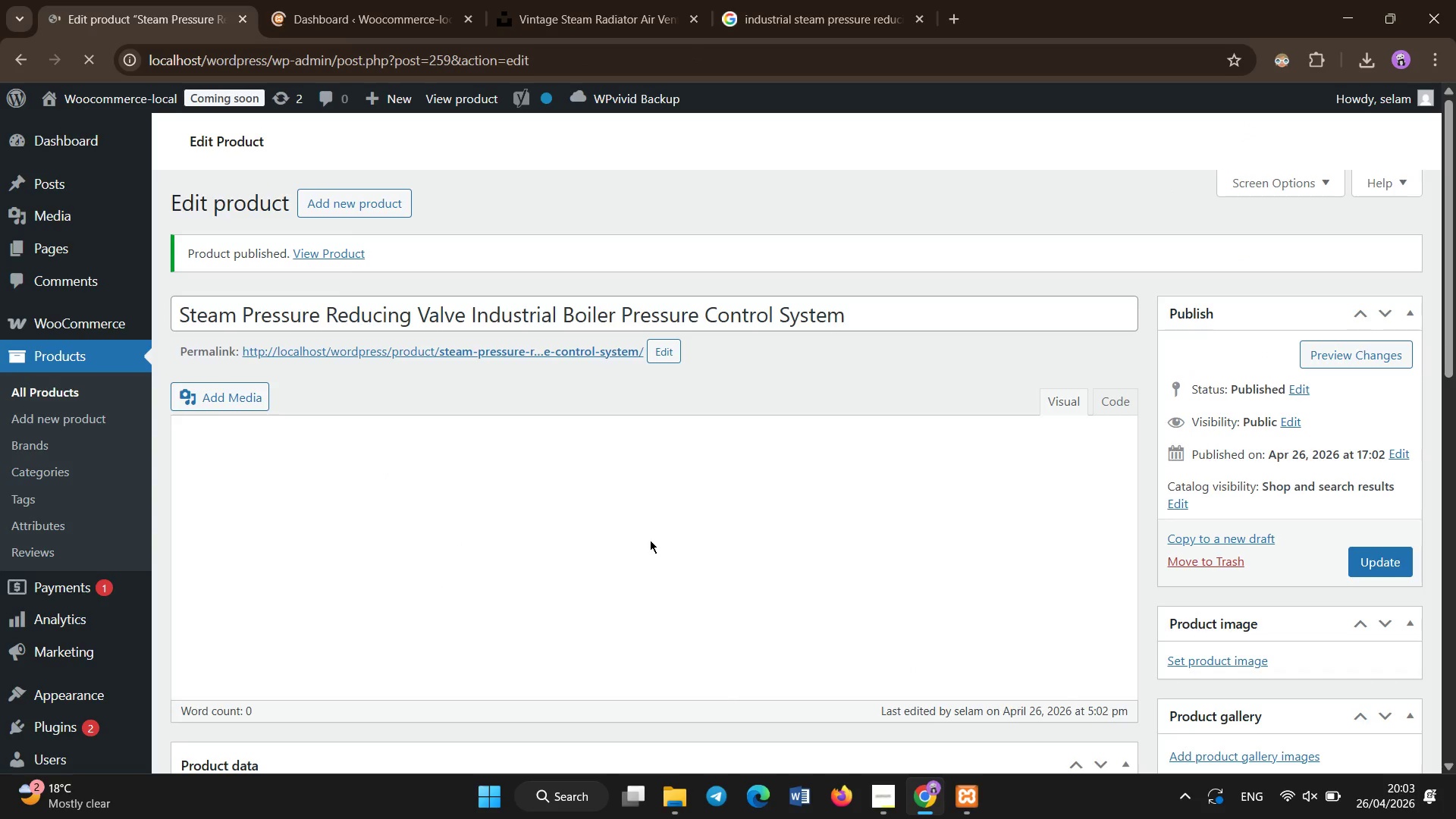 
scroll: coordinate [378, 585], scroll_direction: down, amount: 10.0
 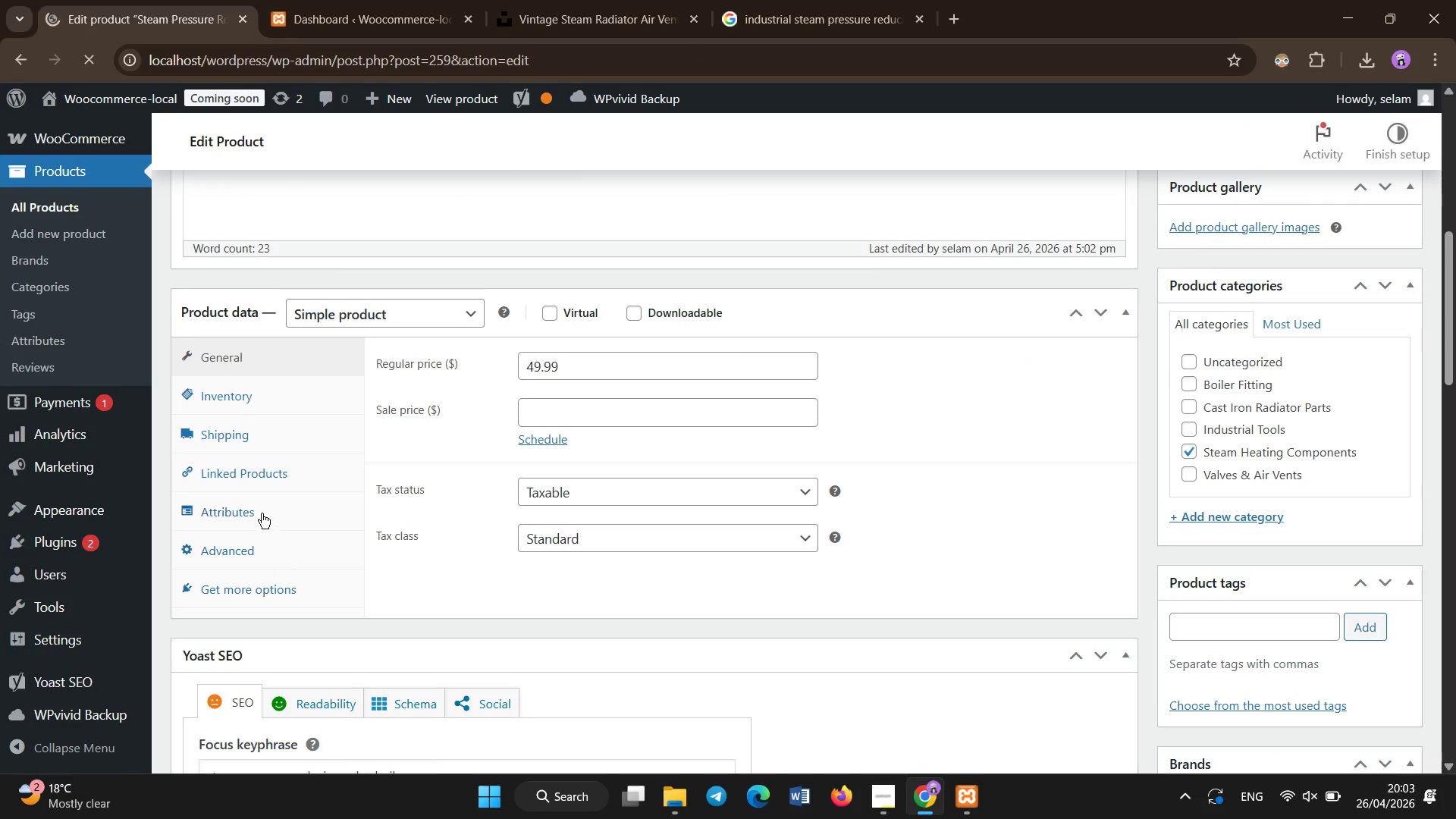 
left_click([262, 513])
 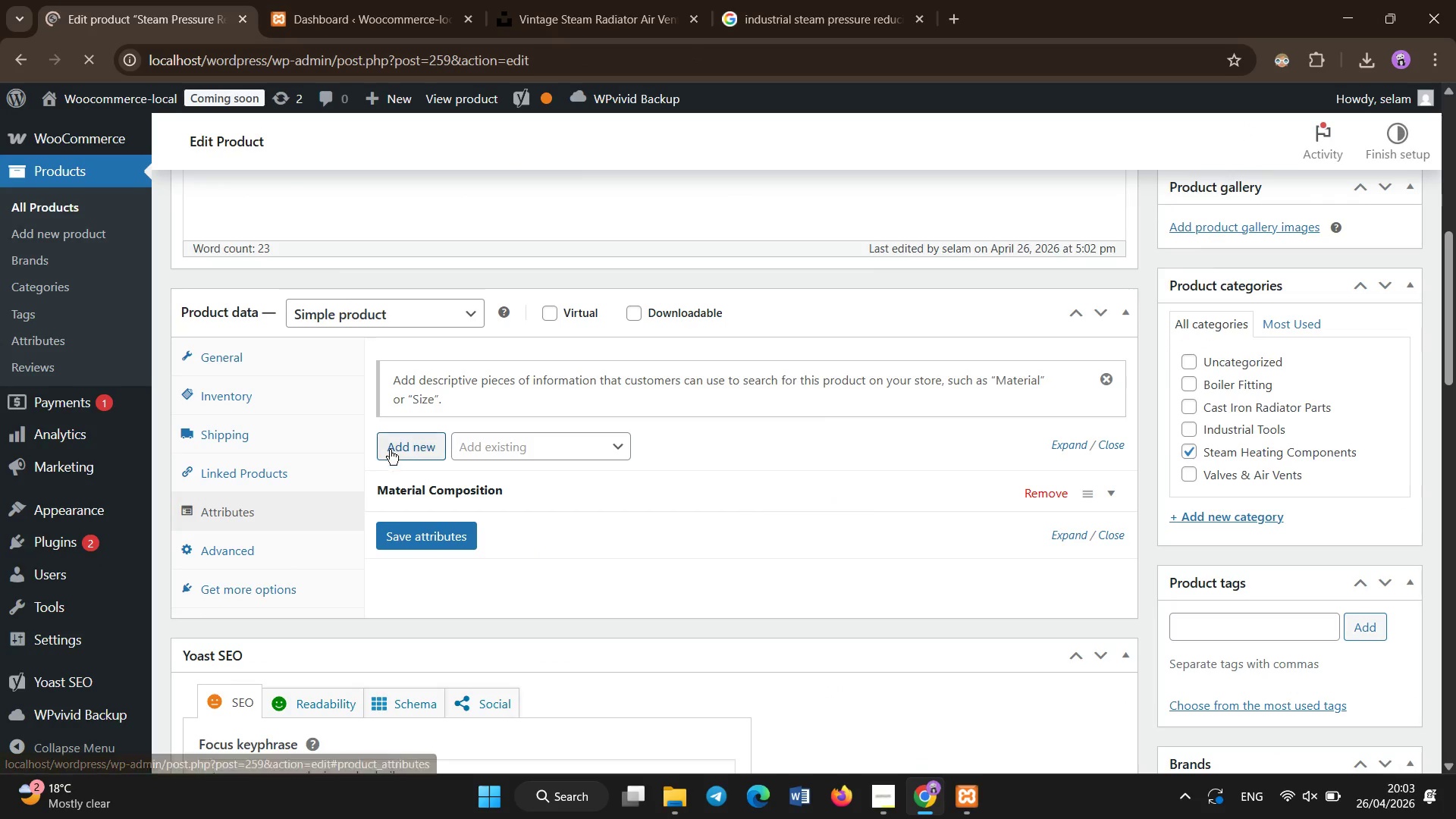 
left_click([388, 446])
 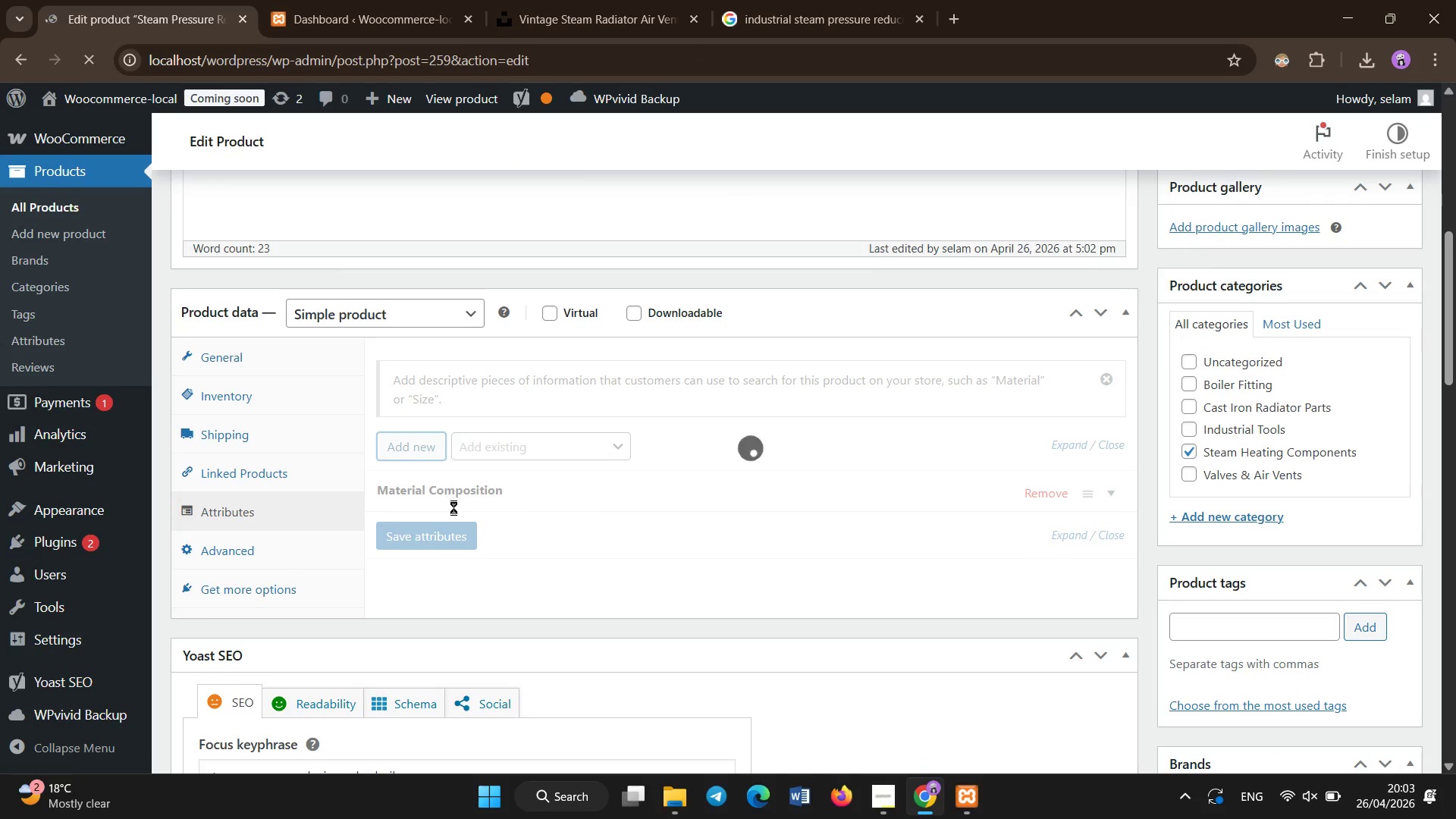 
scroll: coordinate [454, 509], scroll_direction: down, amount: 1.0
 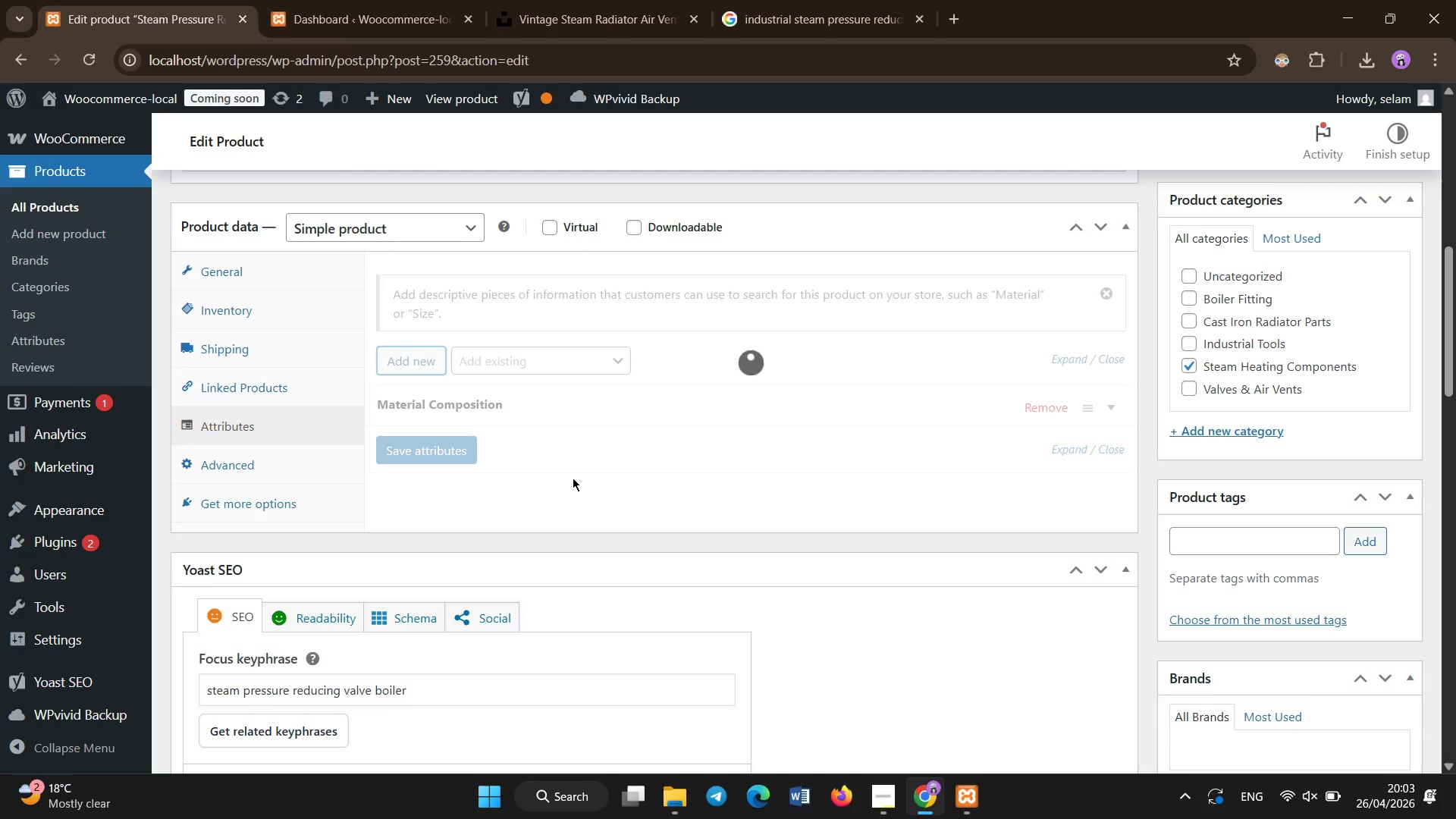 
left_click([358, 0])
 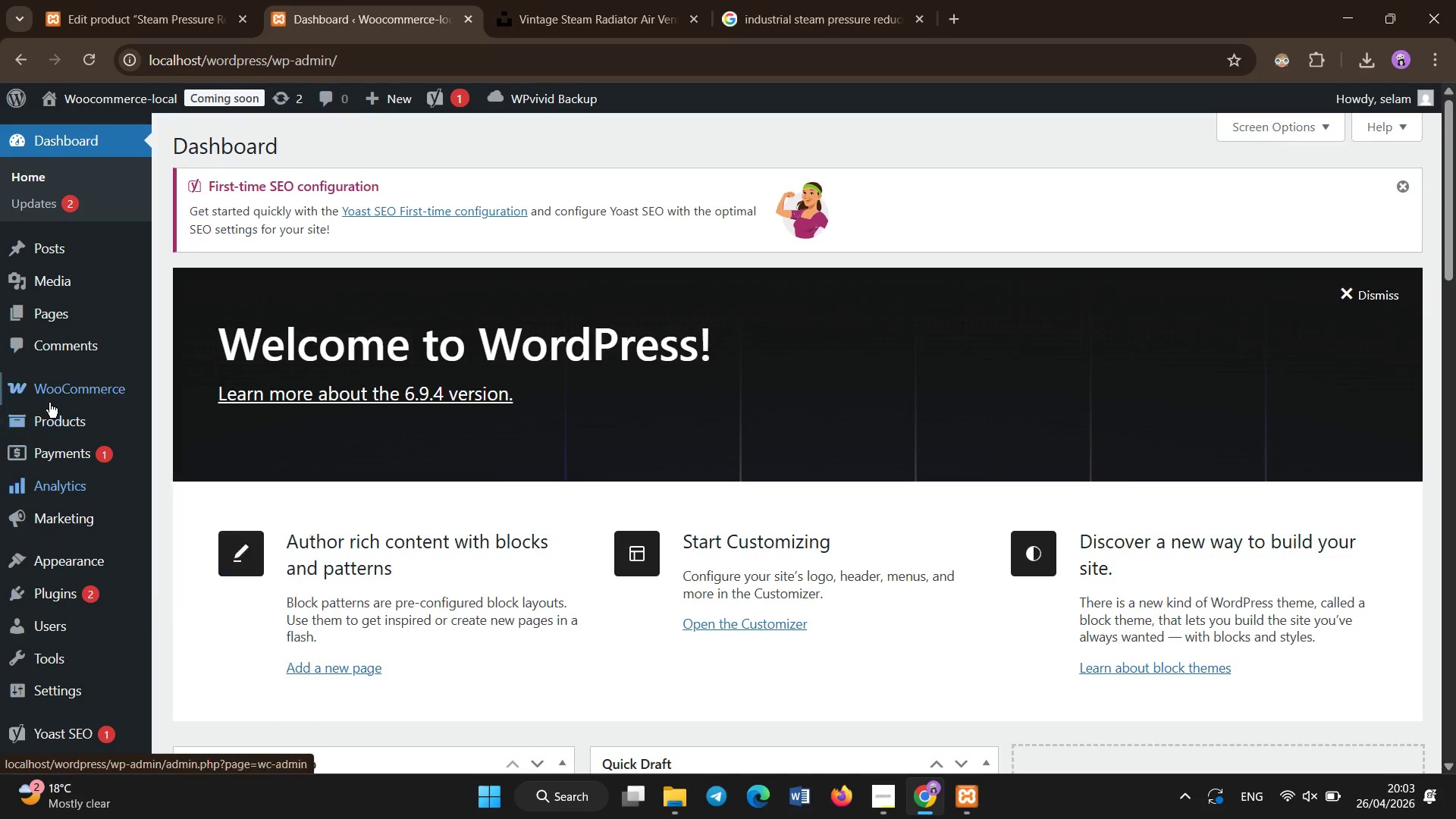 
left_click([197, 418])
 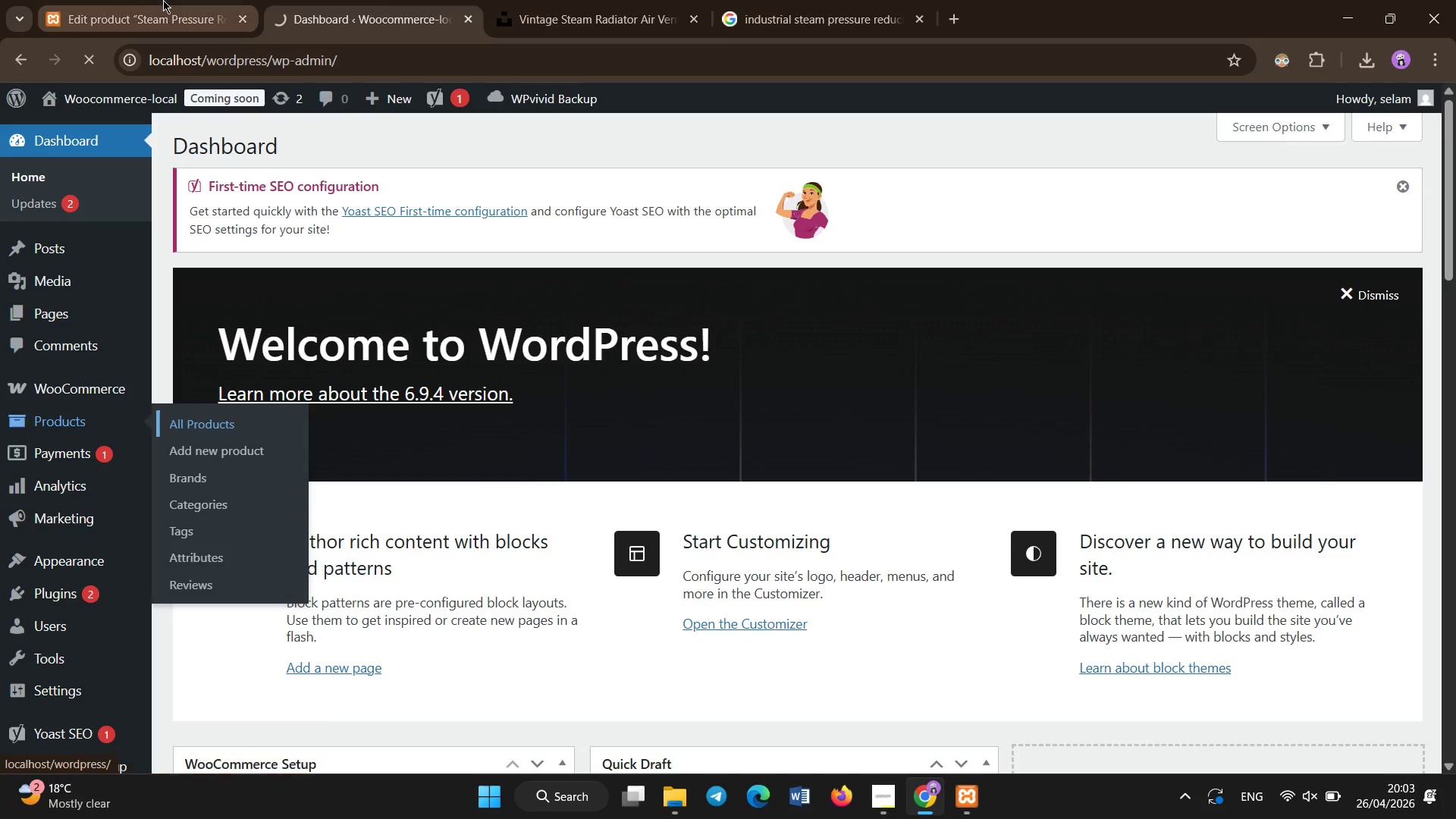 
left_click([142, 0])
 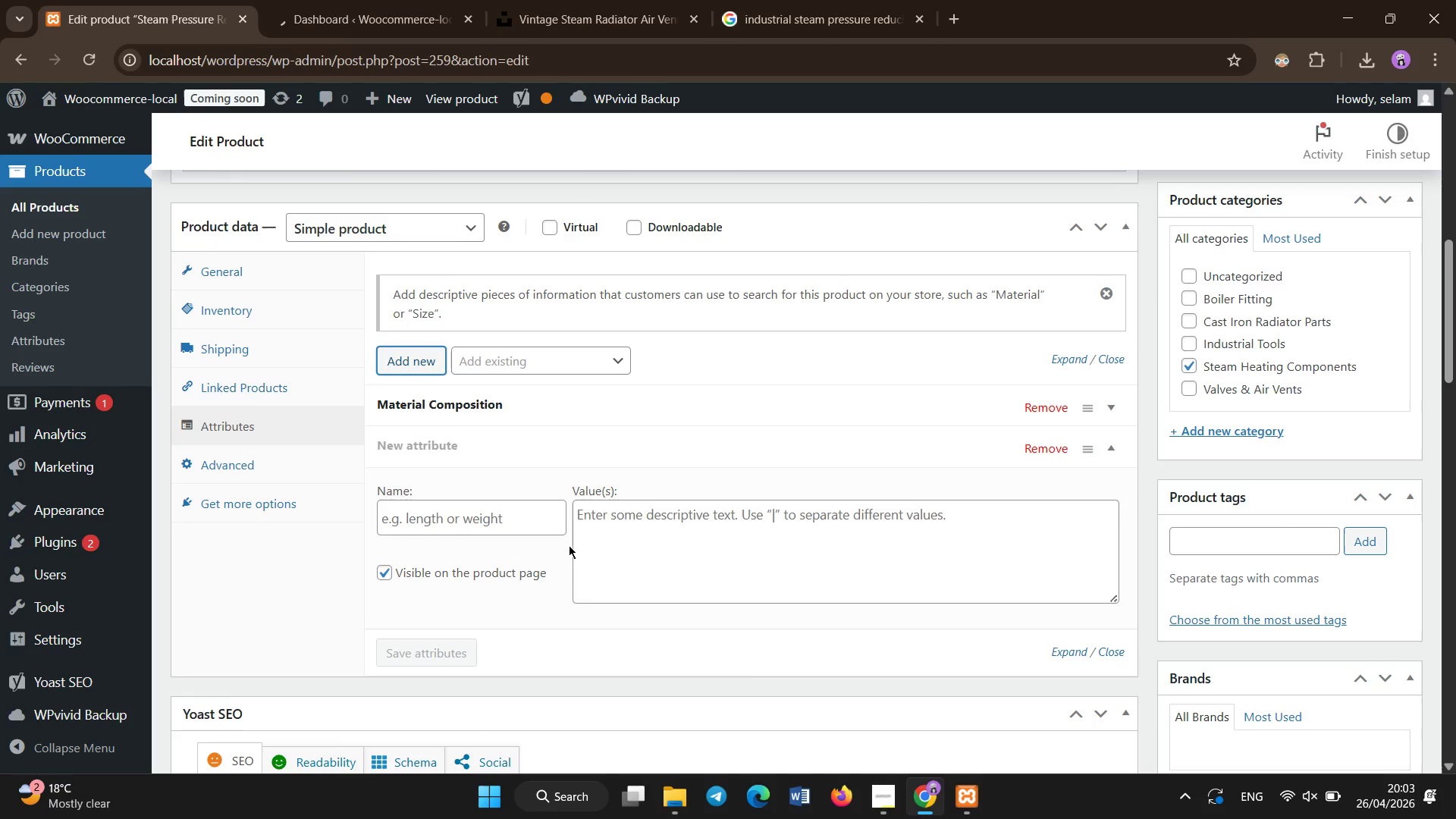 
scroll: coordinate [502, 472], scroll_direction: none, amount: 0.0
 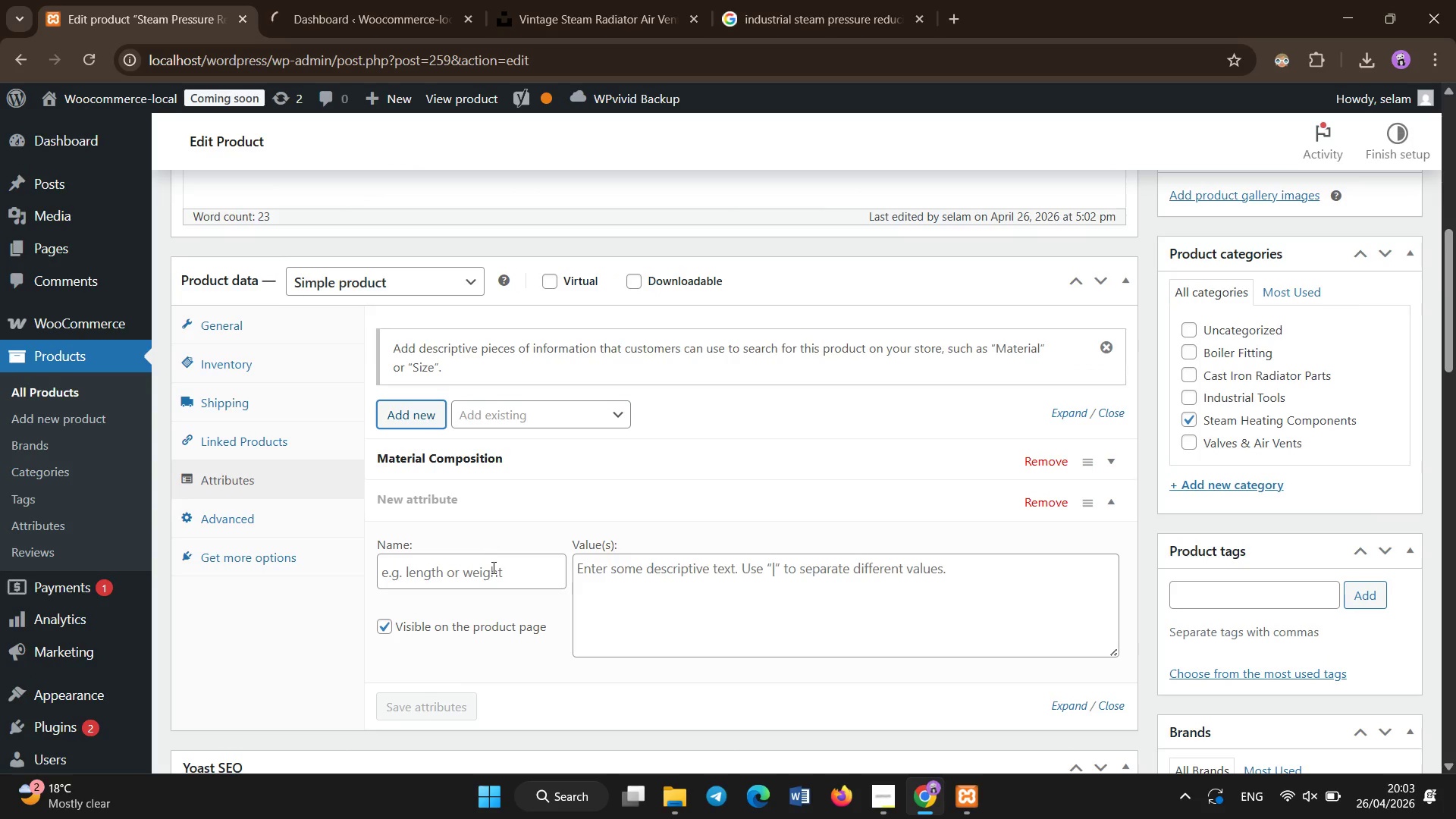 
left_click([494, 568])
 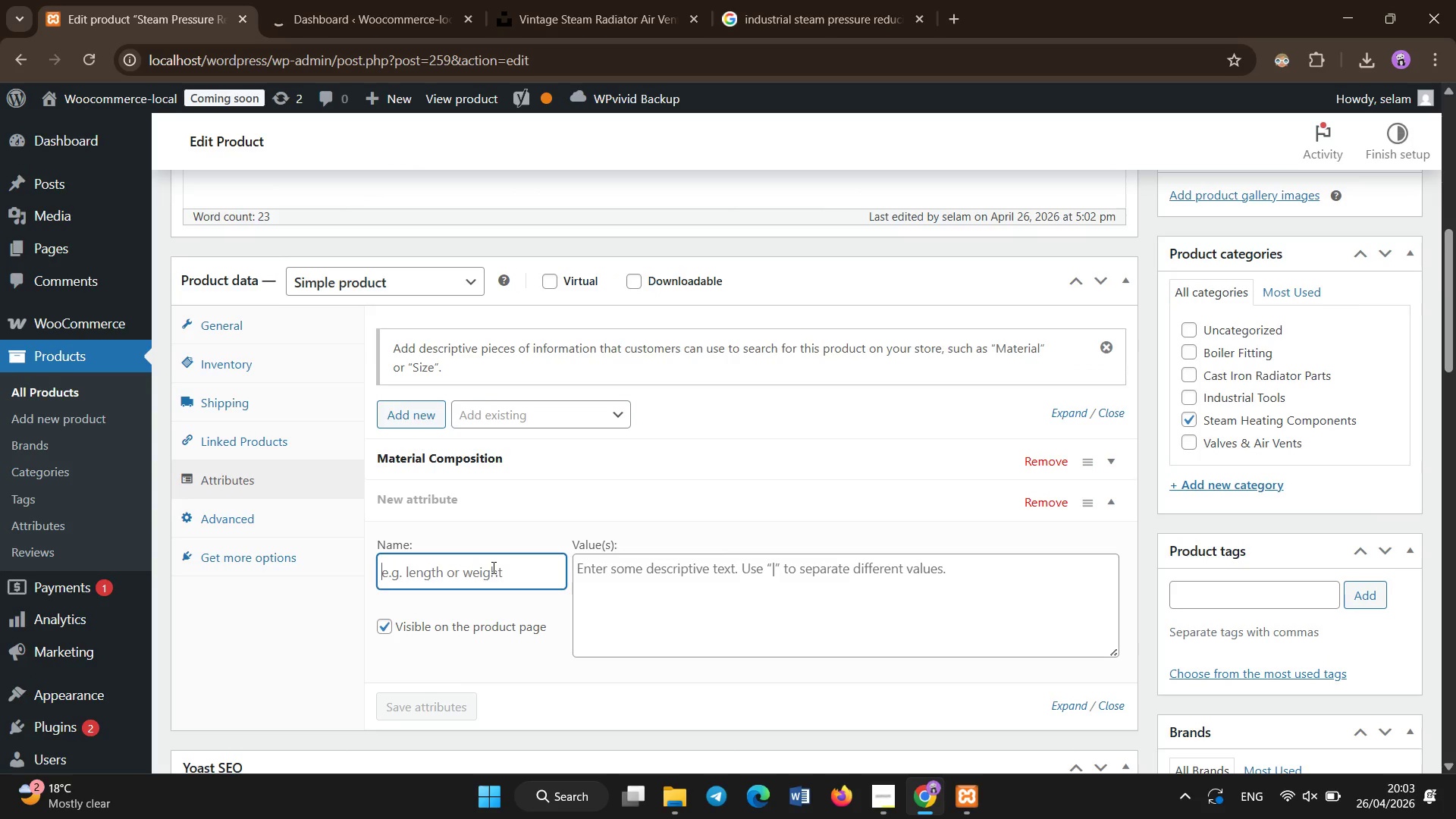 
type(PSI rating )
 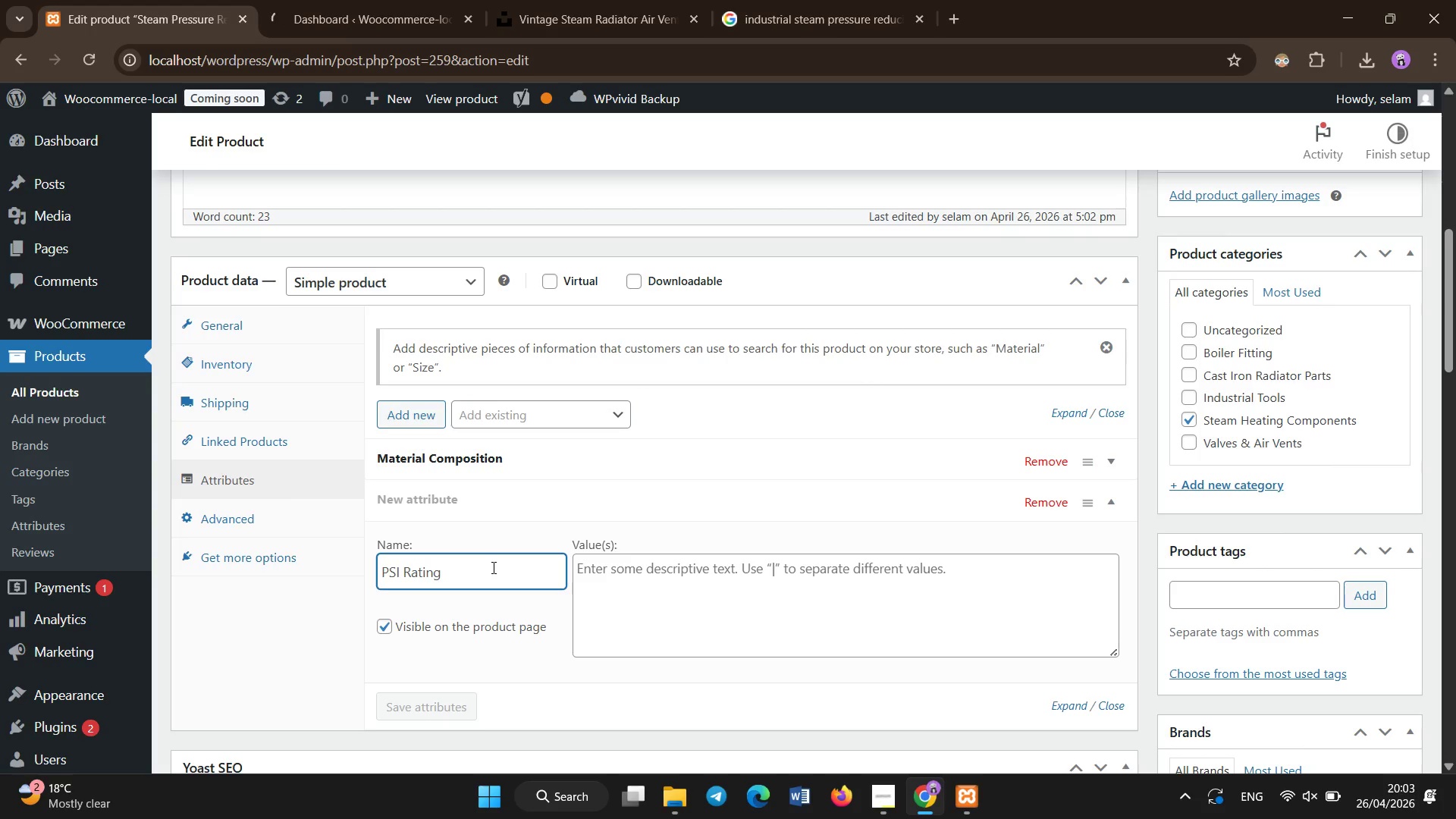 
left_click([632, 574])
 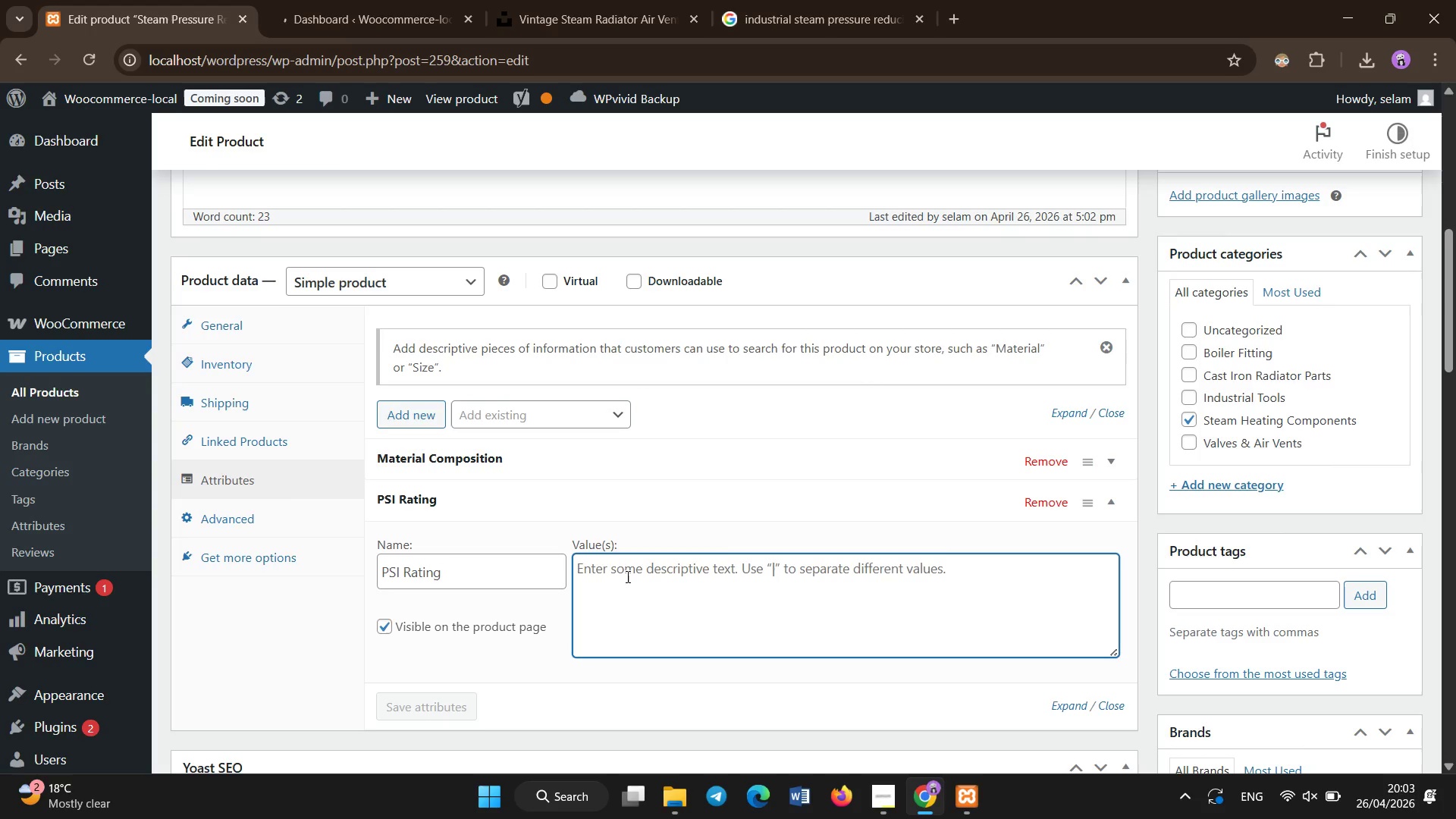 
type(300+ psi)
 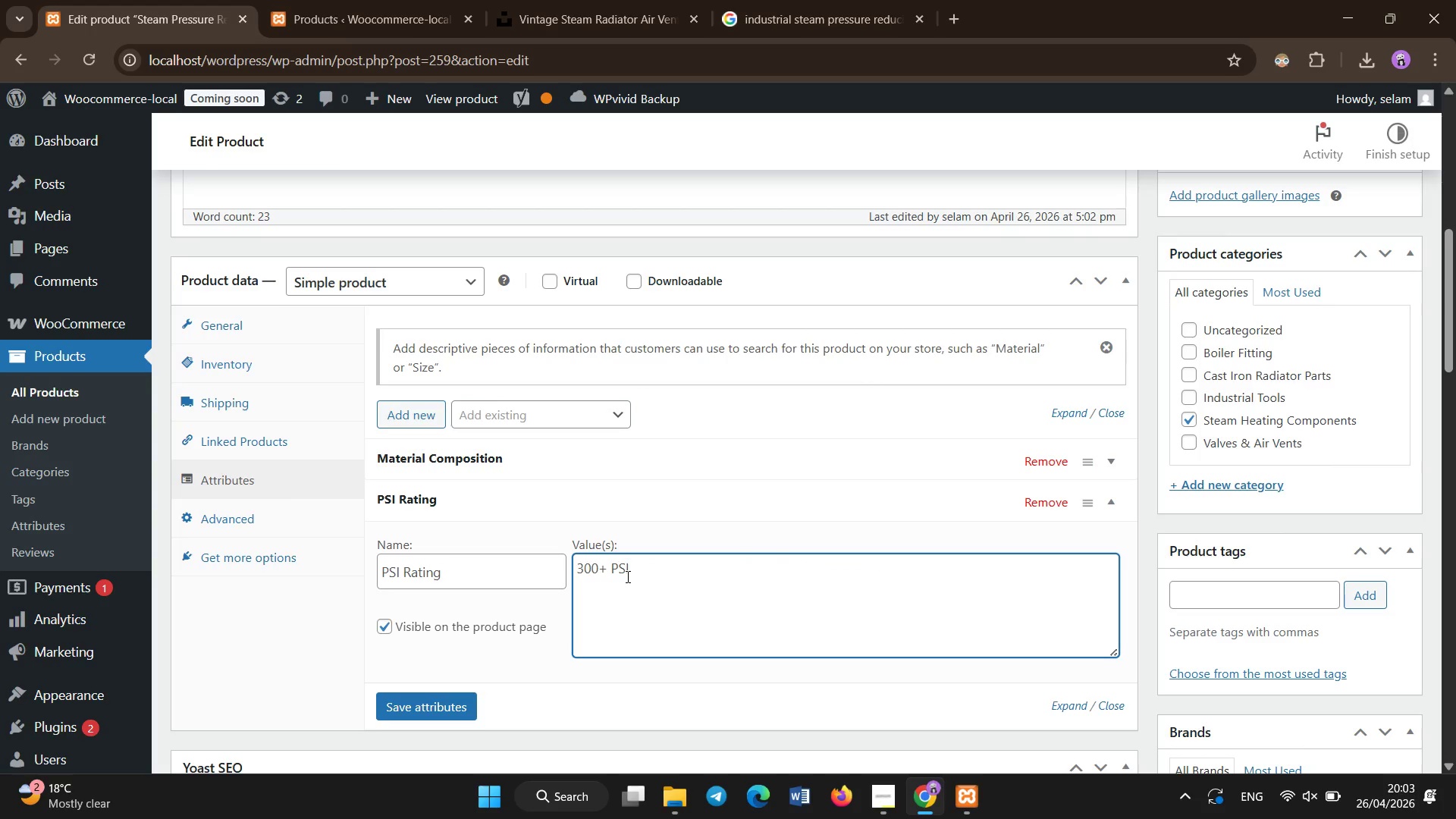 
left_click([424, 710])
 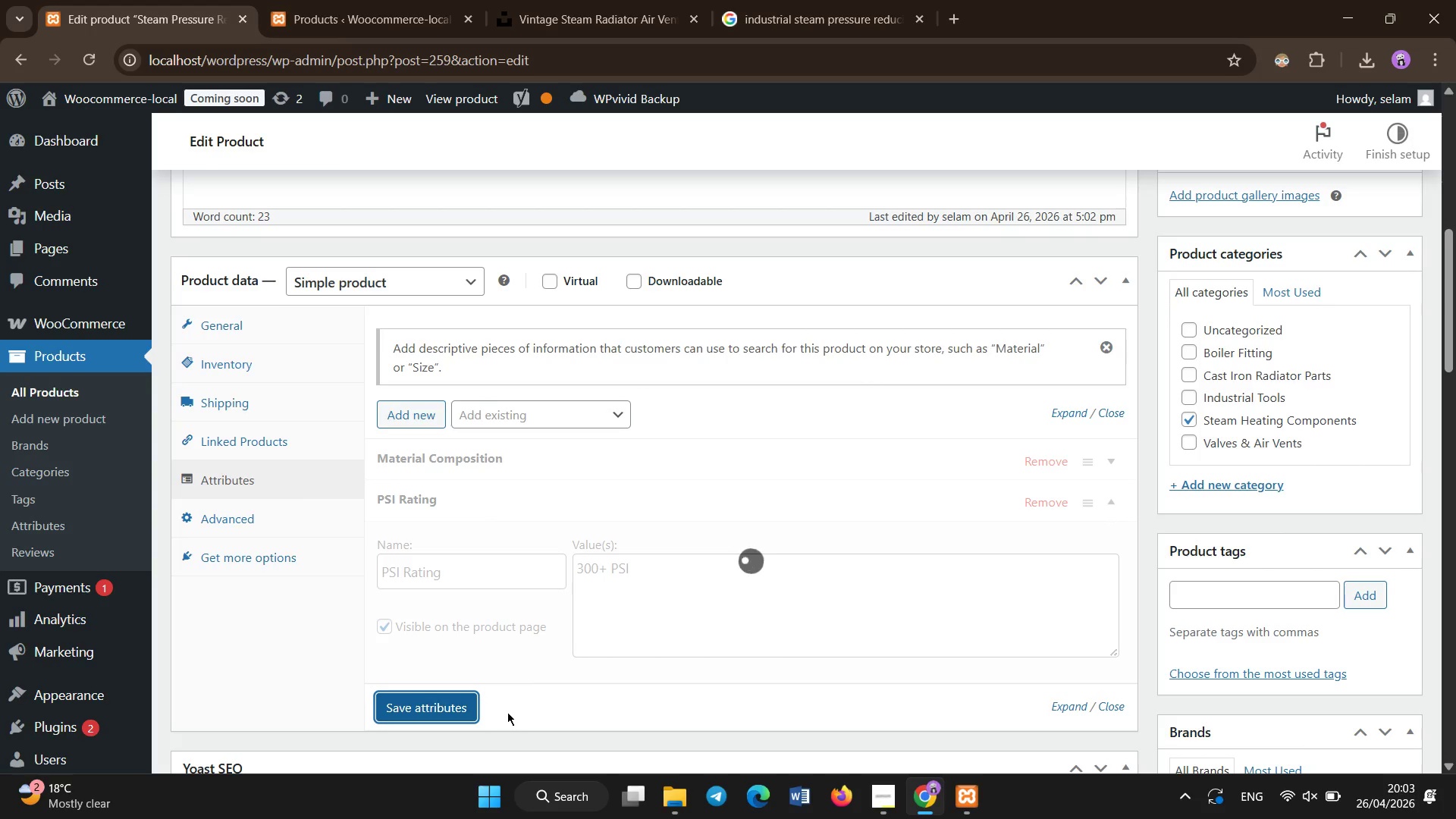 
wait(8.75)
 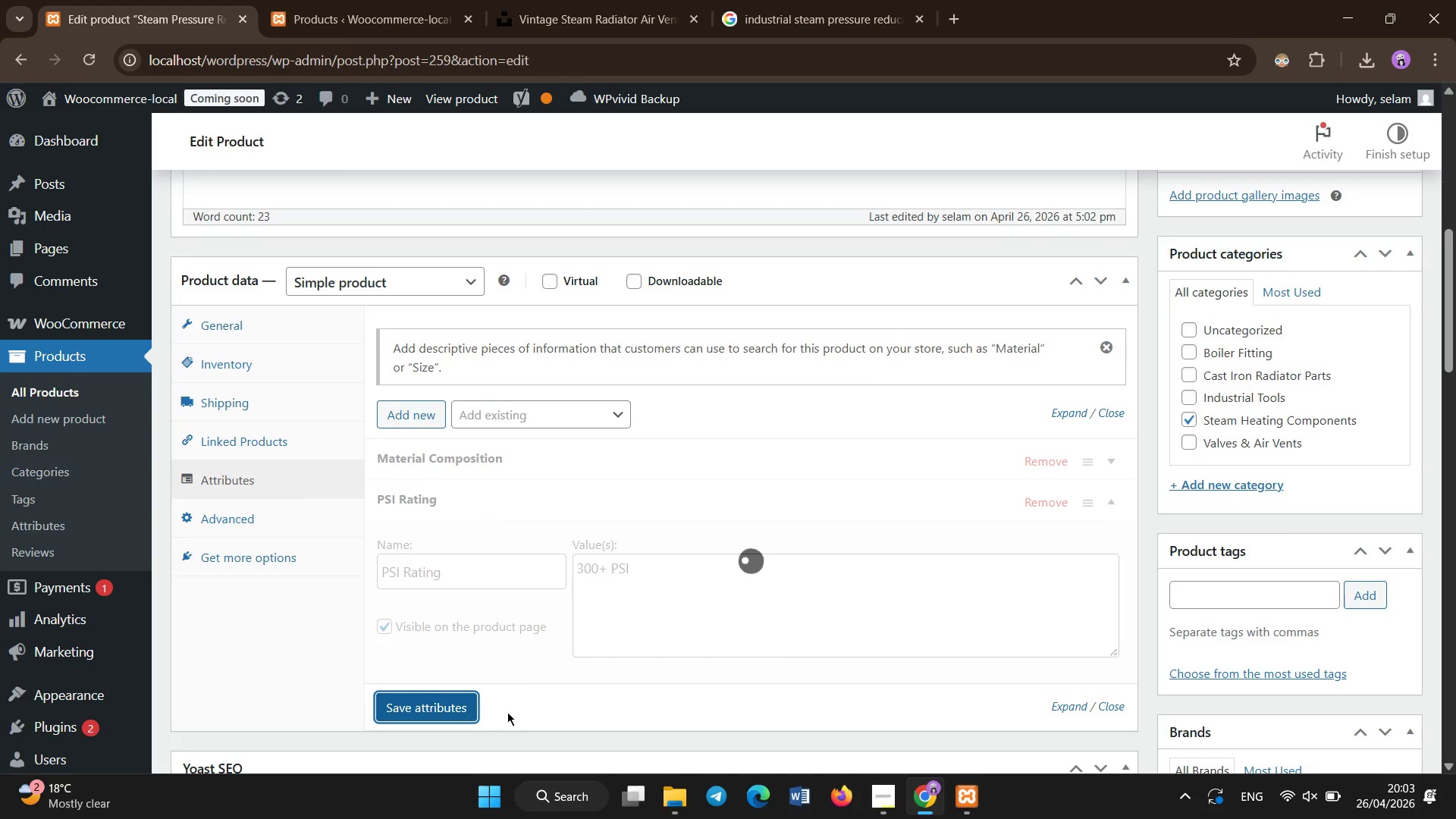 
left_click([431, 414])
 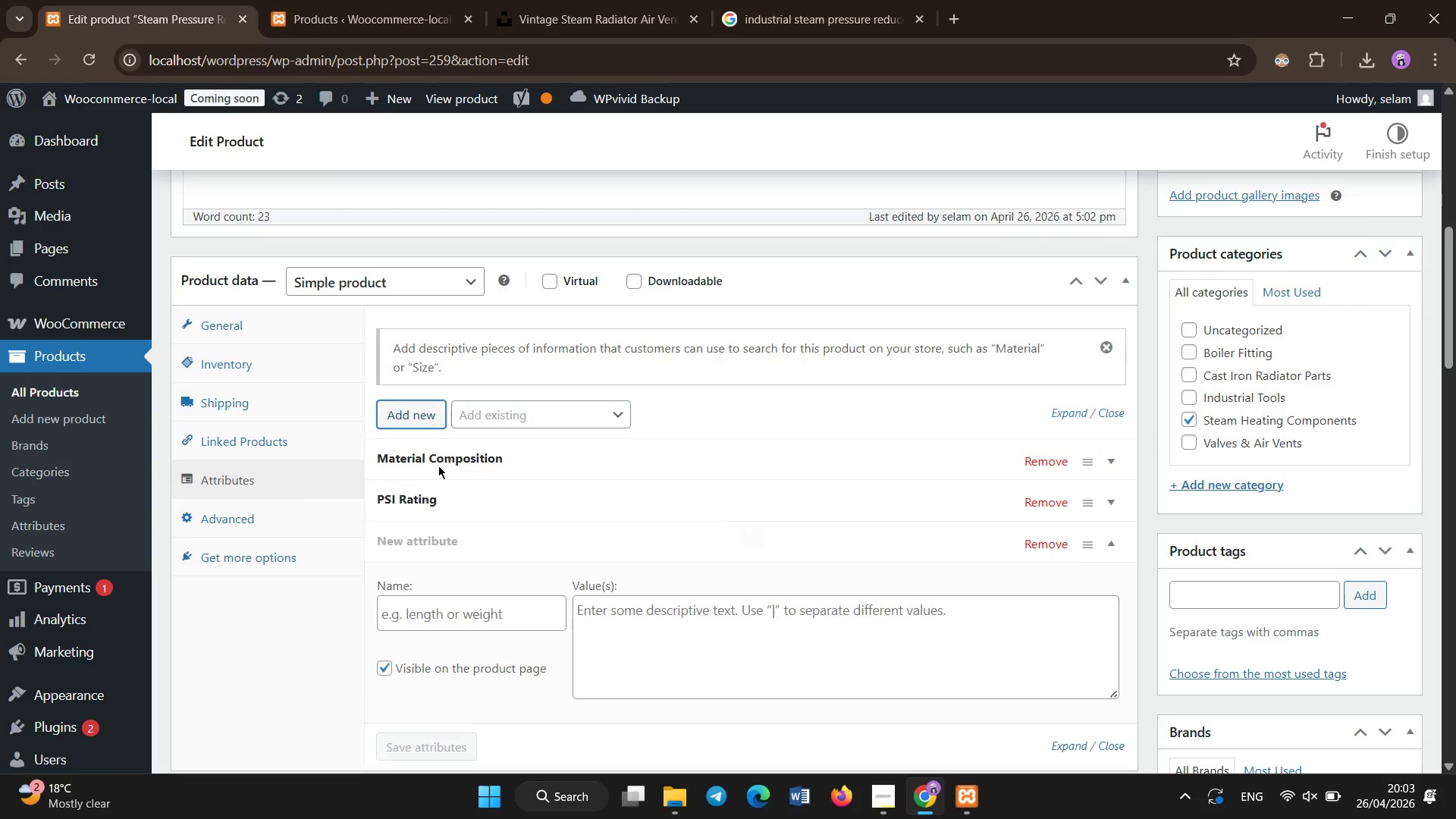 
left_click([434, 629])
 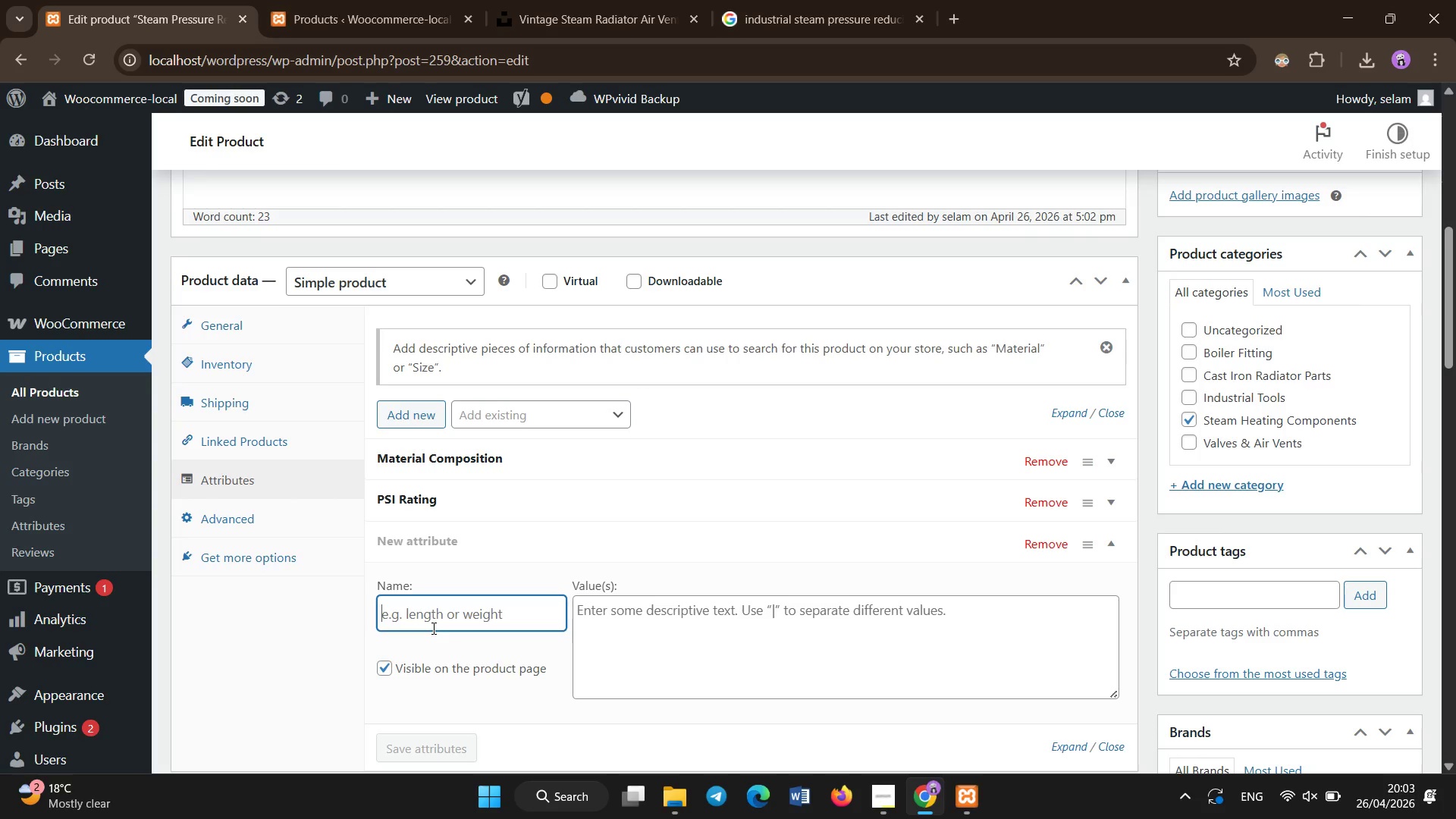 
type(thread Type)
 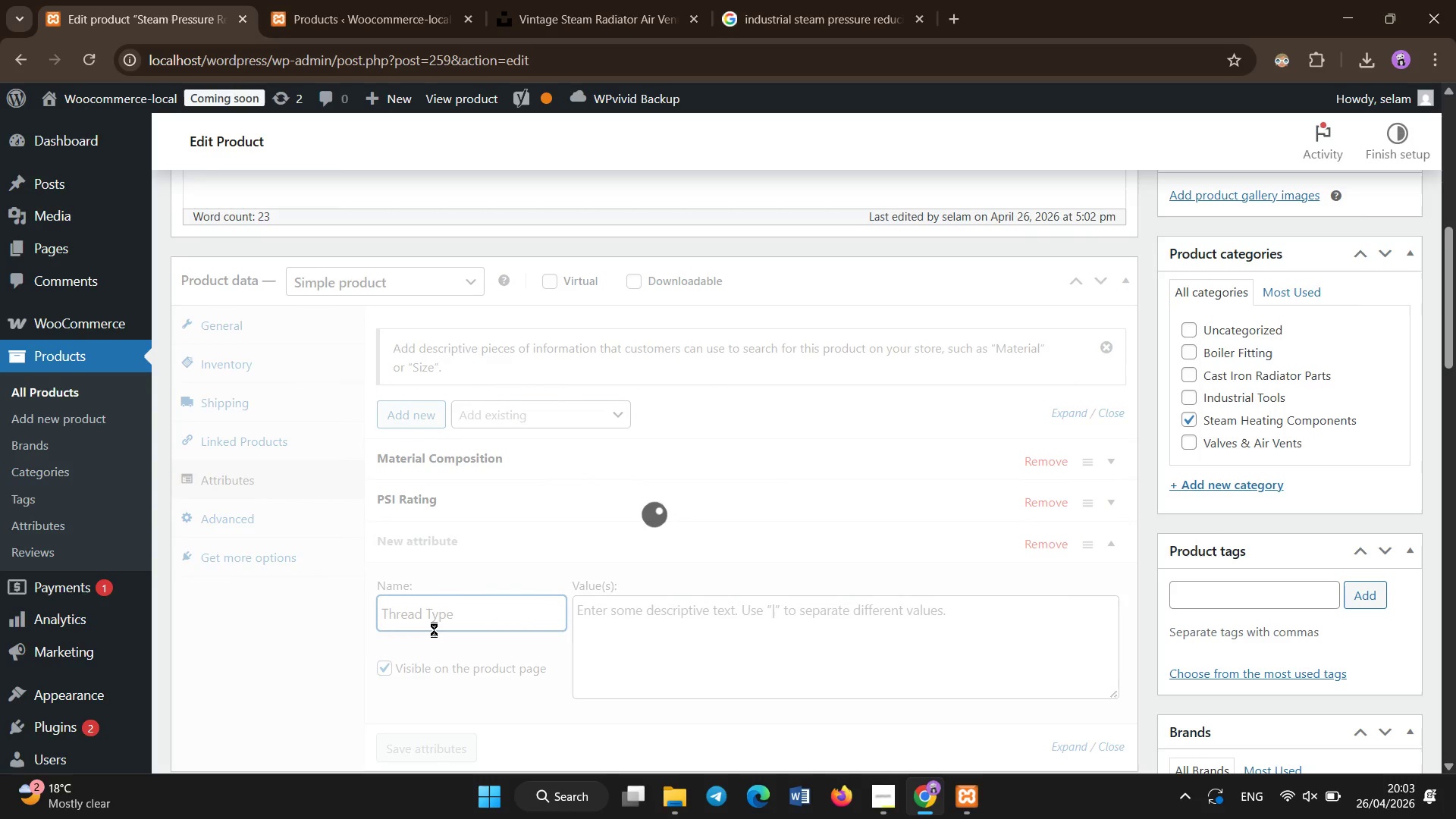 
left_click([613, 628])
 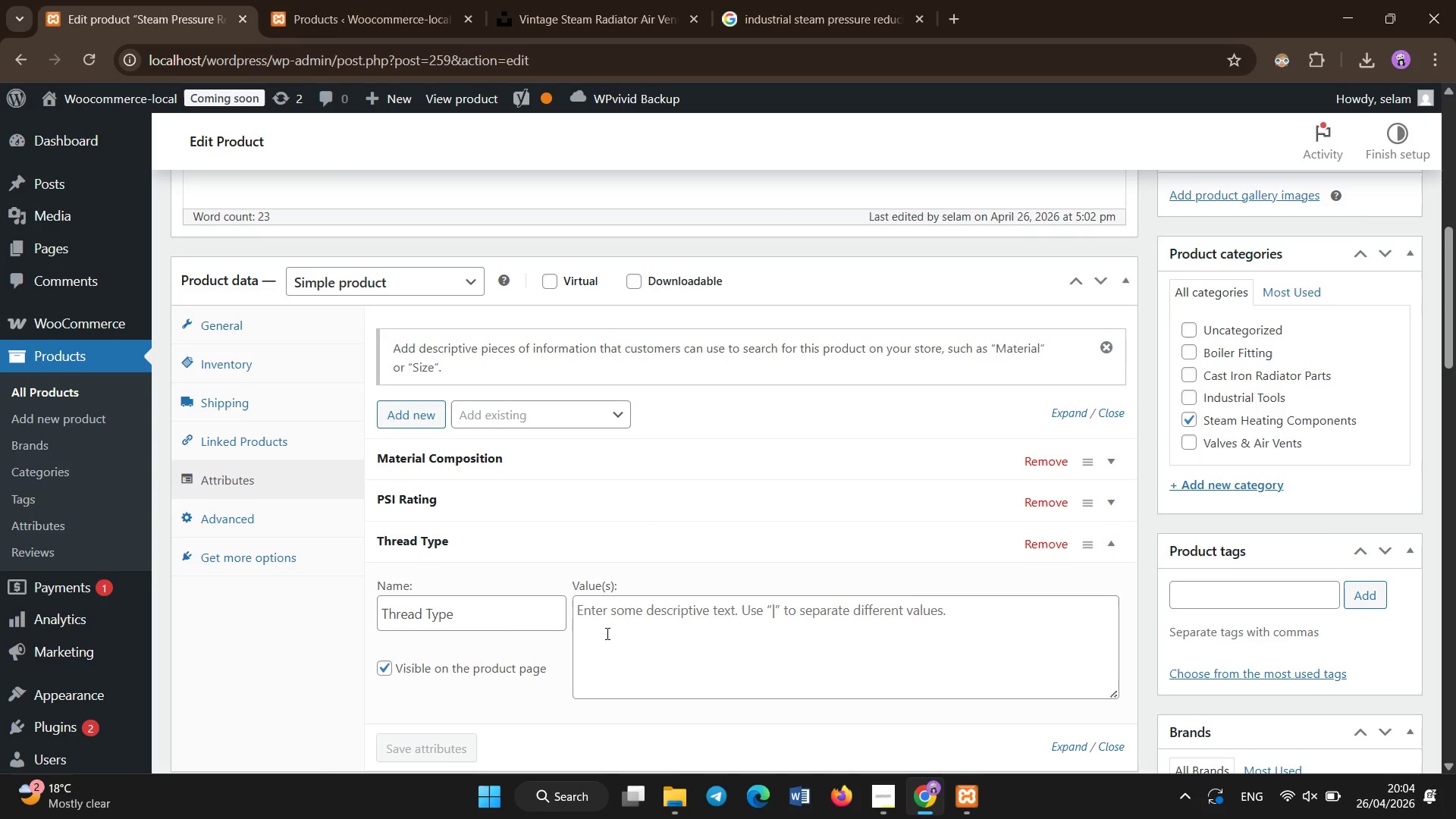 
wait(5.55)
 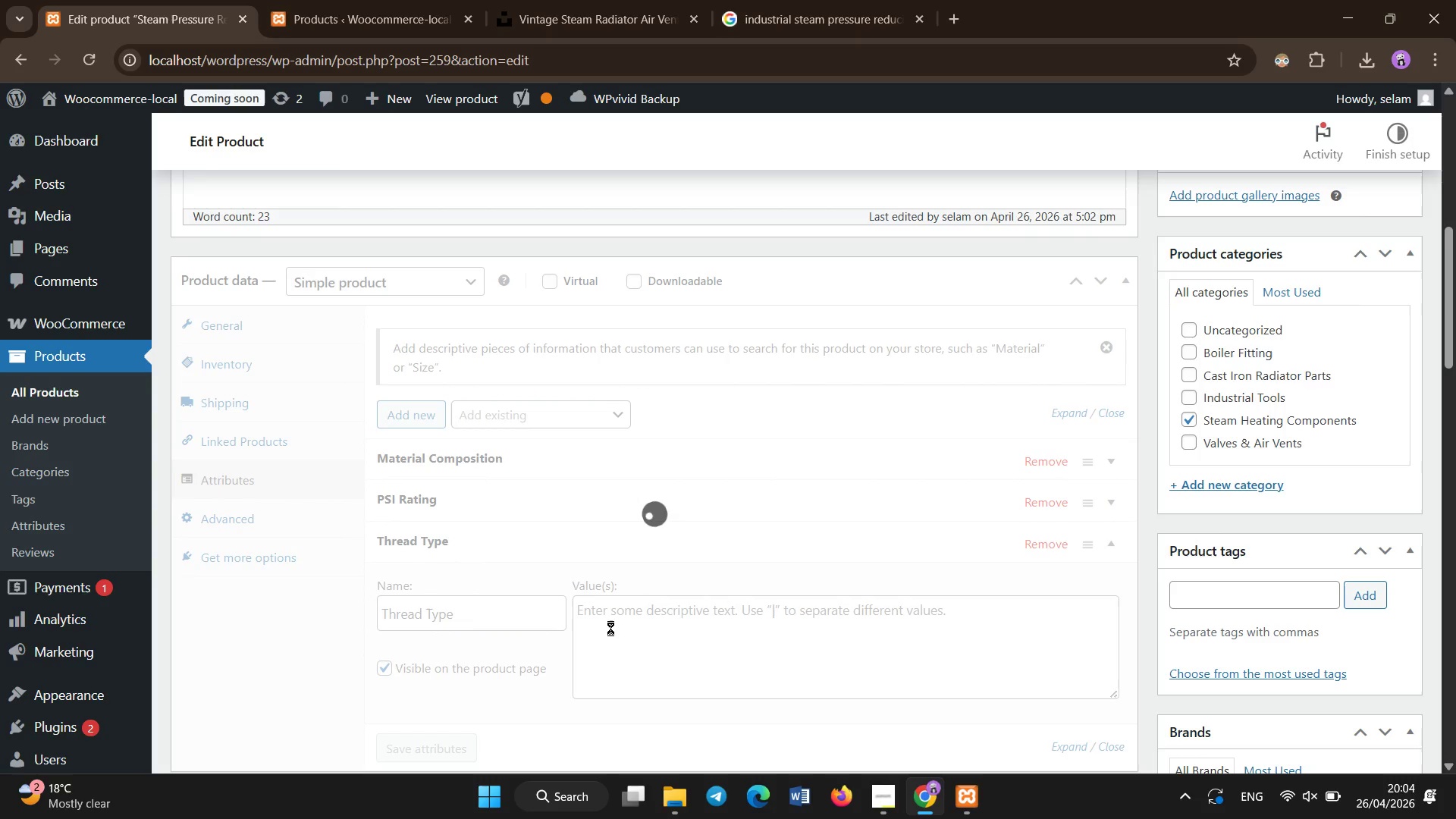 
left_click([607, 634])
 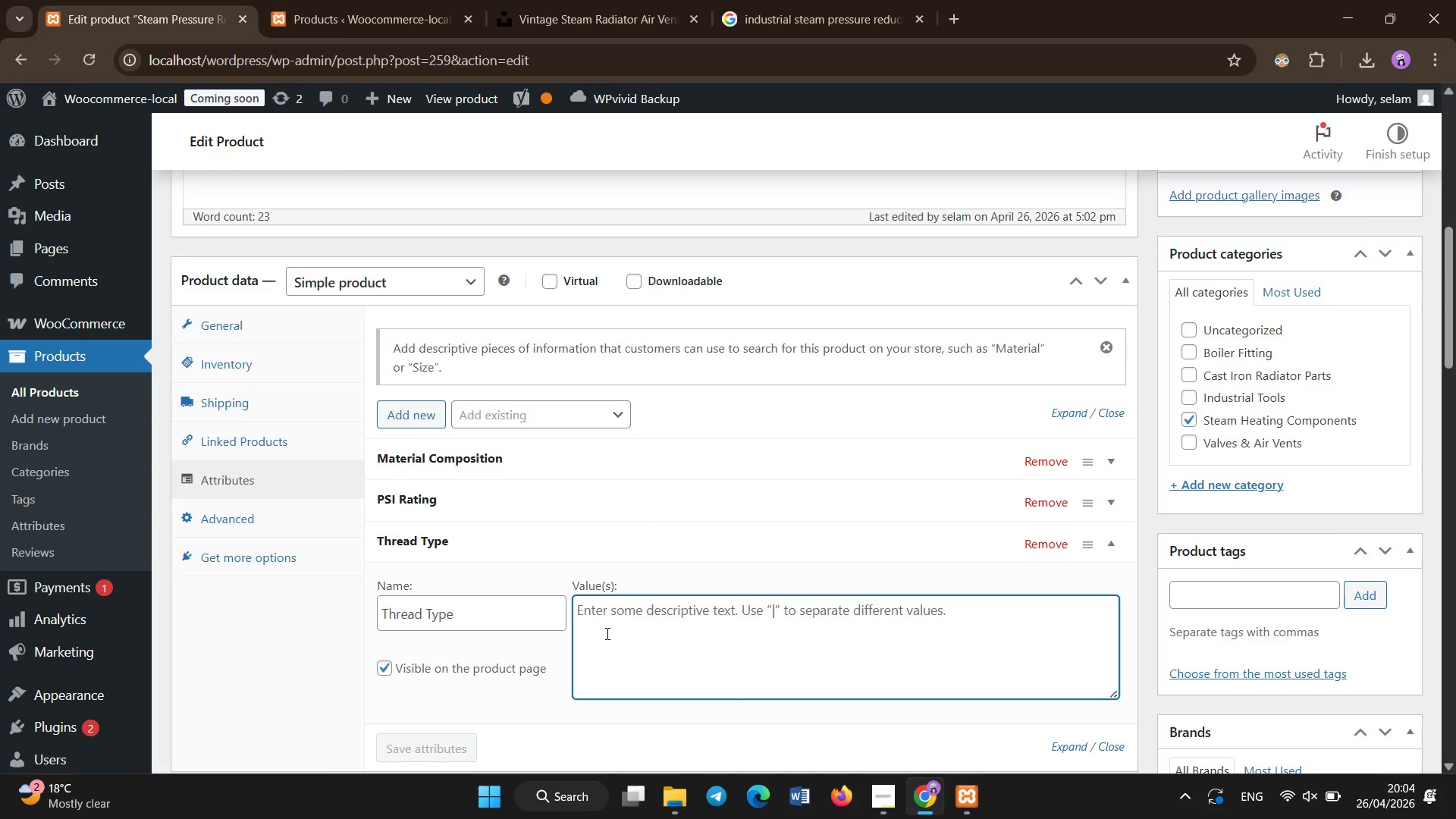 
type(NPT)
 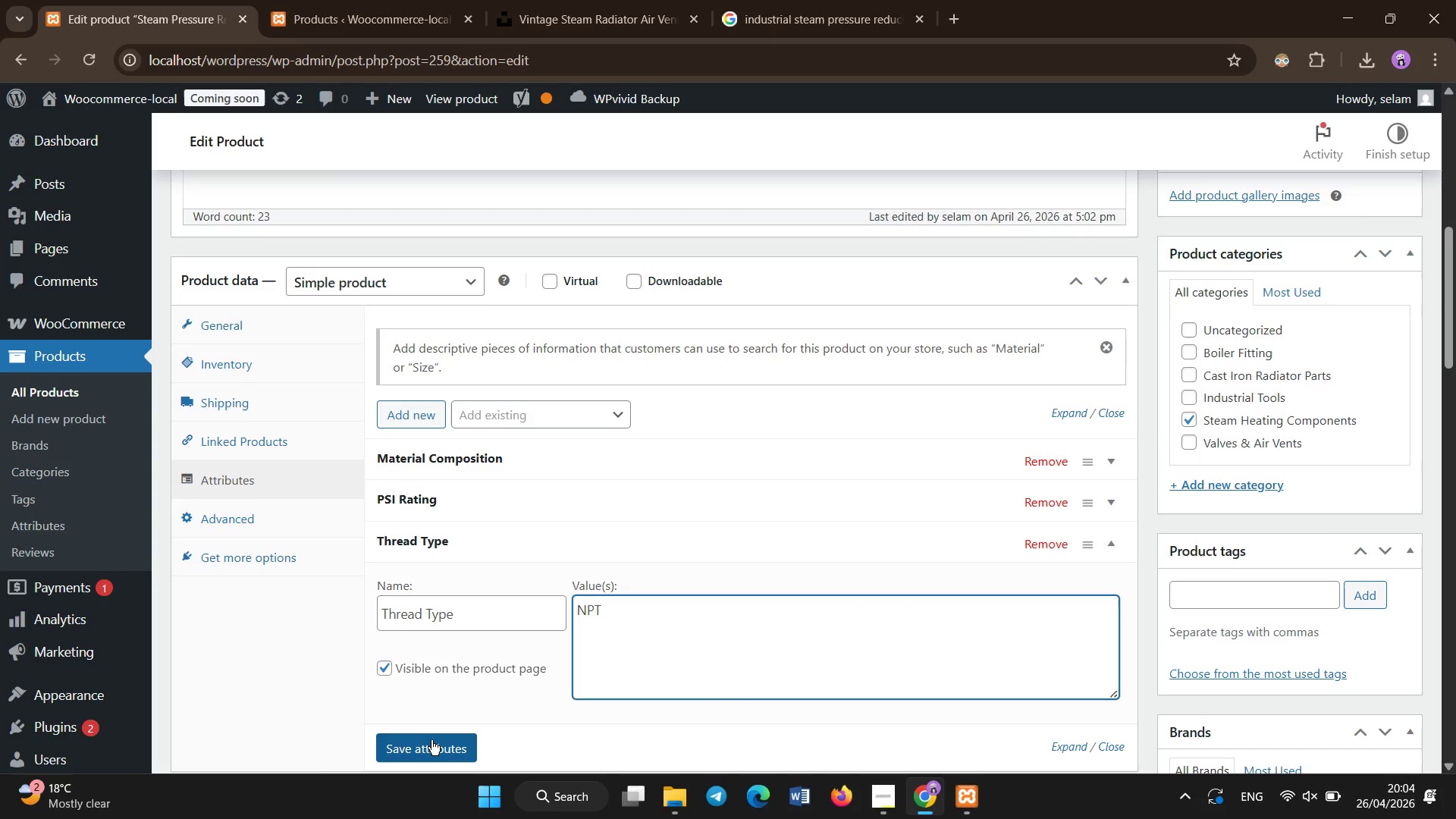 
left_click([431, 740])
 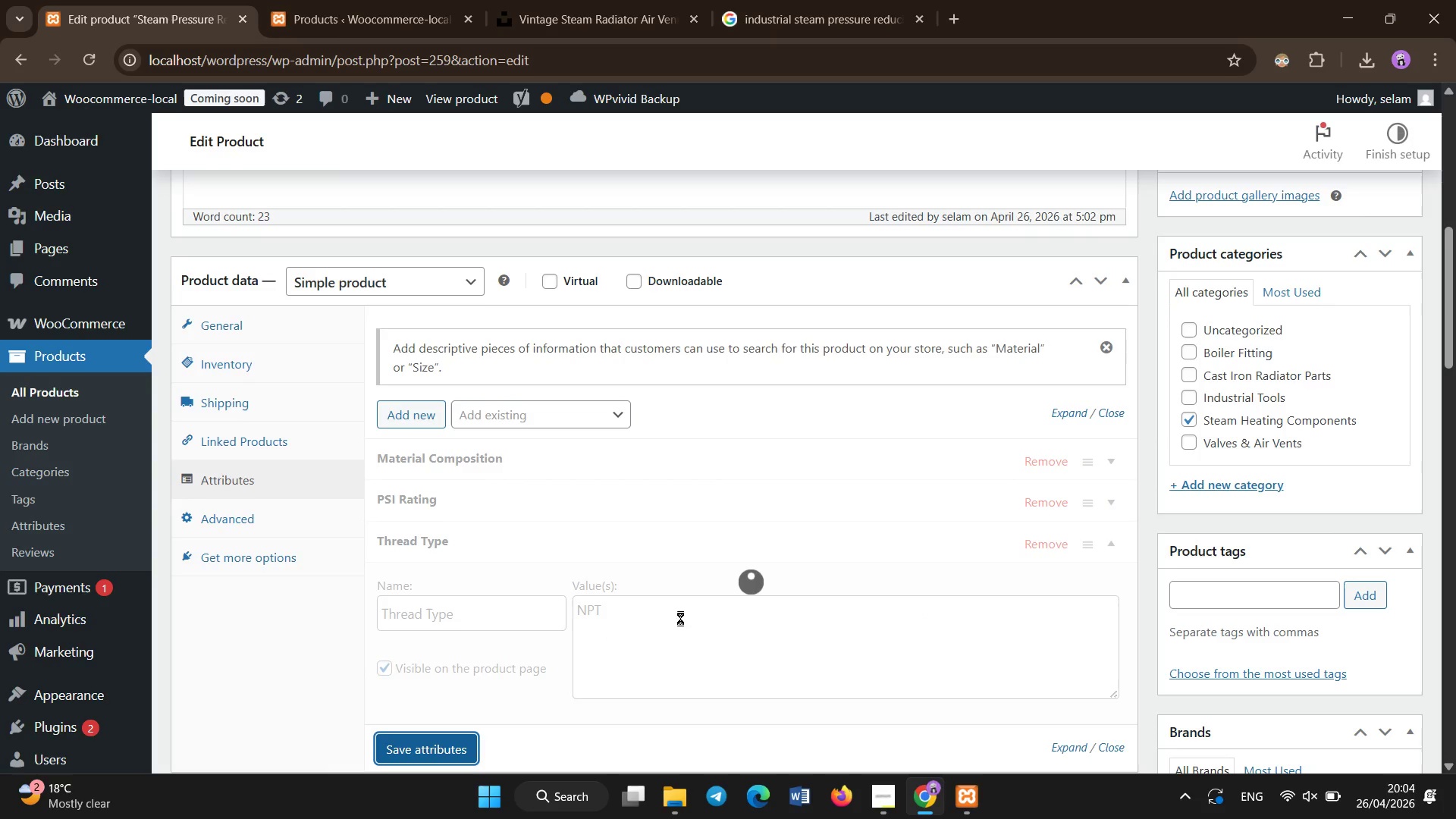 
scroll: coordinate [713, 617], scroll_direction: none, amount: 0.0
 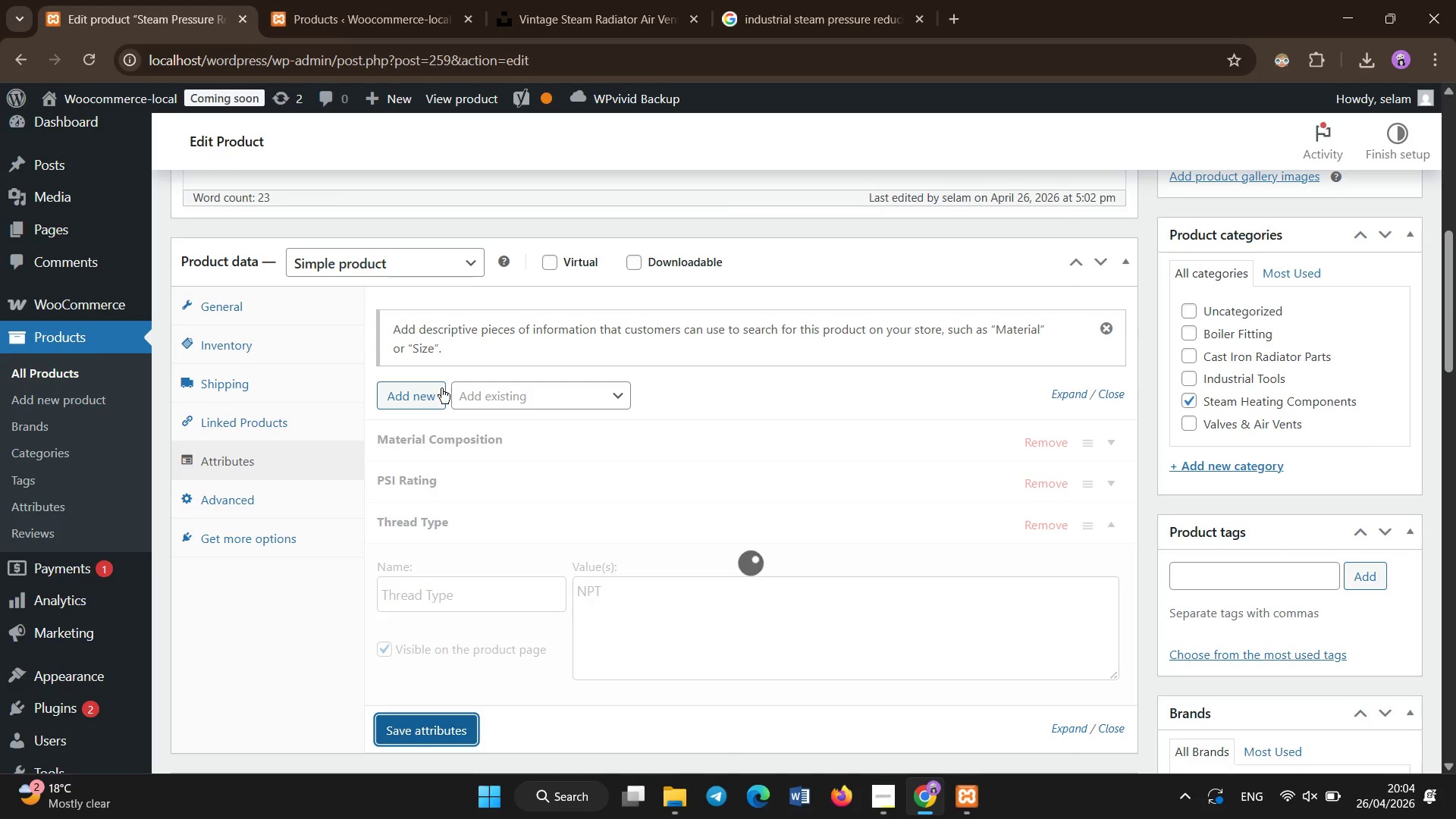 
left_click([431, 399])
 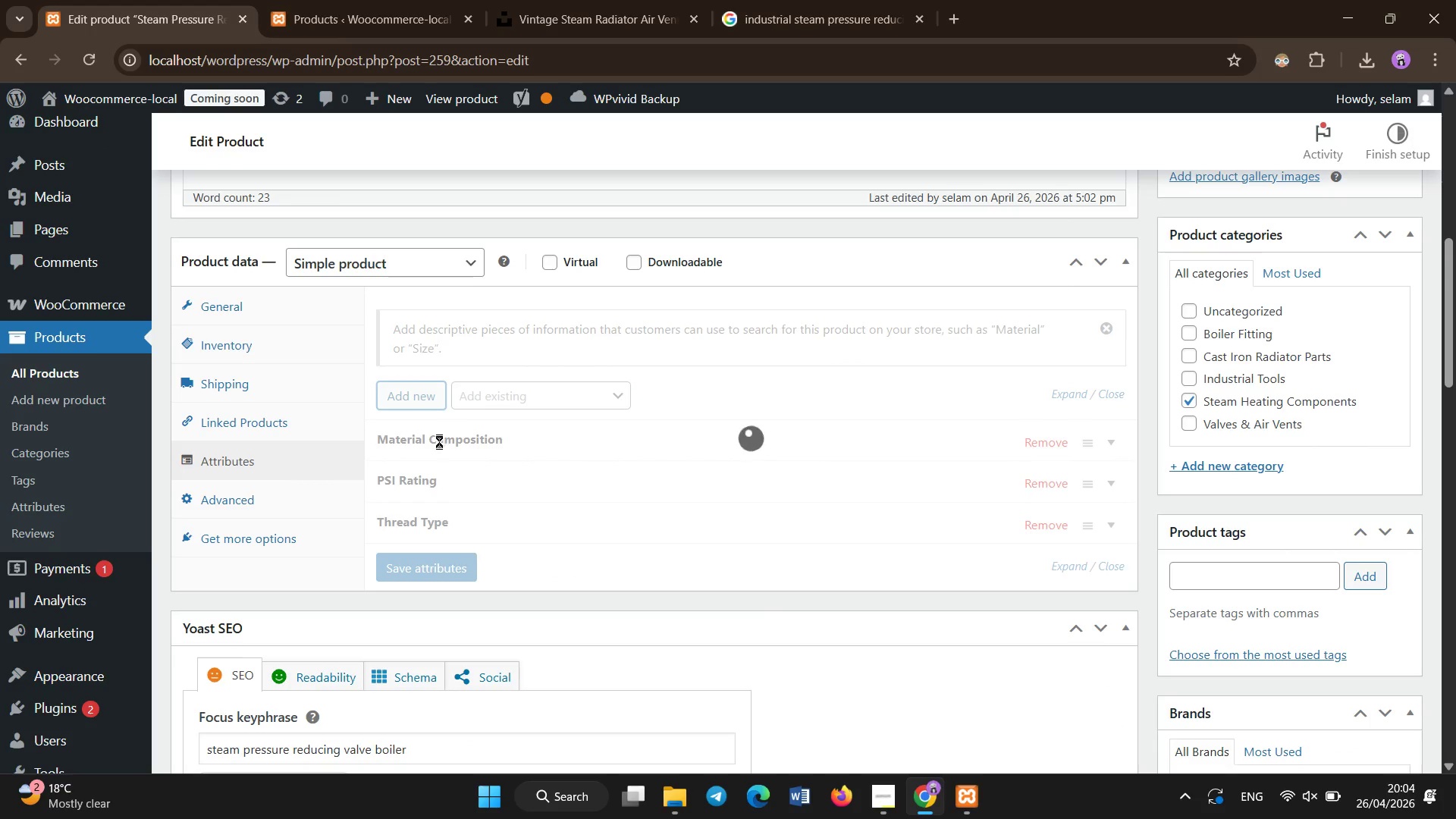 
left_click([696, 556])
 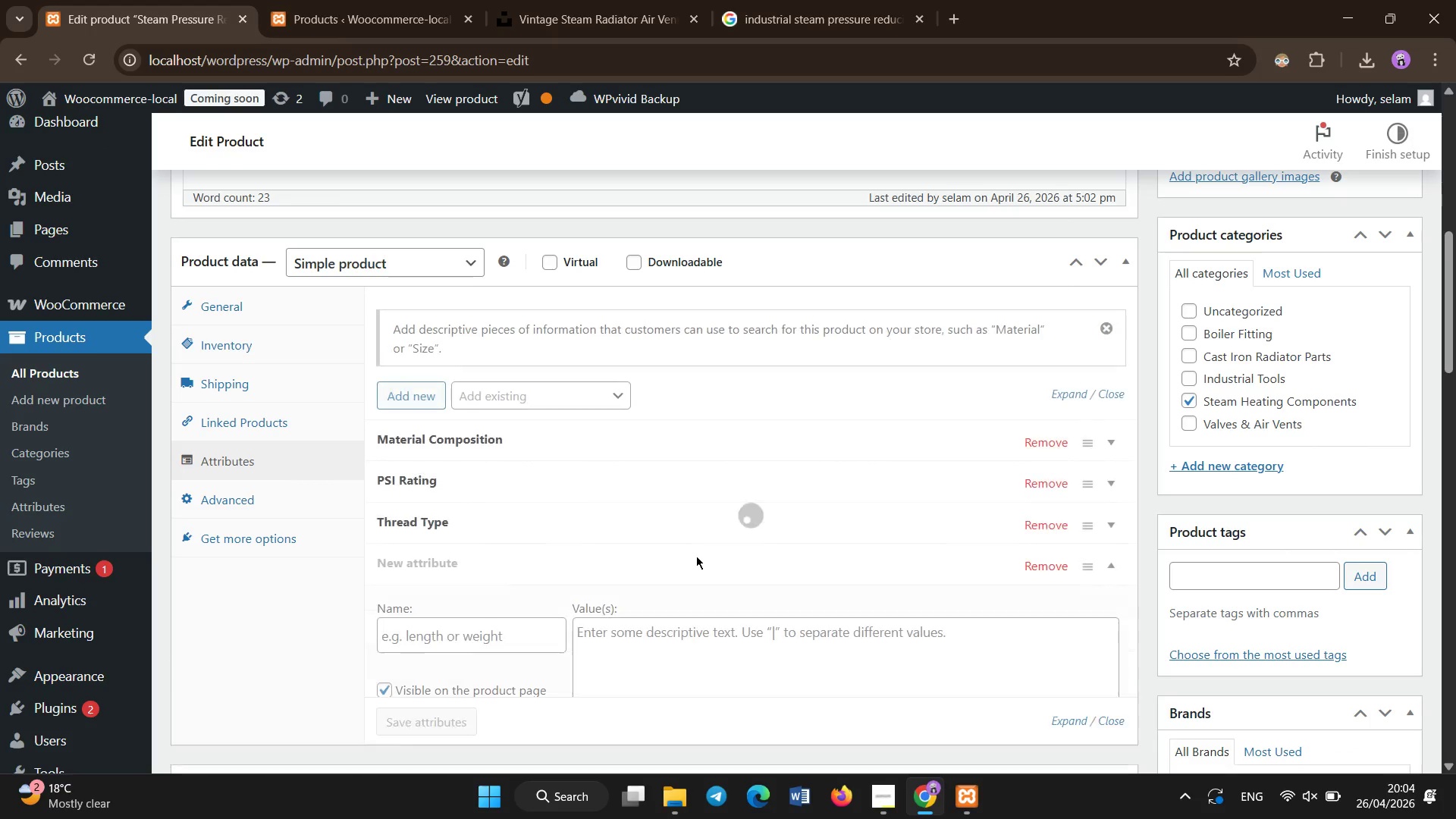 
left_click([501, 647])
 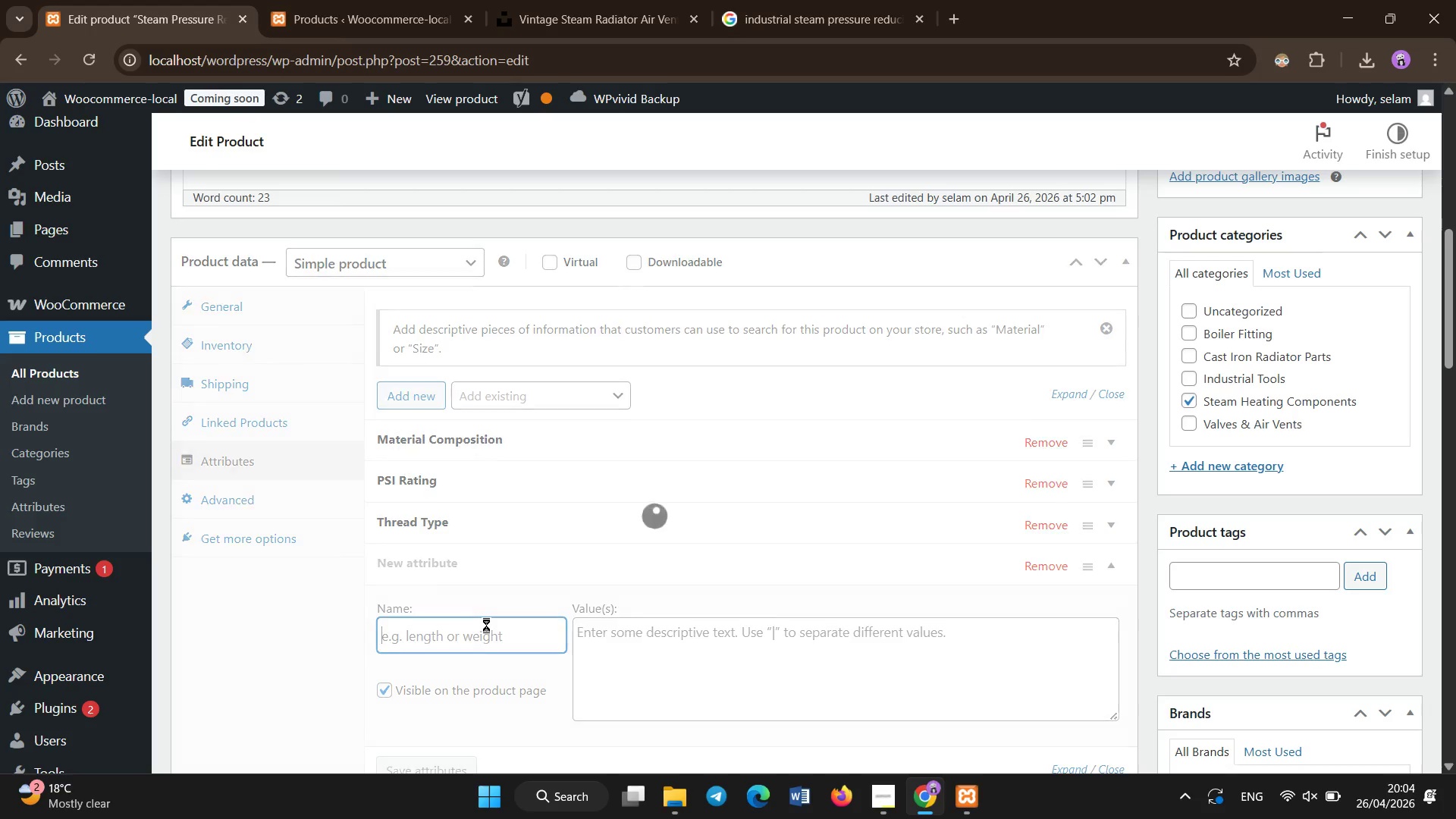 
type(Finish  )
key(Backspace)
key(Backspace)
 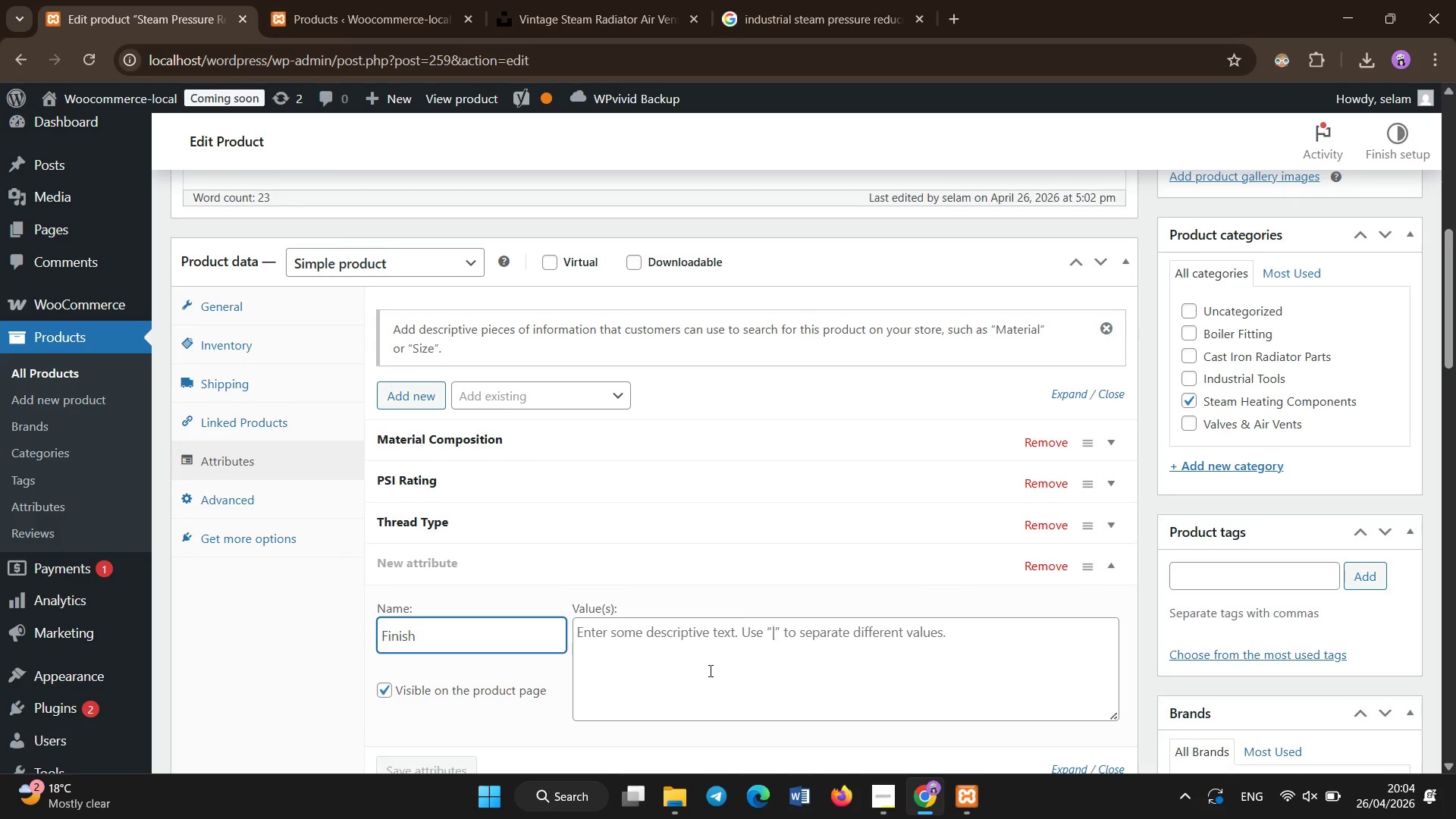 
left_click([706, 664])
 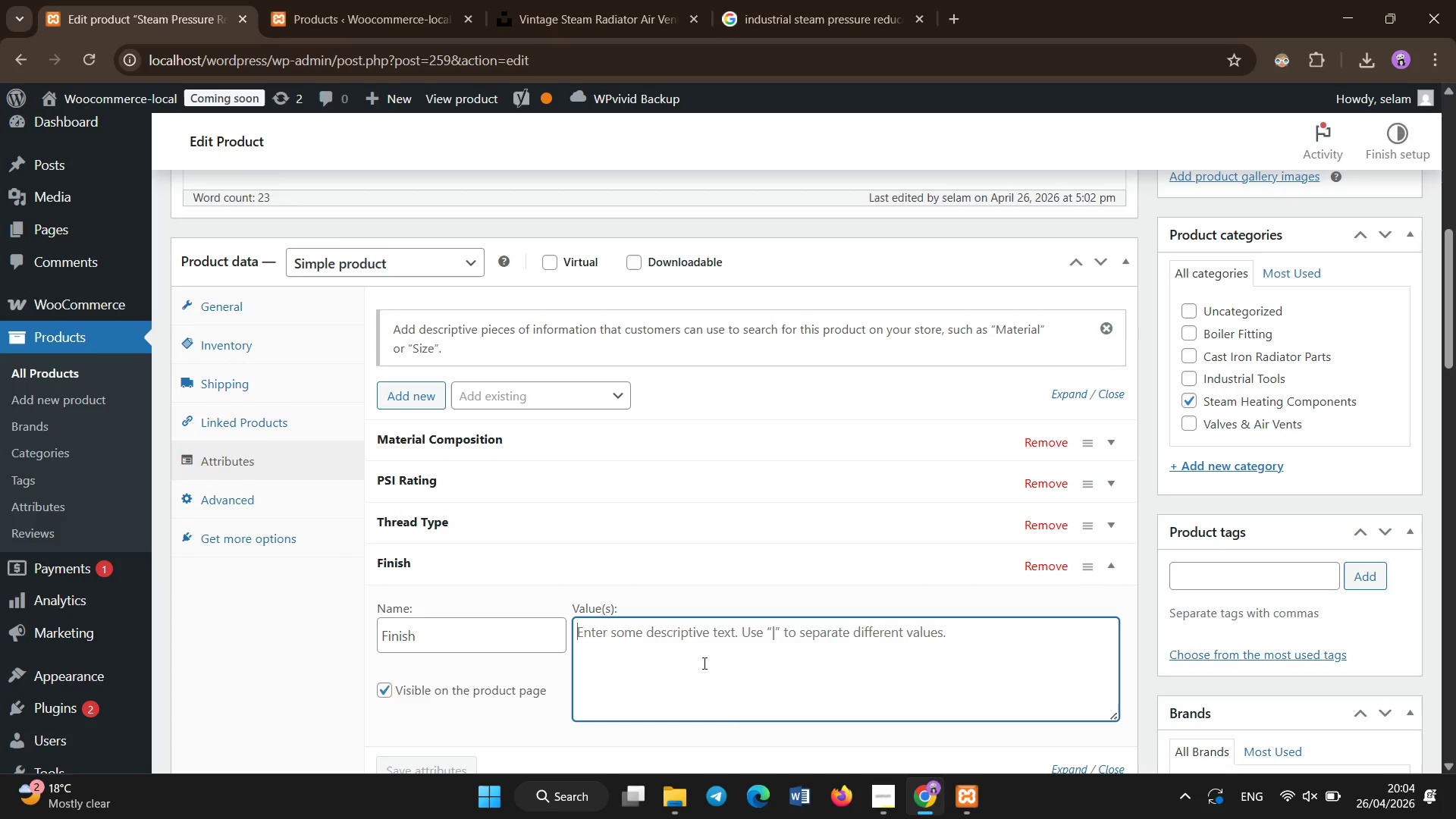 
type(PO)
key(Backspace)
type(olished Steel)
 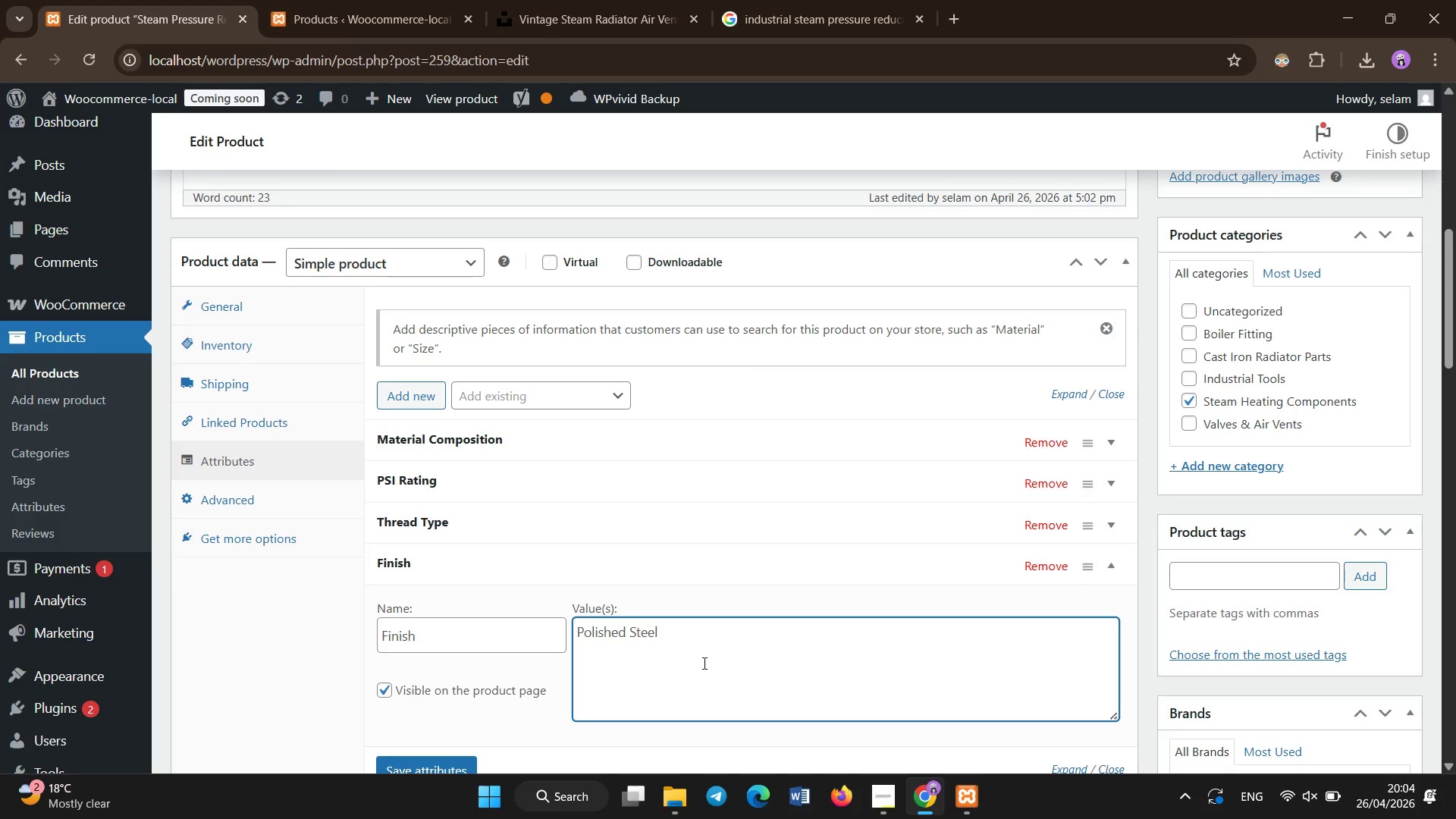 
left_click([453, 761])
 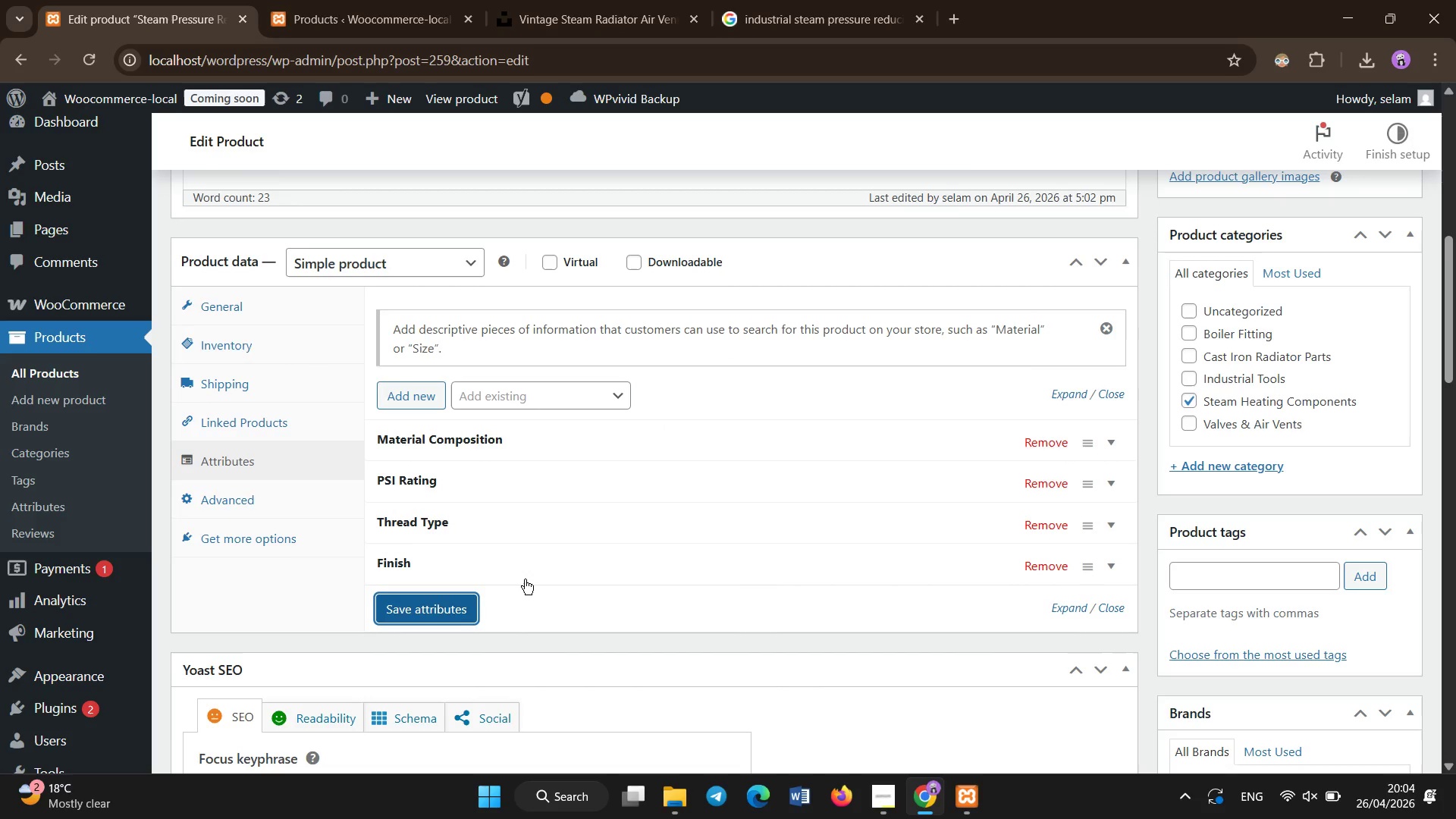 
wait(23.91)
 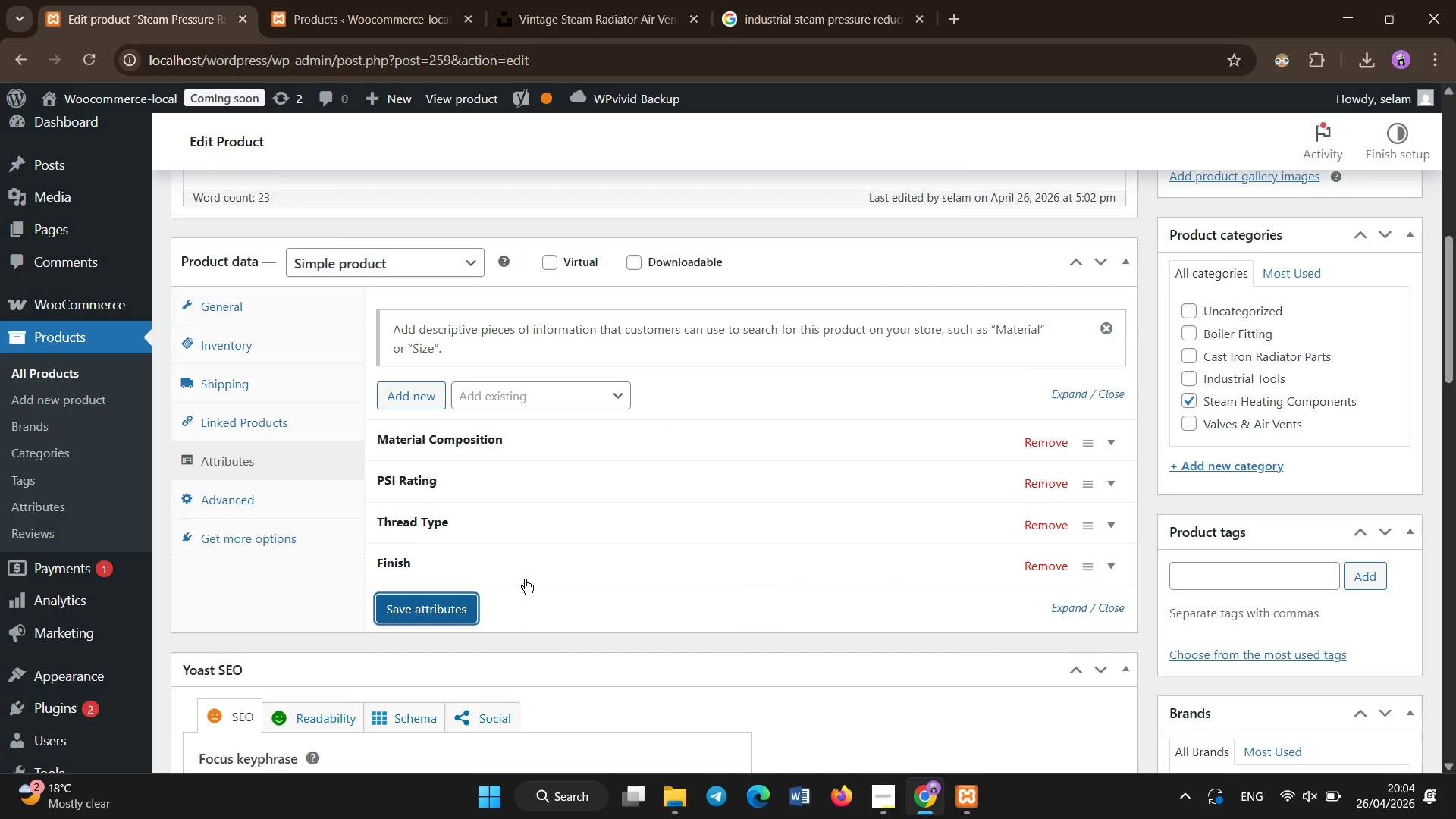 
left_click([424, 405])
 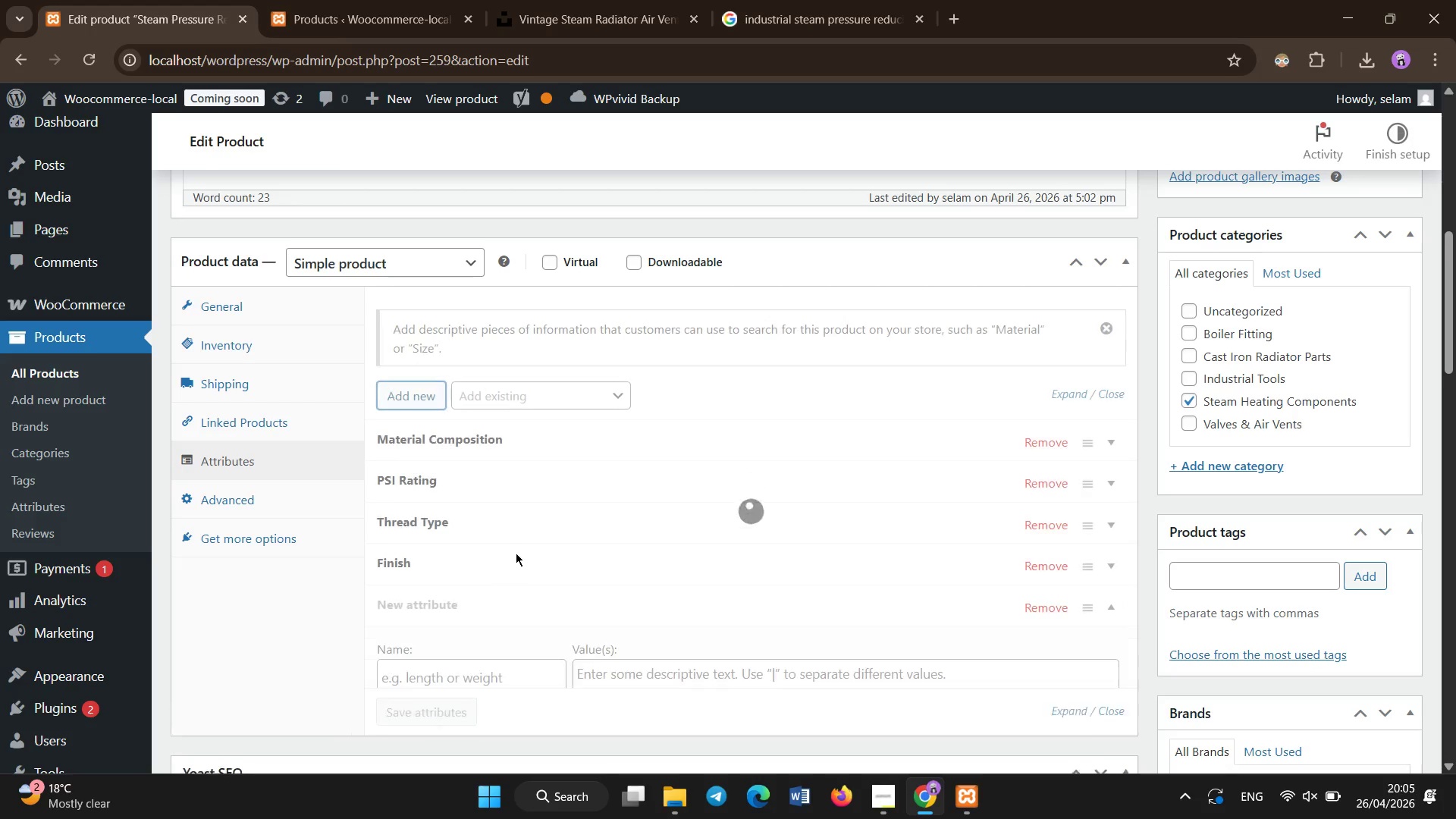 
left_click([459, 680])
 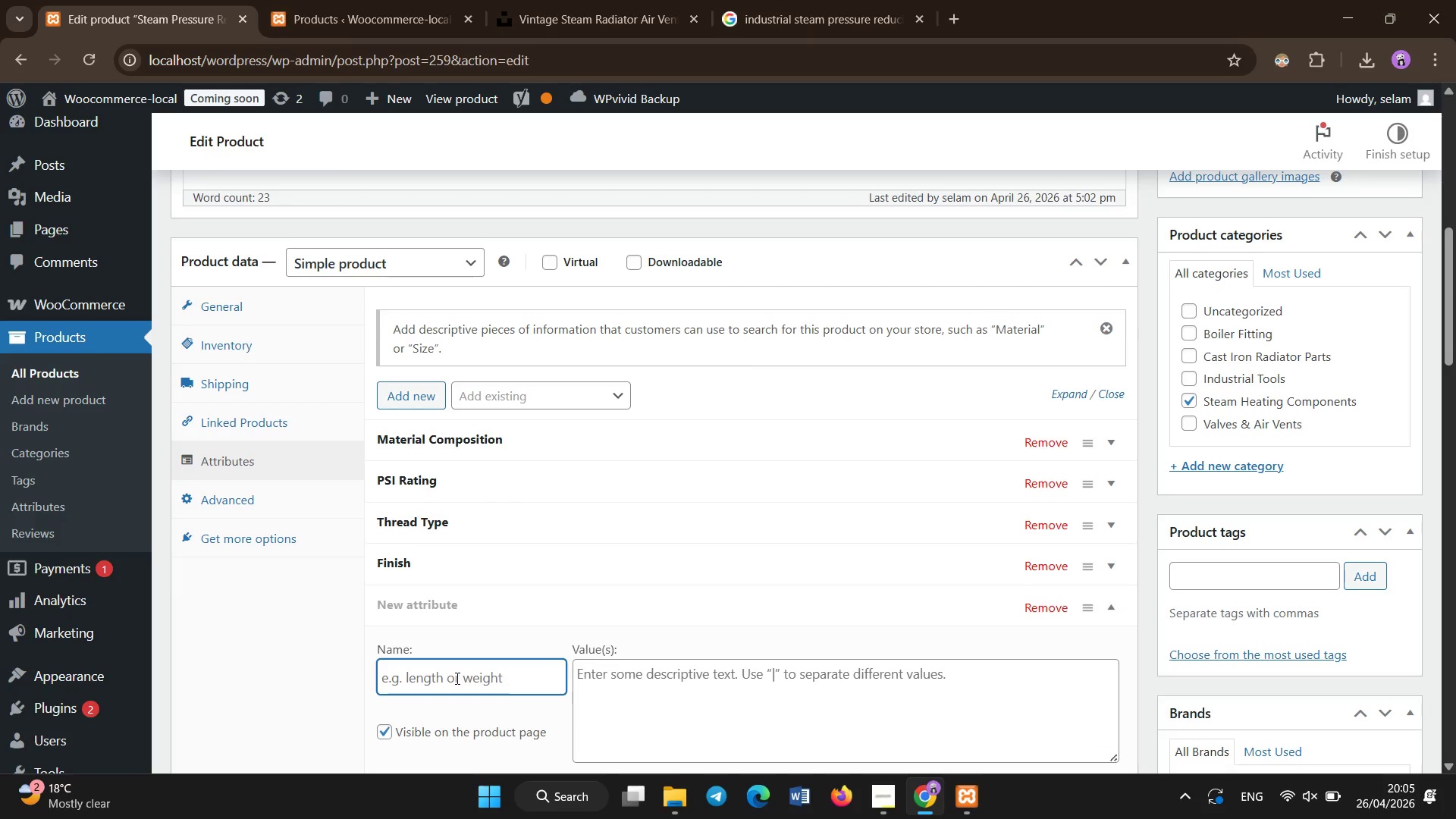 
type(Fitting)
 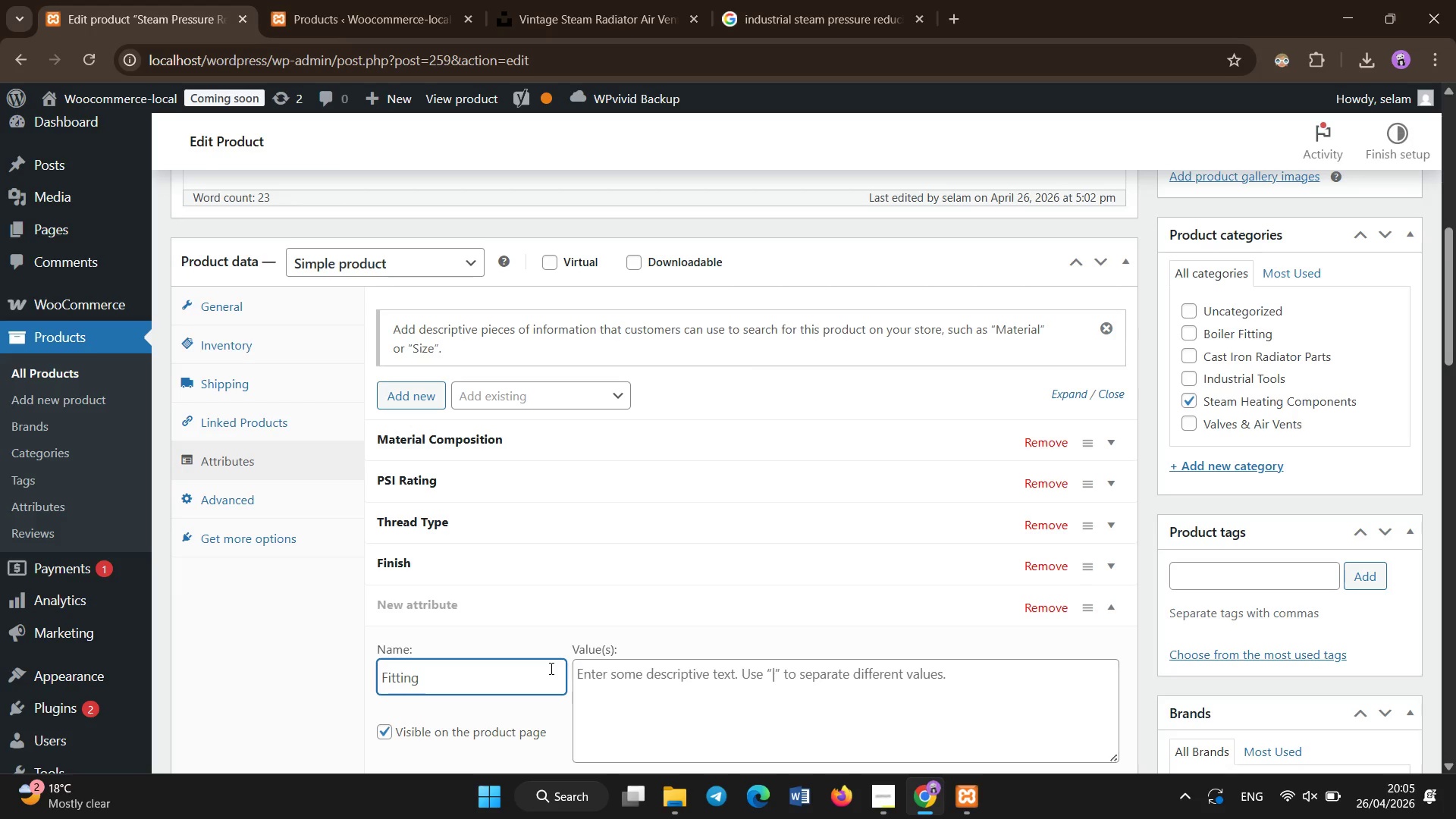 
type( size)
 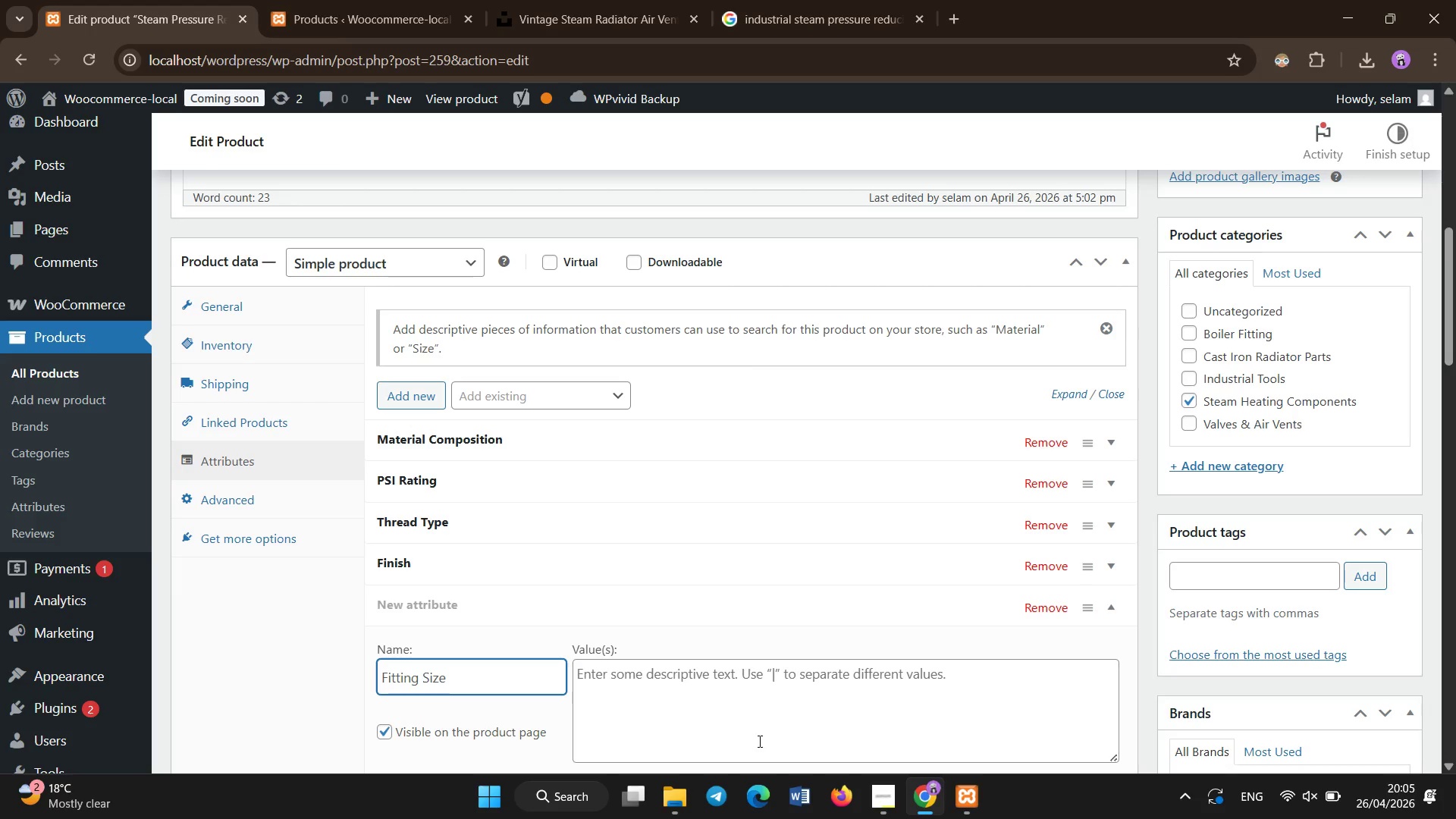 
left_click([755, 720])
 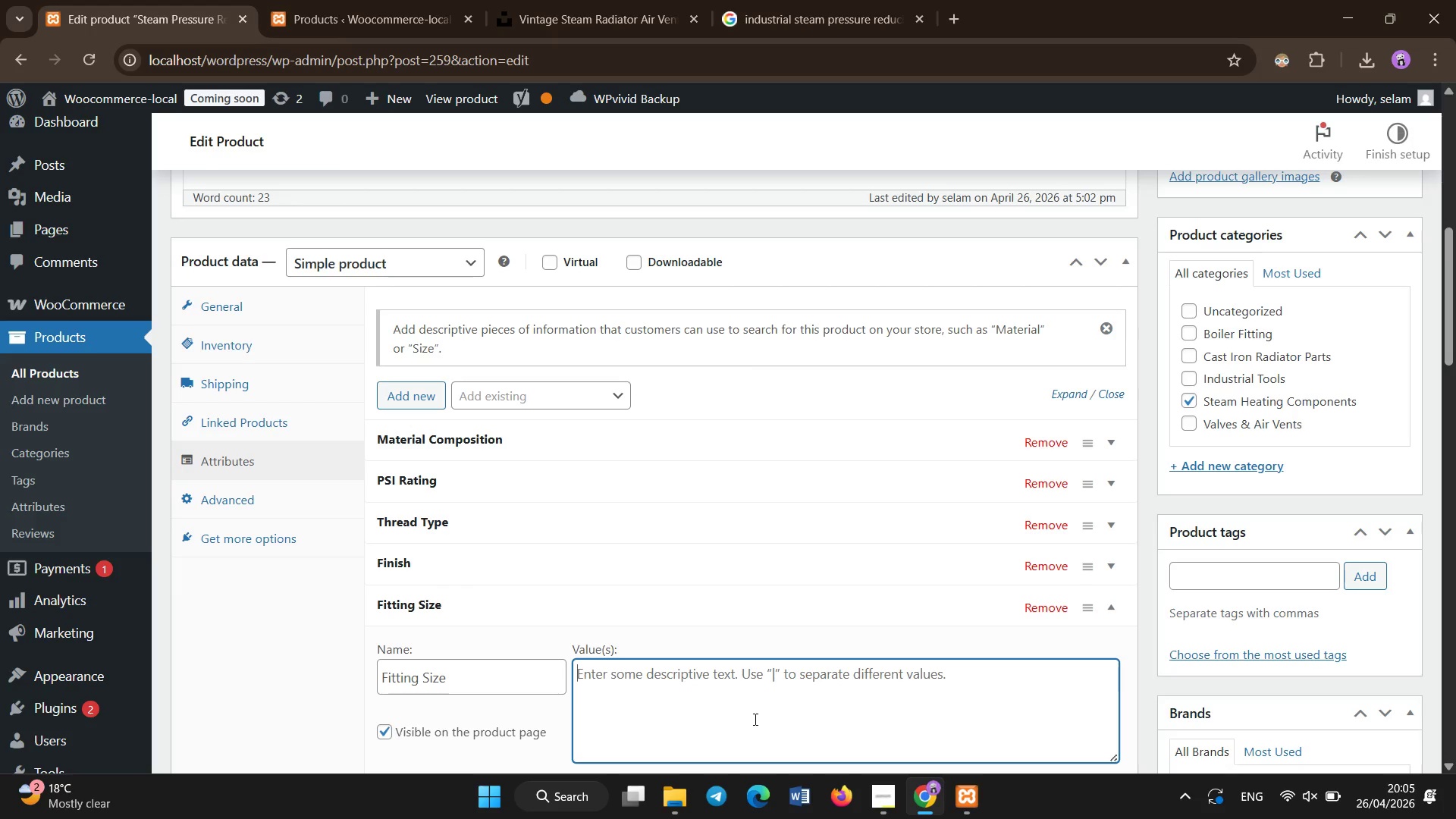 
key(1)
 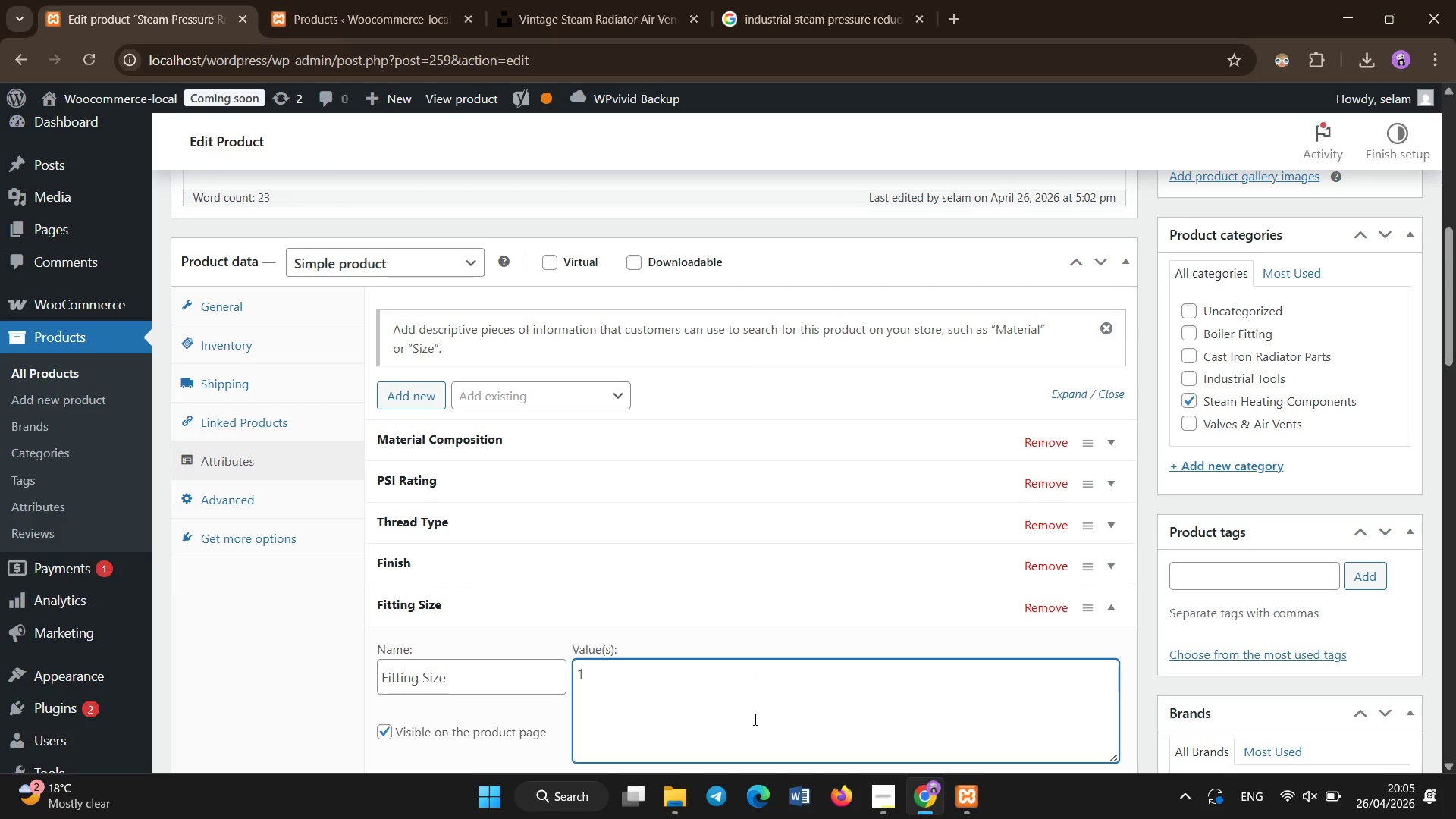 
key(Backquote)
 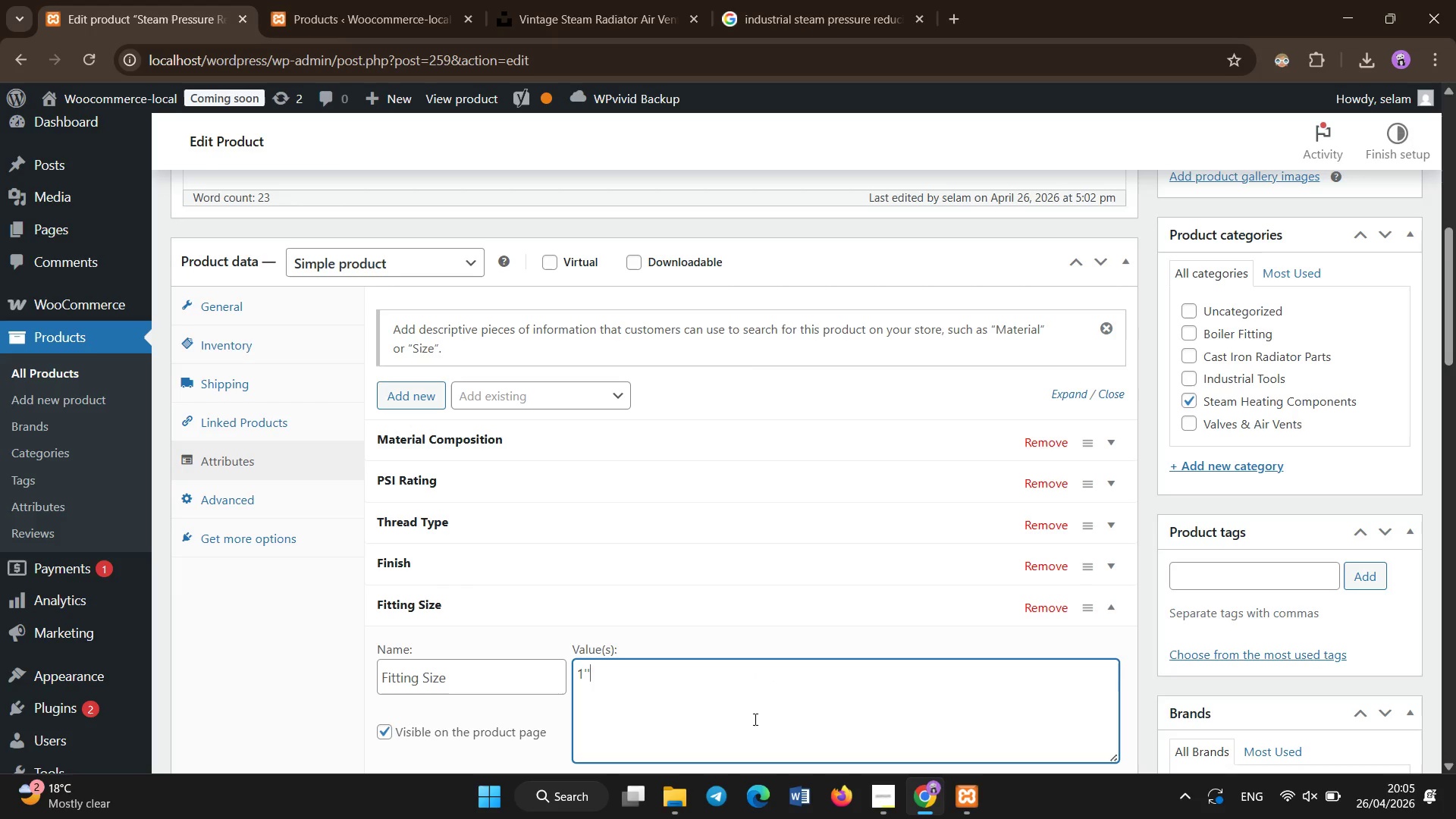 
key(Backquote)
 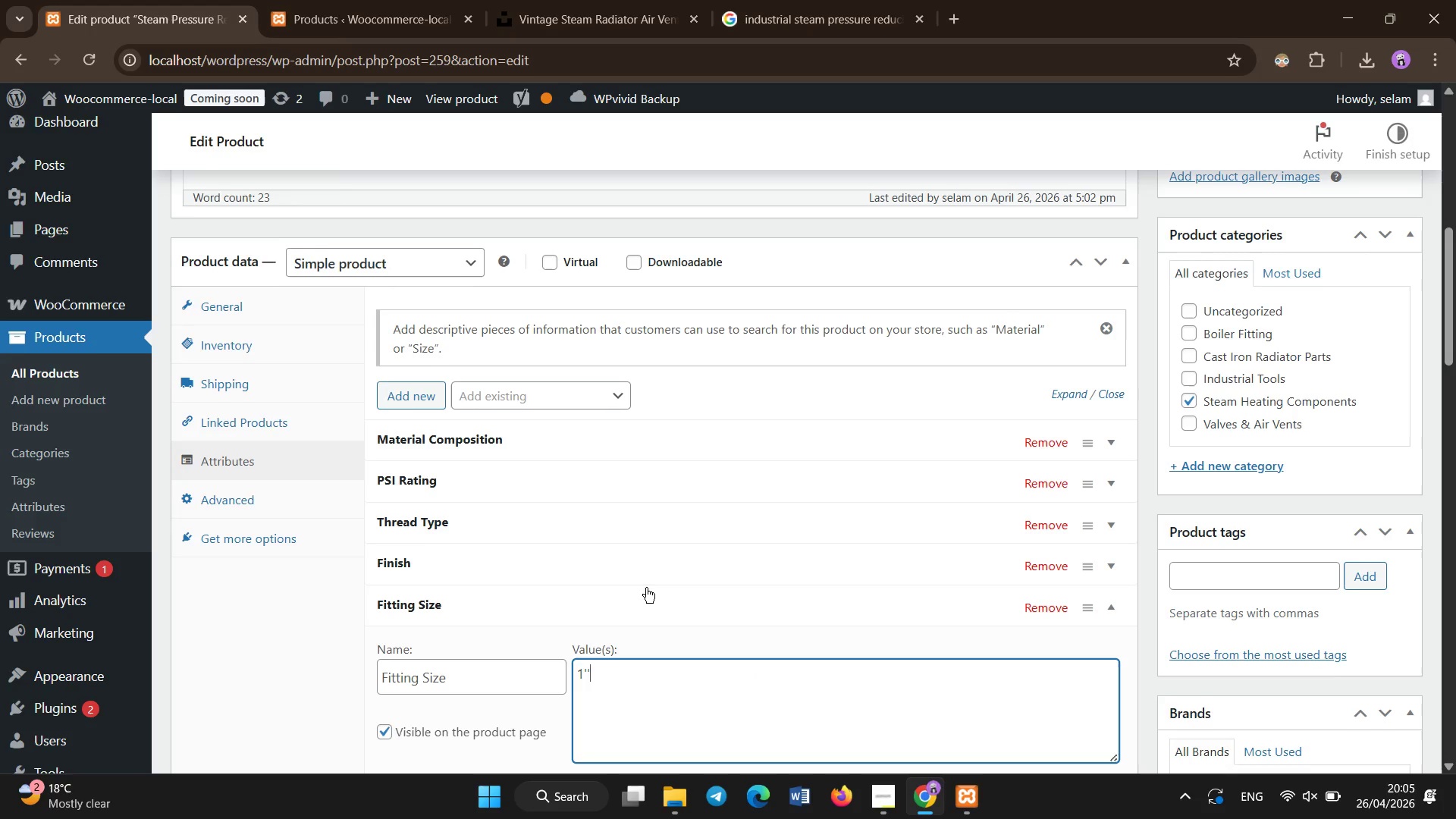 
scroll: coordinate [601, 582], scroll_direction: down, amount: 1.0
 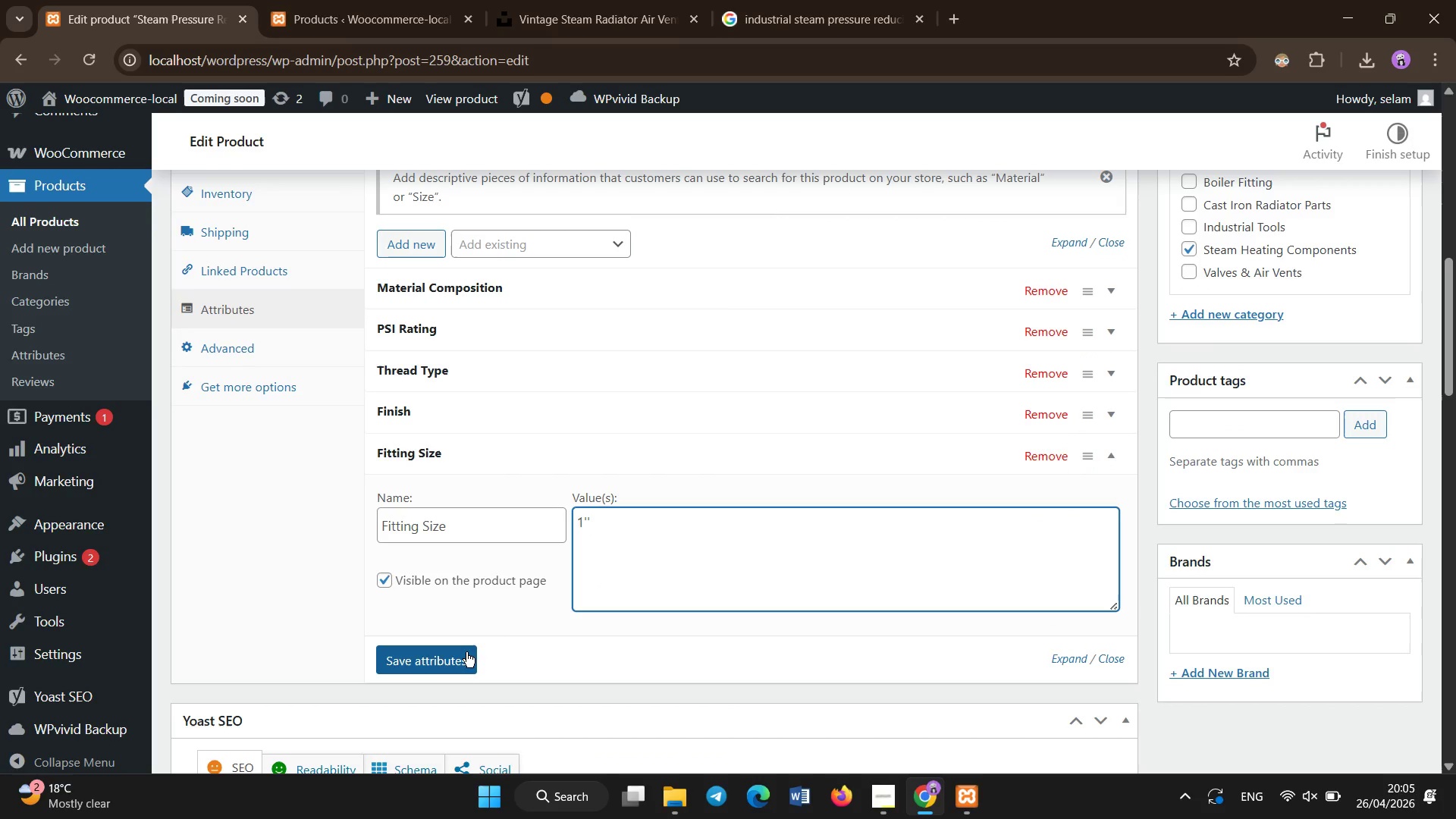 
left_click([464, 654])
 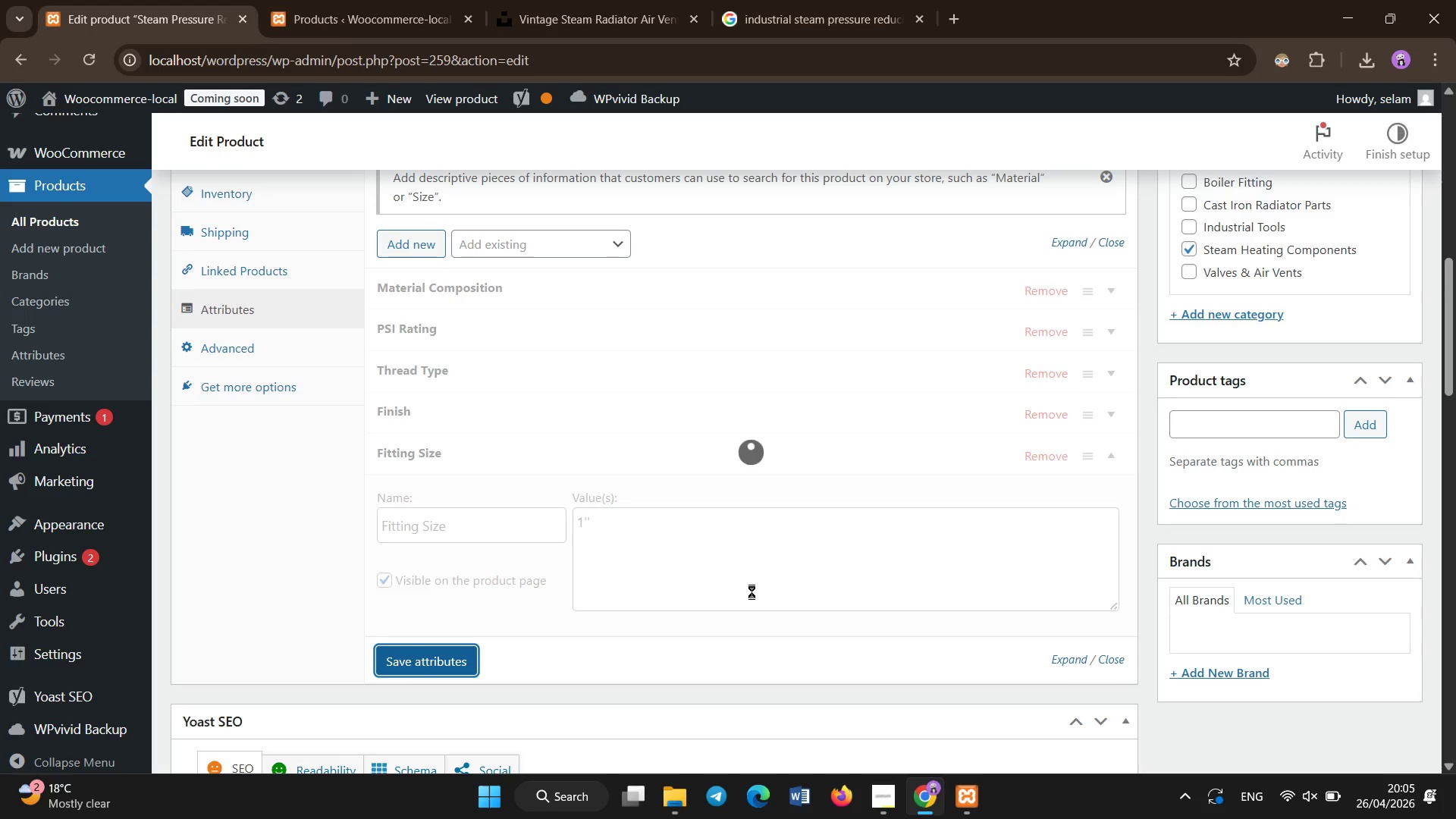 
scroll: coordinate [1062, 535], scroll_direction: up, amount: 7.0
 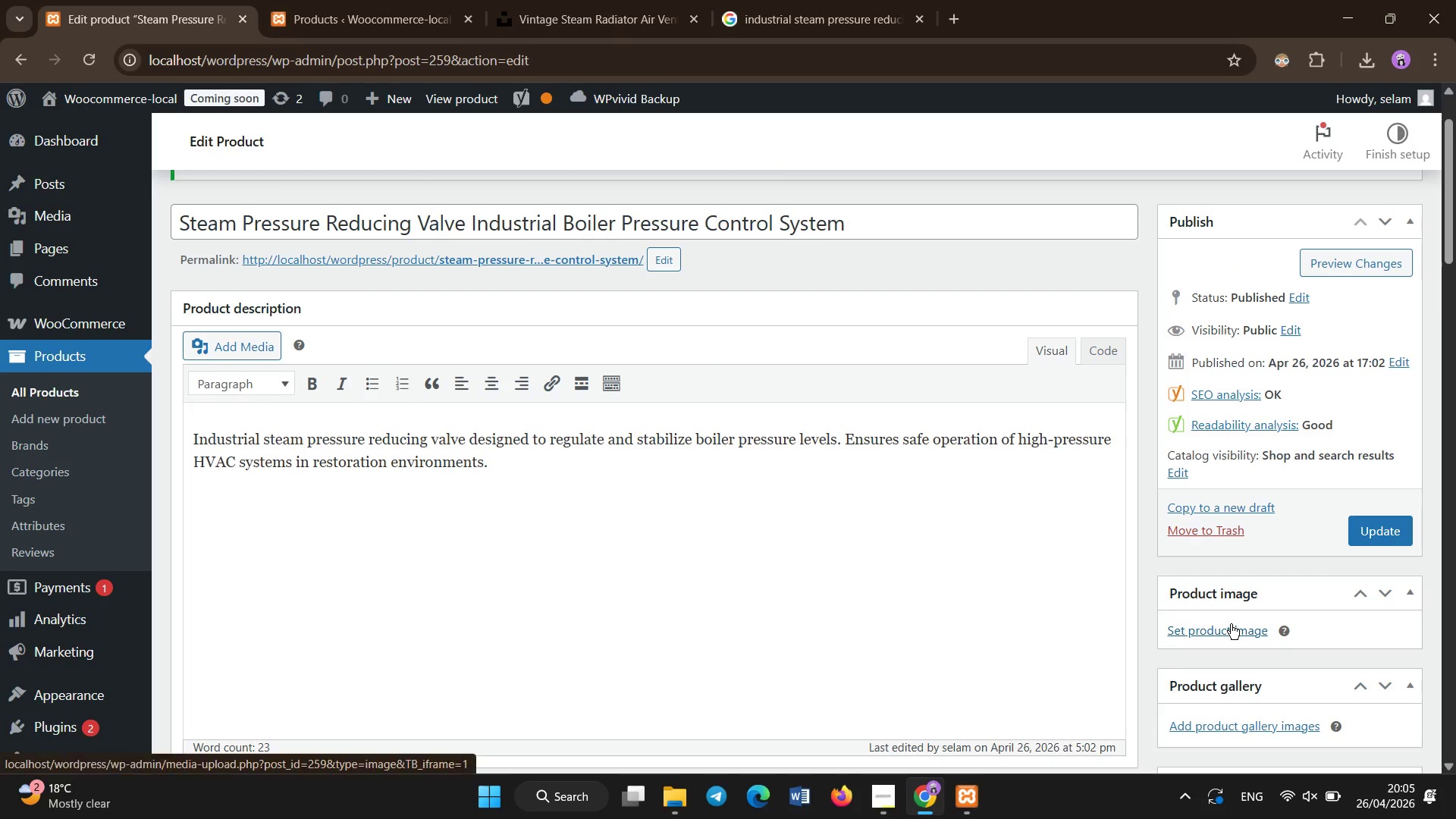 
left_click([1231, 624])
 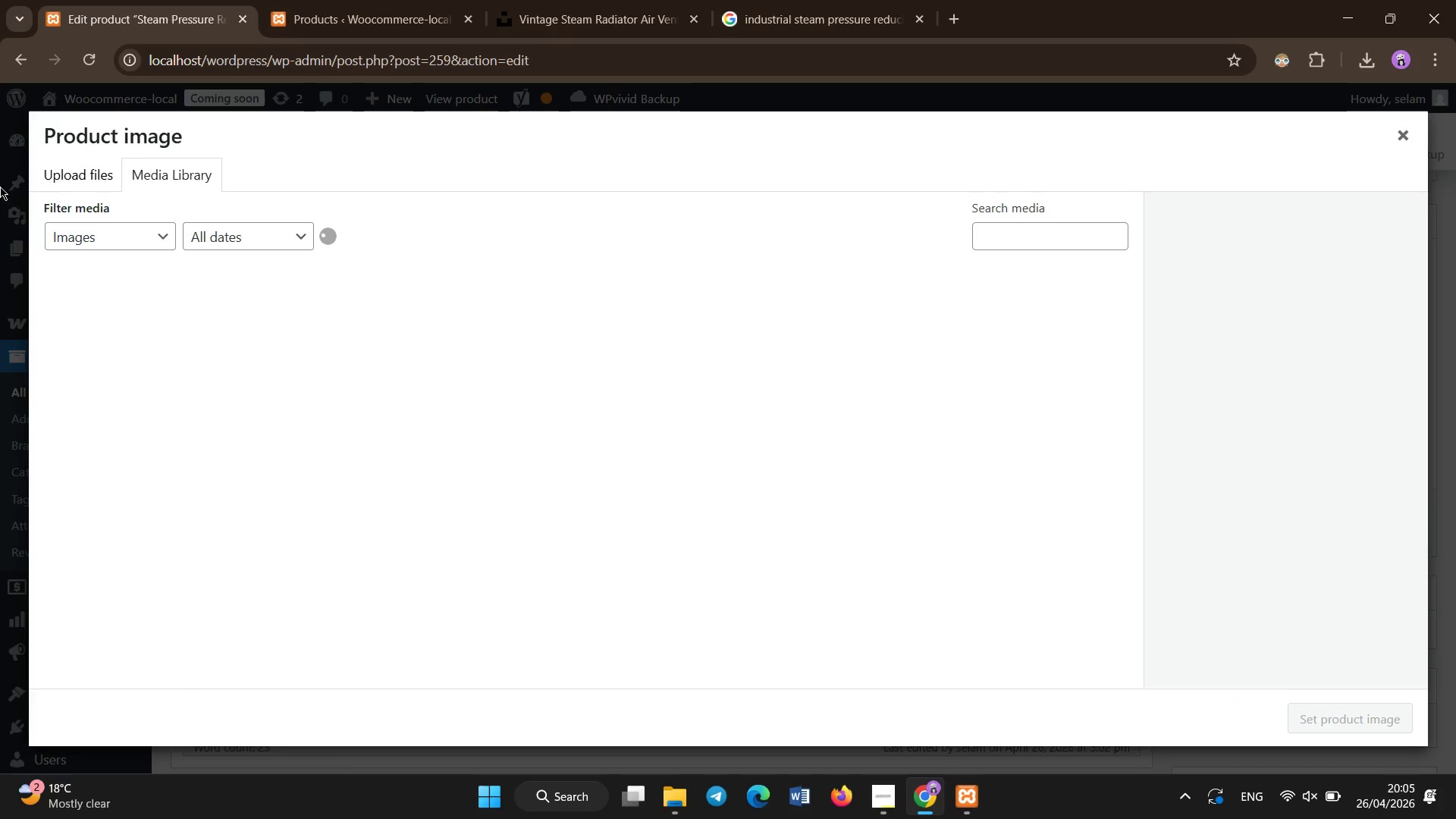 
left_click([59, 177])
 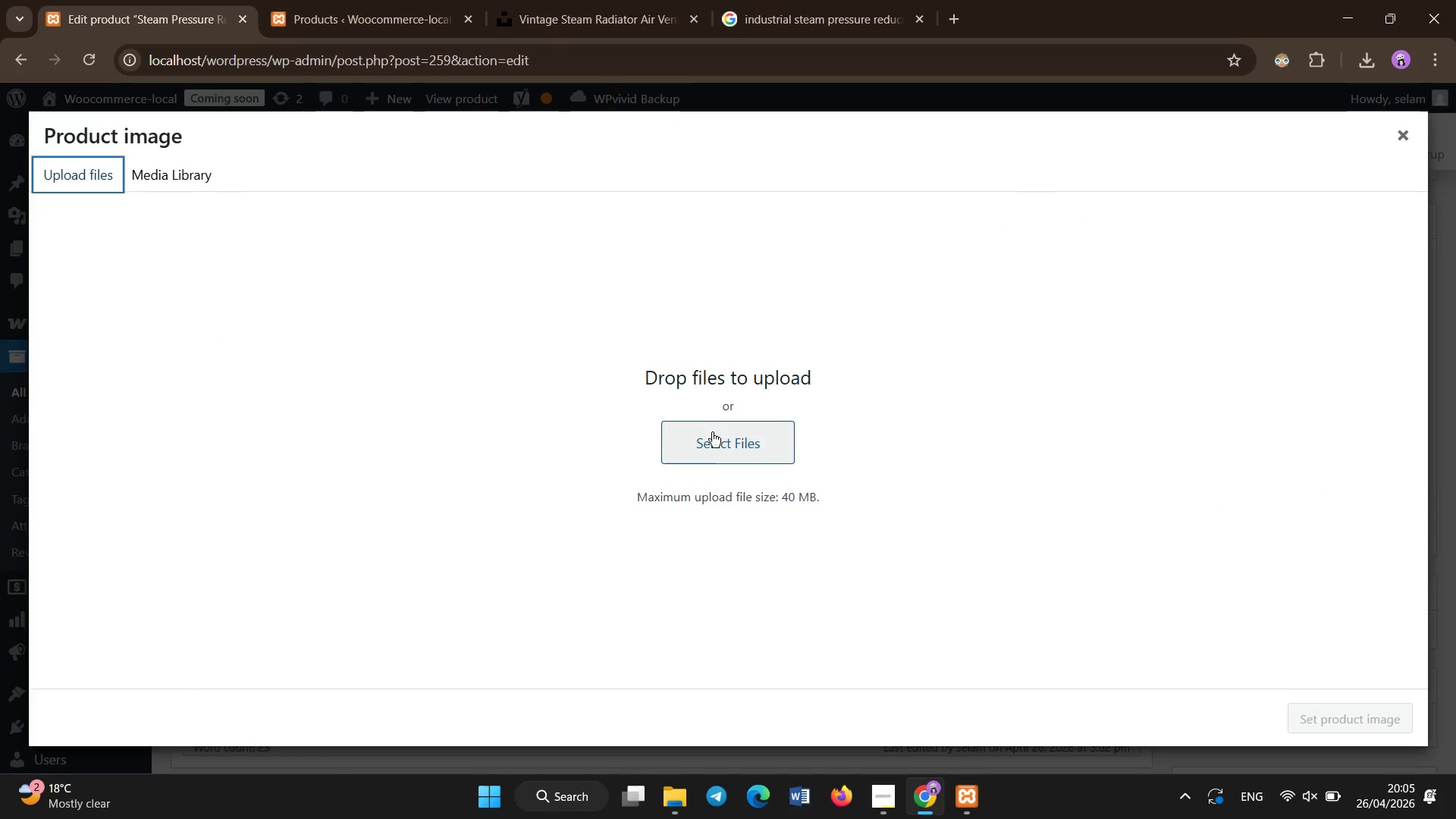 
left_click([714, 435])
 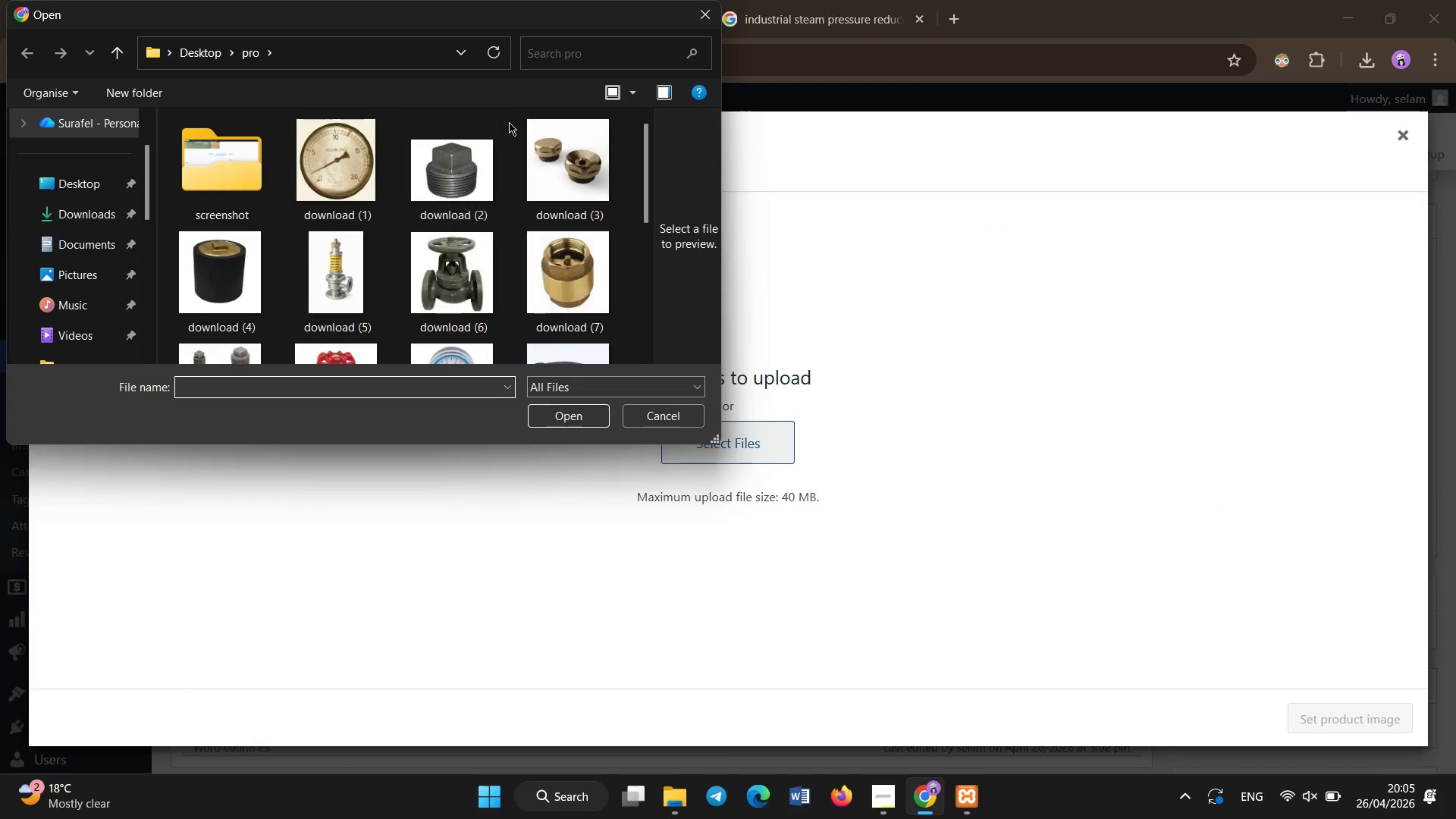 
scroll: coordinate [524, 155], scroll_direction: down, amount: 5.0
 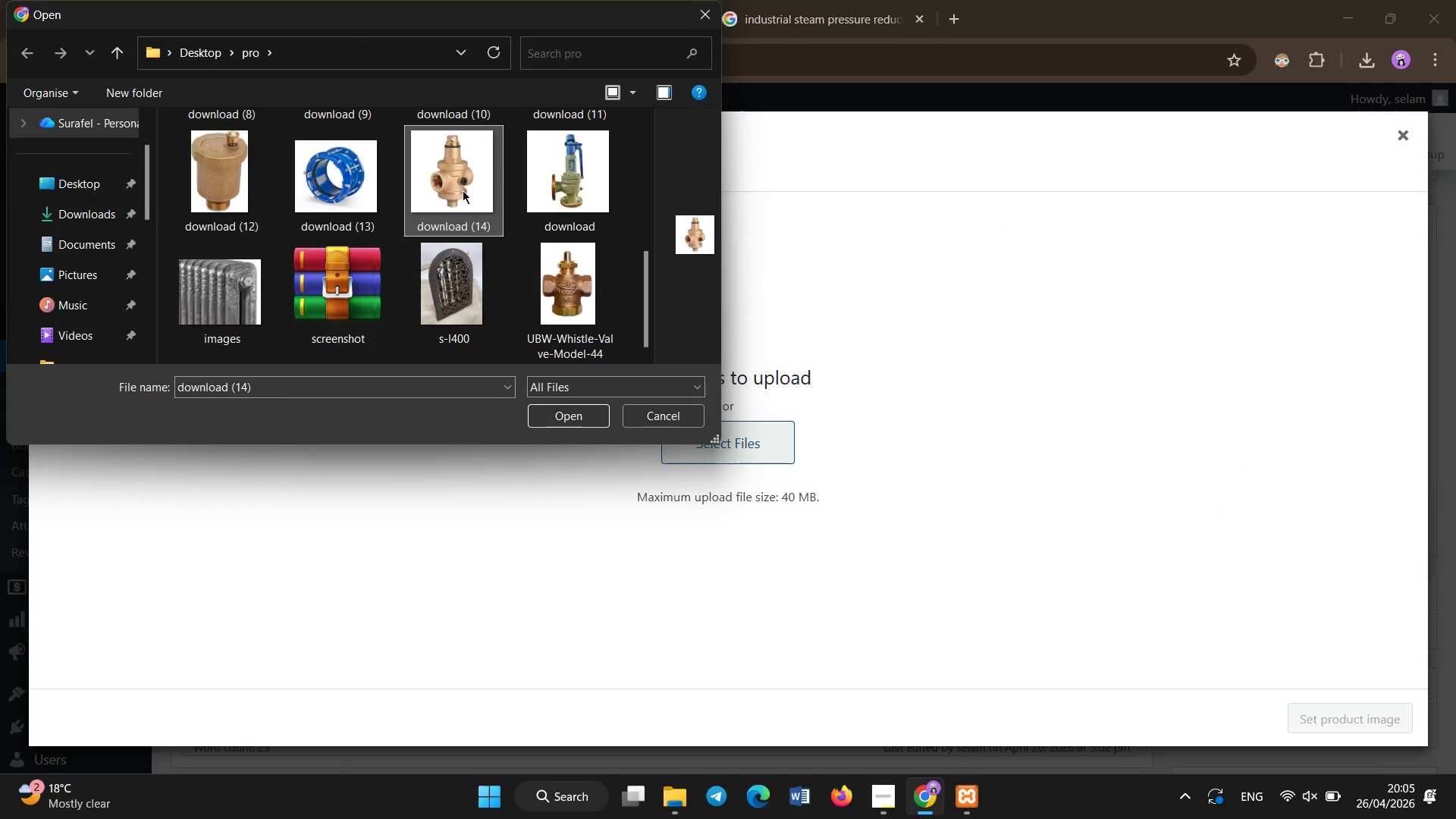 
double_click([463, 190])
 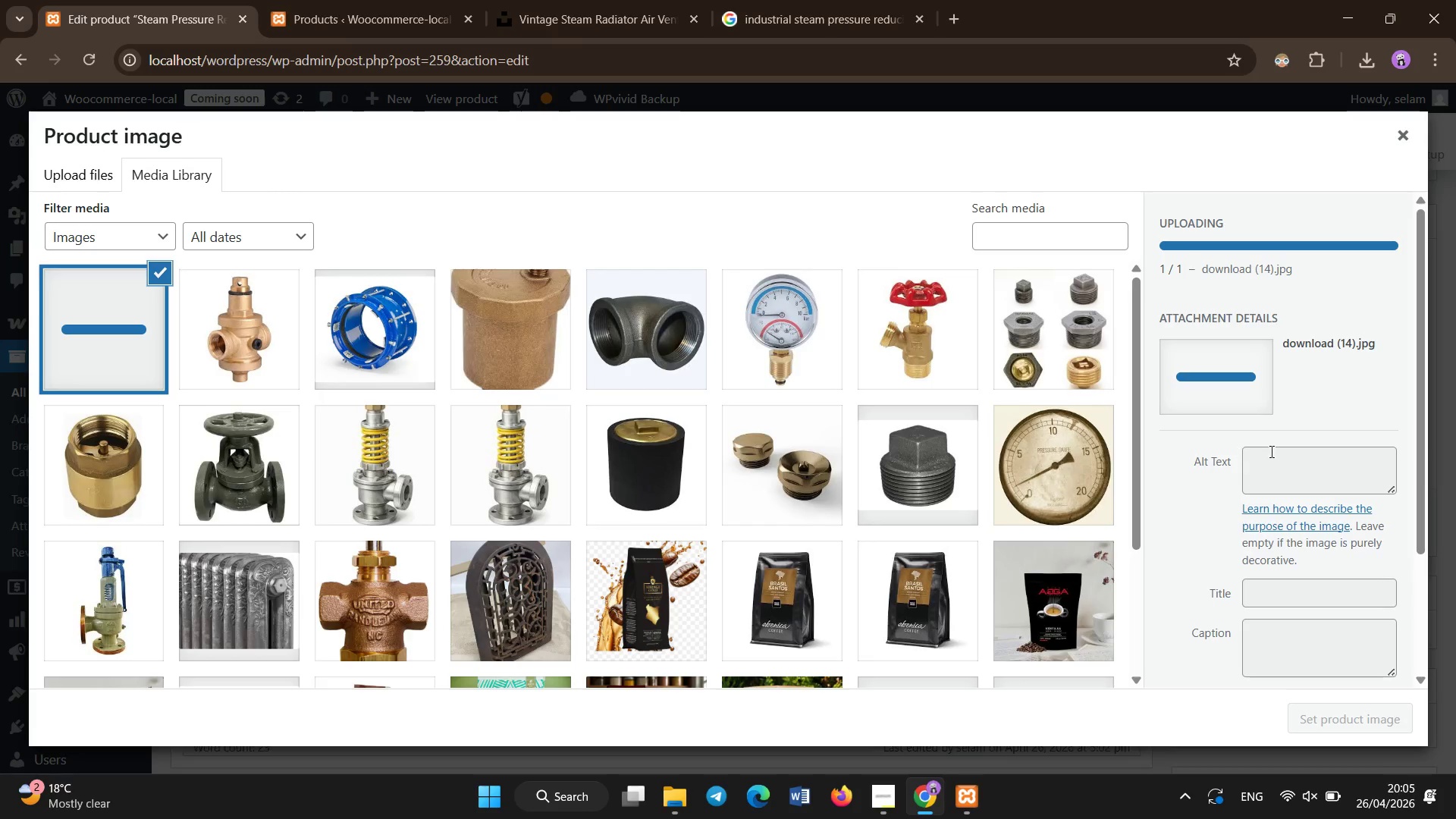 
left_click([1291, 455])
 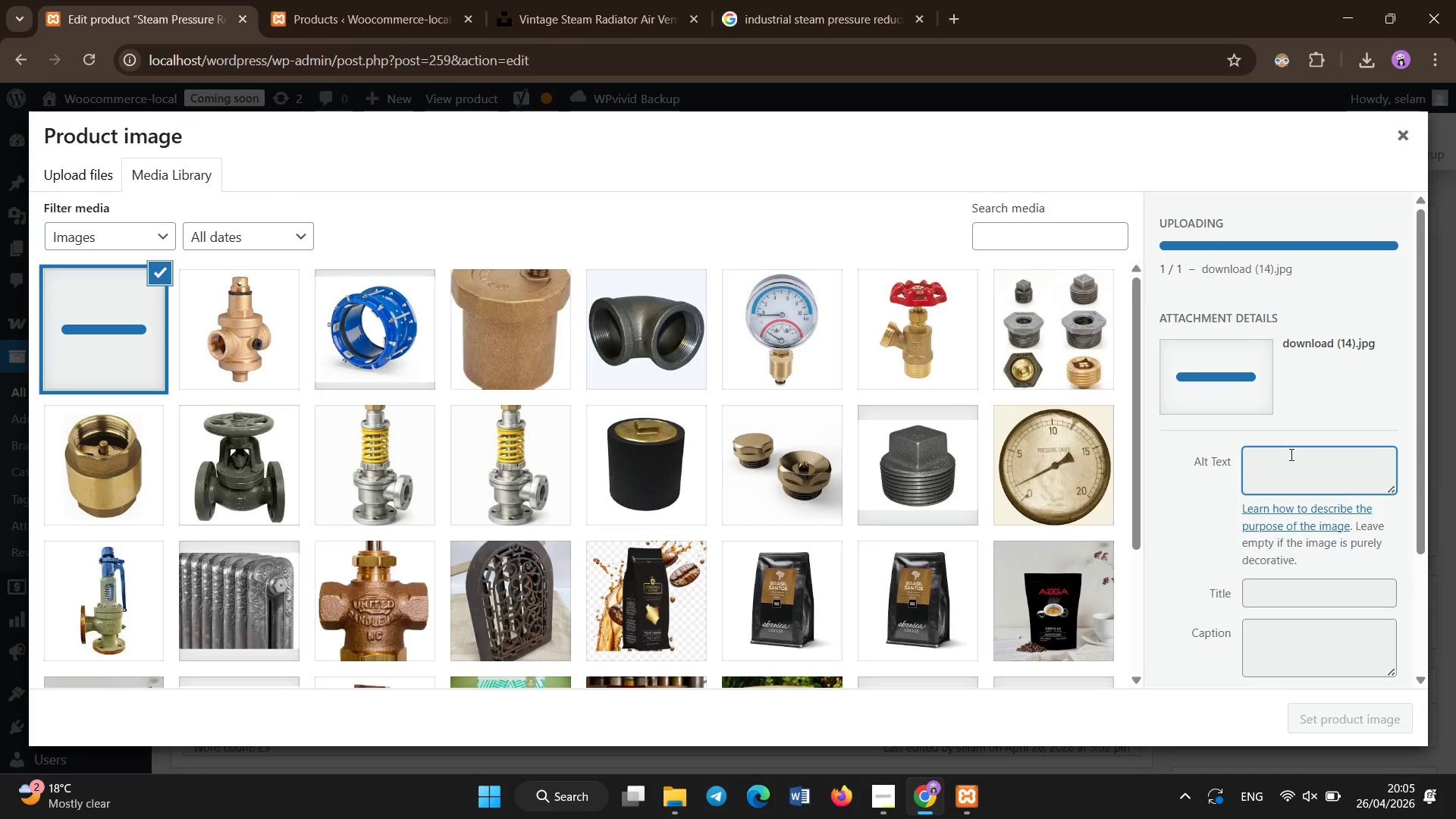 
key(Control+V)
 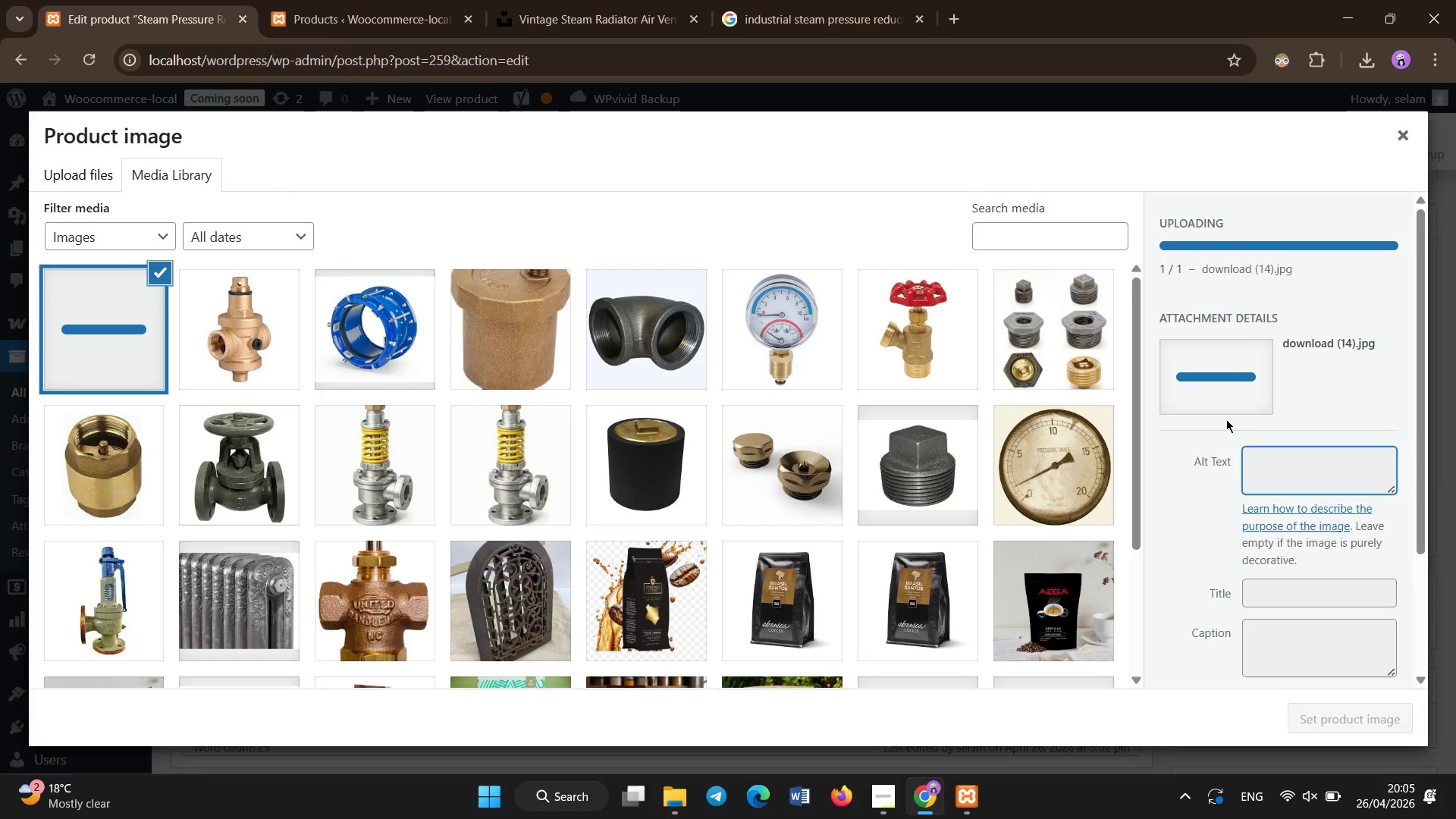 
left_click([1228, 424])
 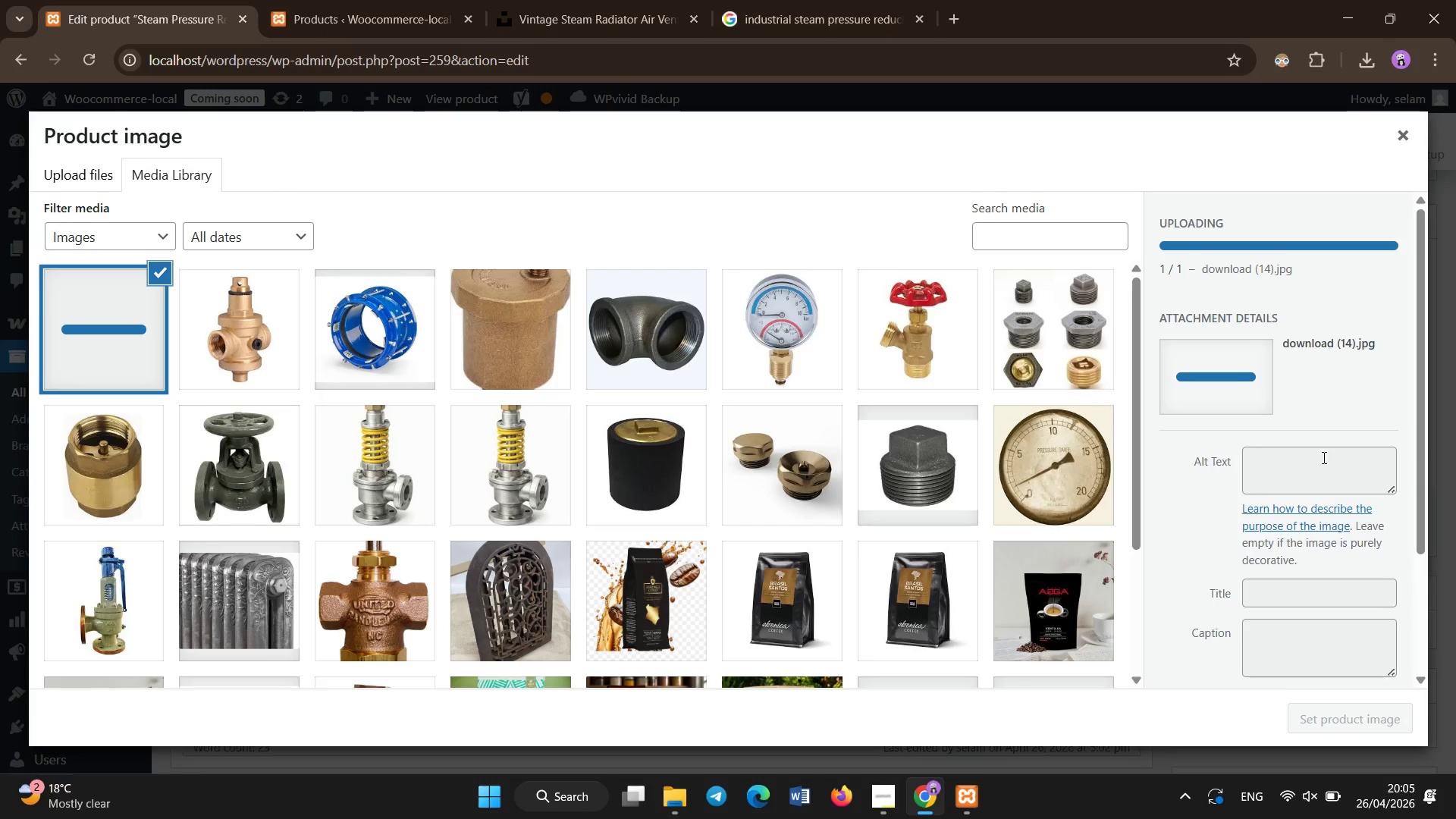 
left_click([1326, 460])
 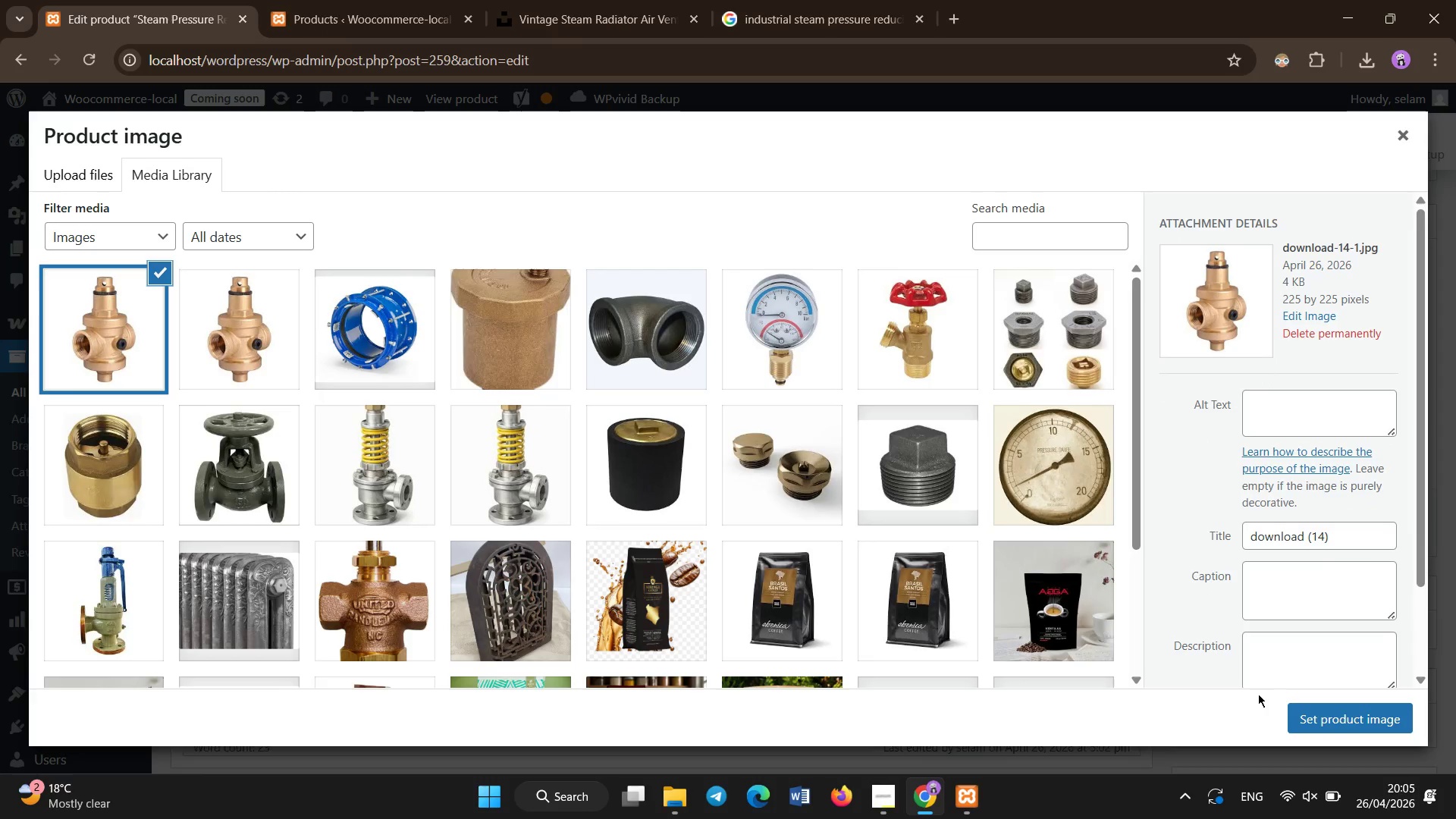 
left_click([1301, 405])
 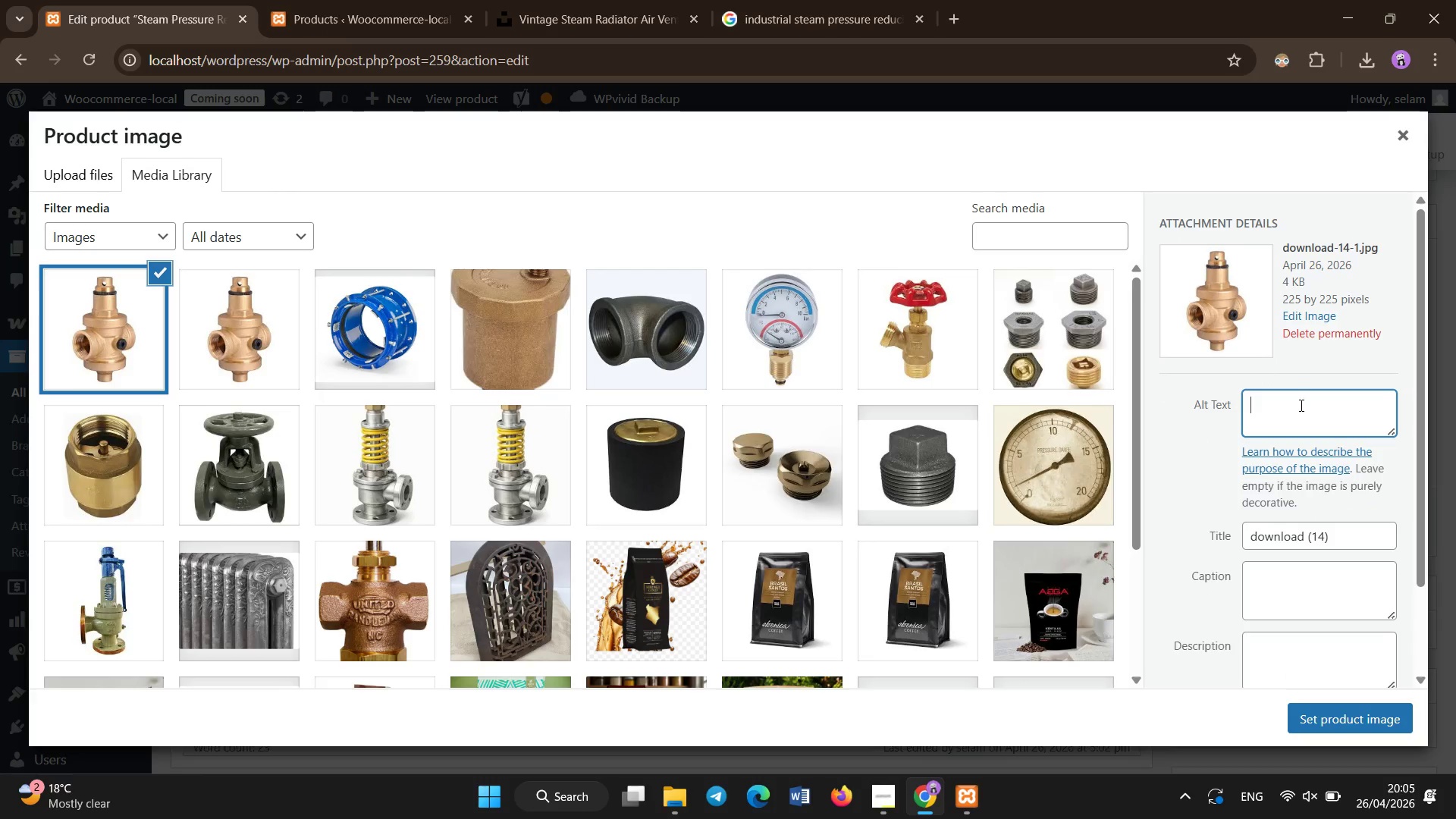 
key(Control+V)
 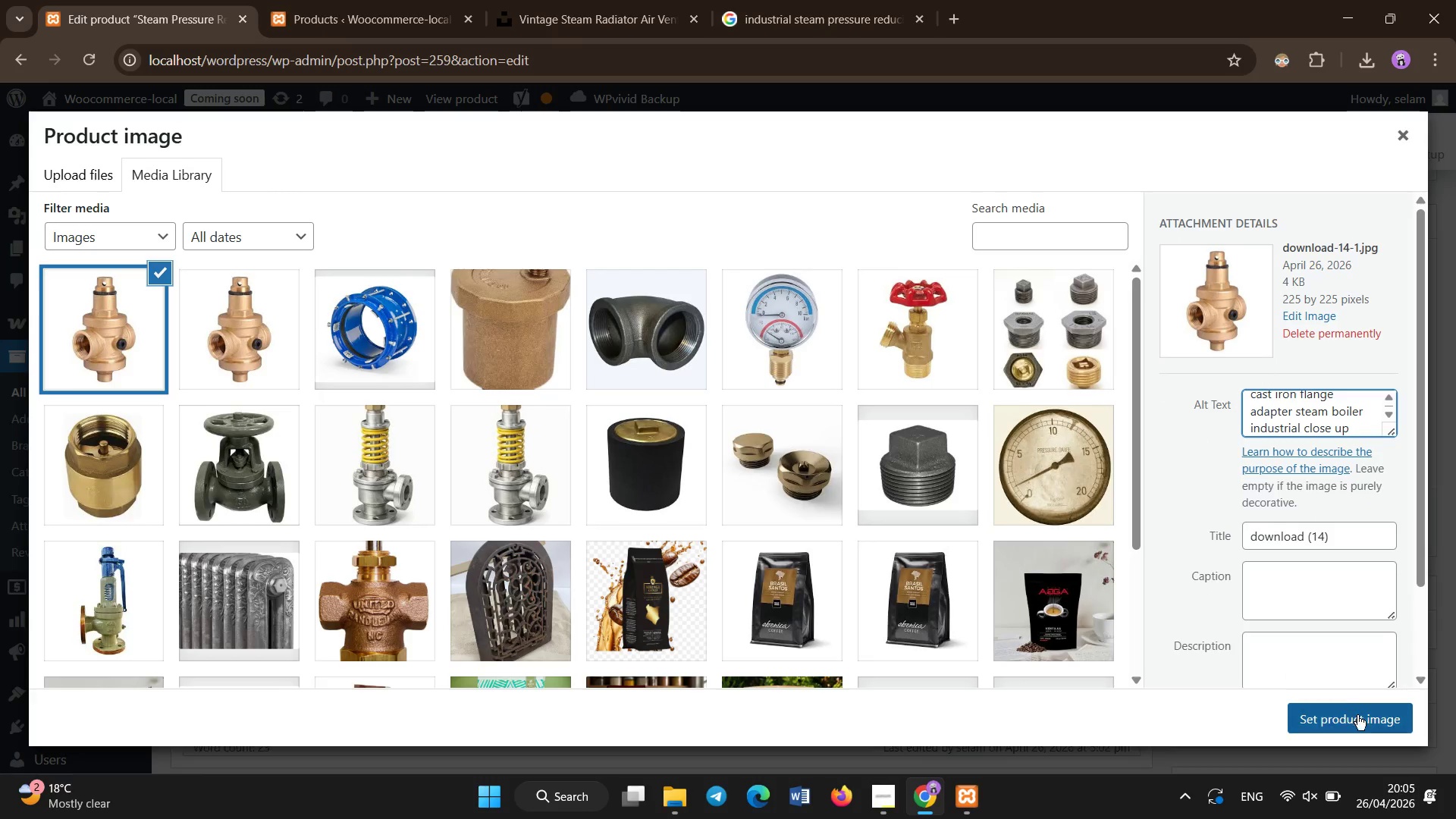 
left_click([1355, 723])
 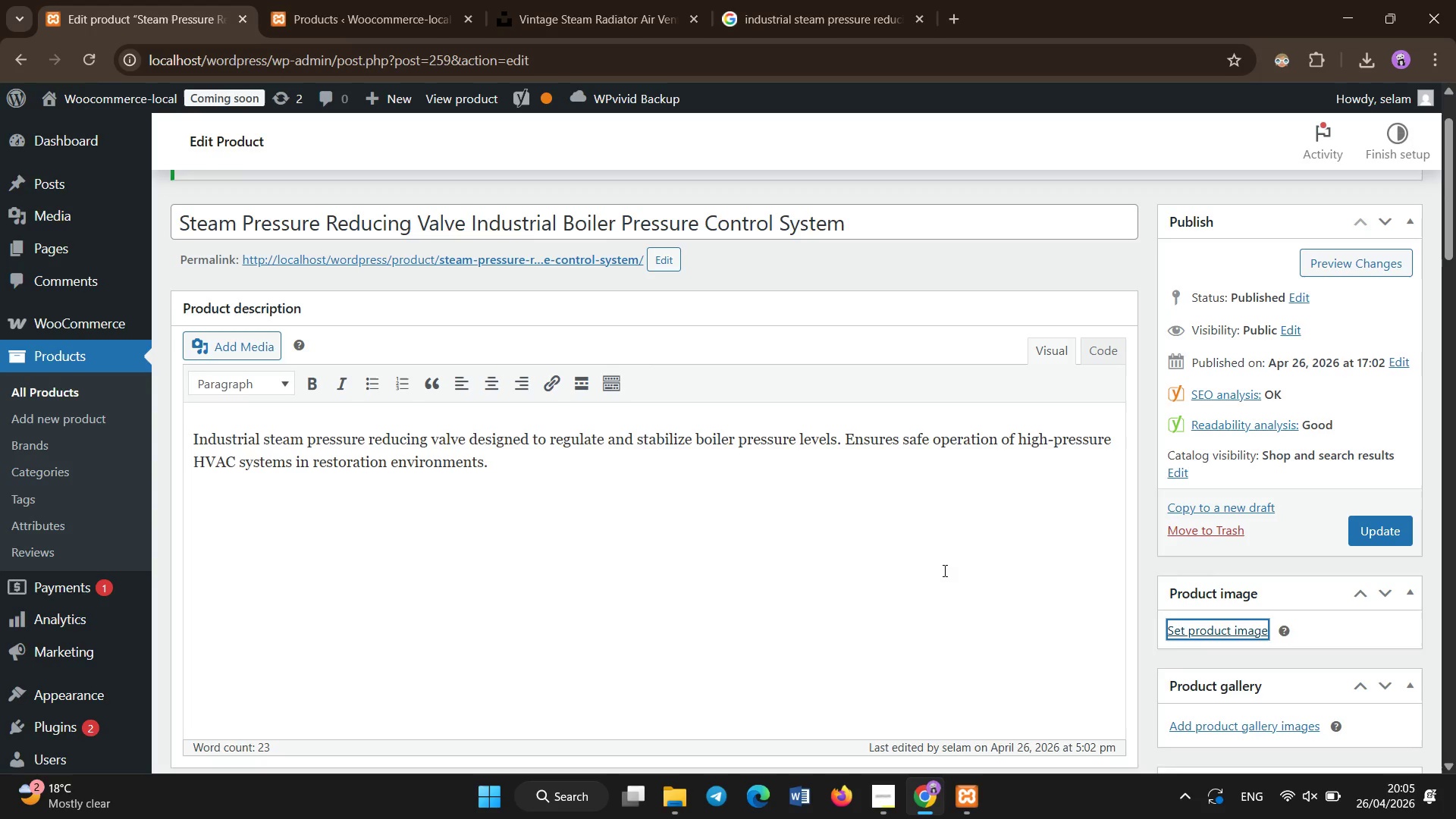 
scroll: coordinate [952, 567], scroll_direction: down, amount: 12.0
 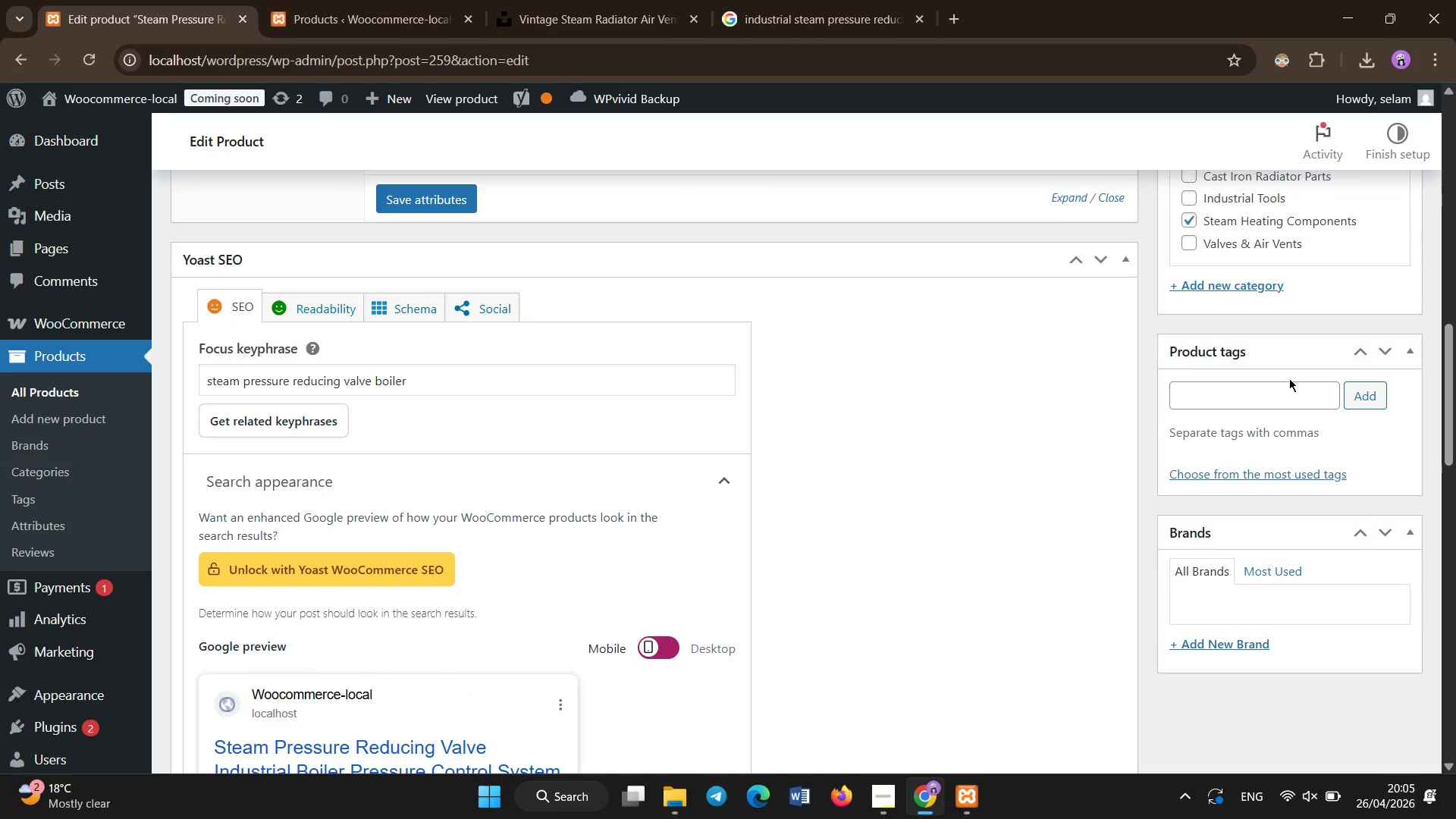 
scroll: coordinate [1290, 381], scroll_direction: up, amount: 8.0
 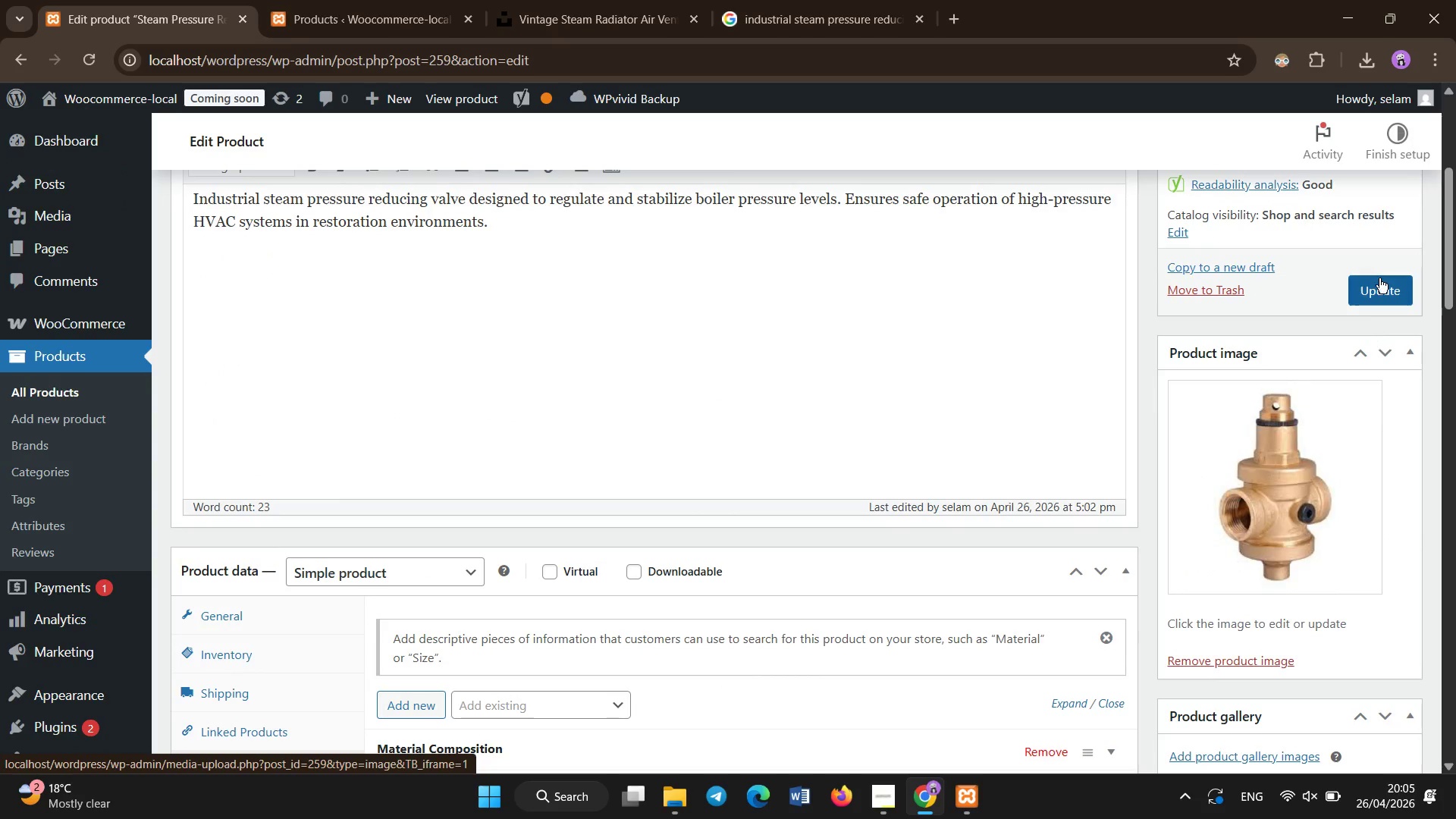 
left_click([1379, 278])
 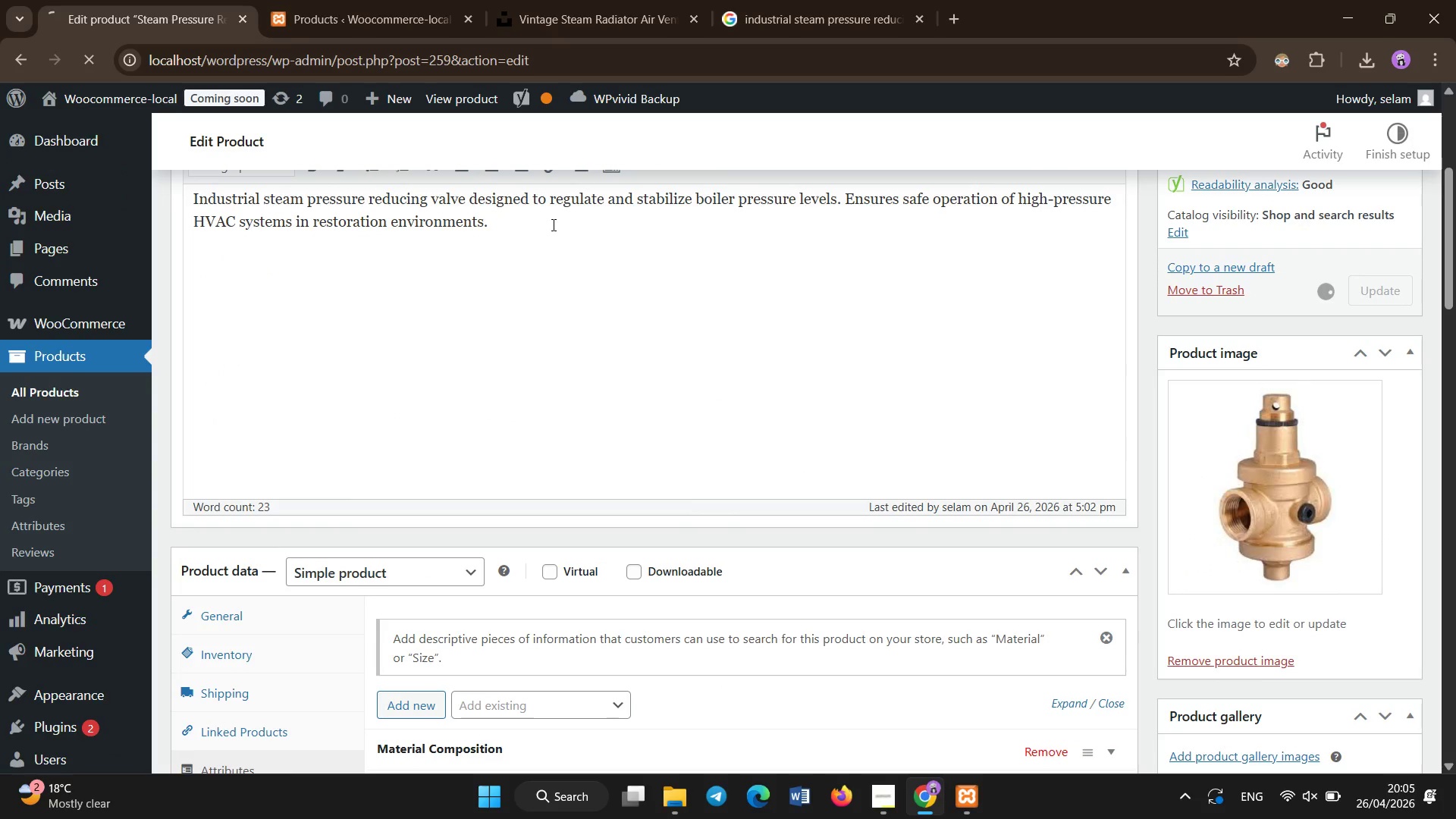 
left_click([551, 279])
 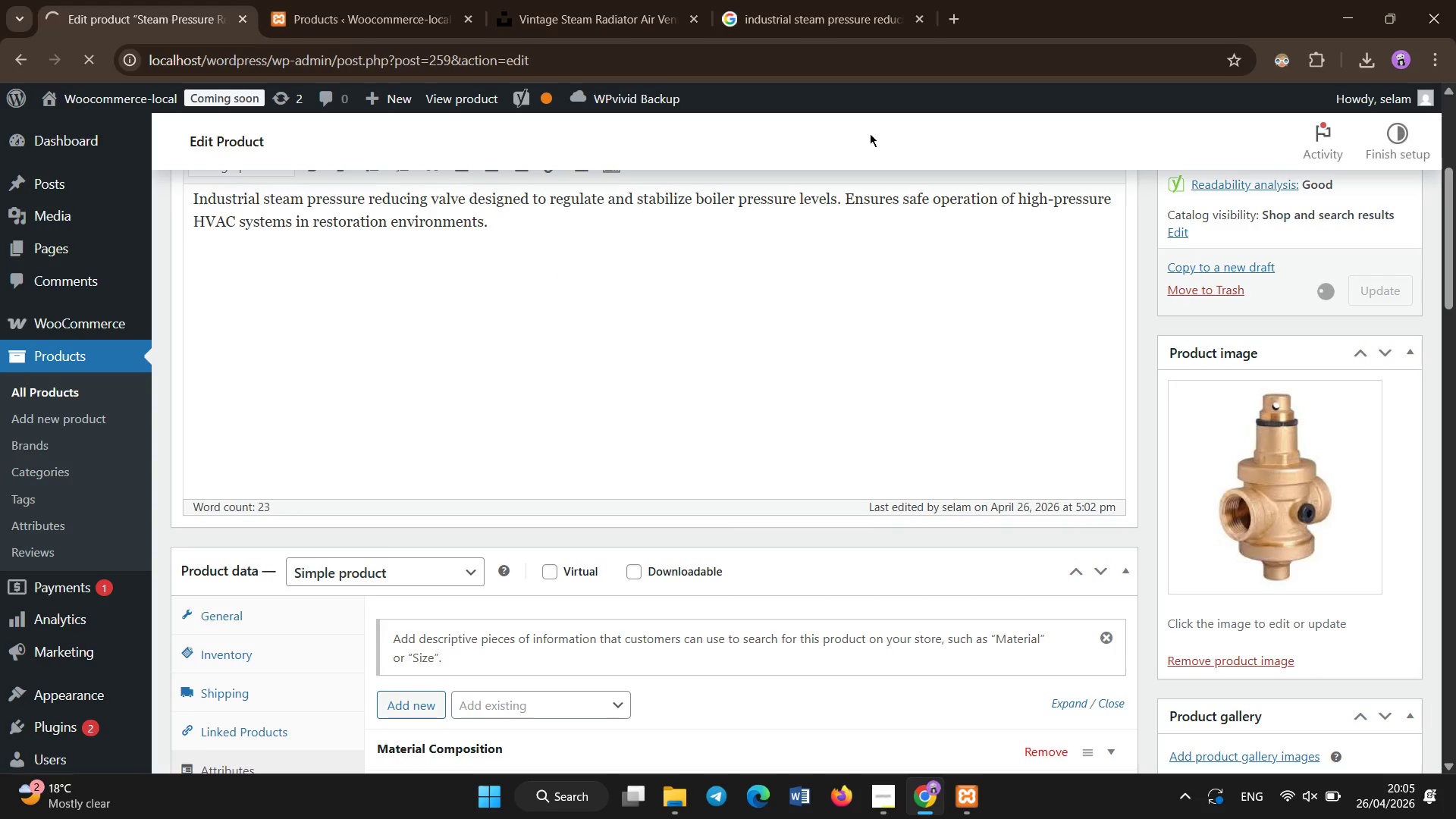 
wait(13.34)
 